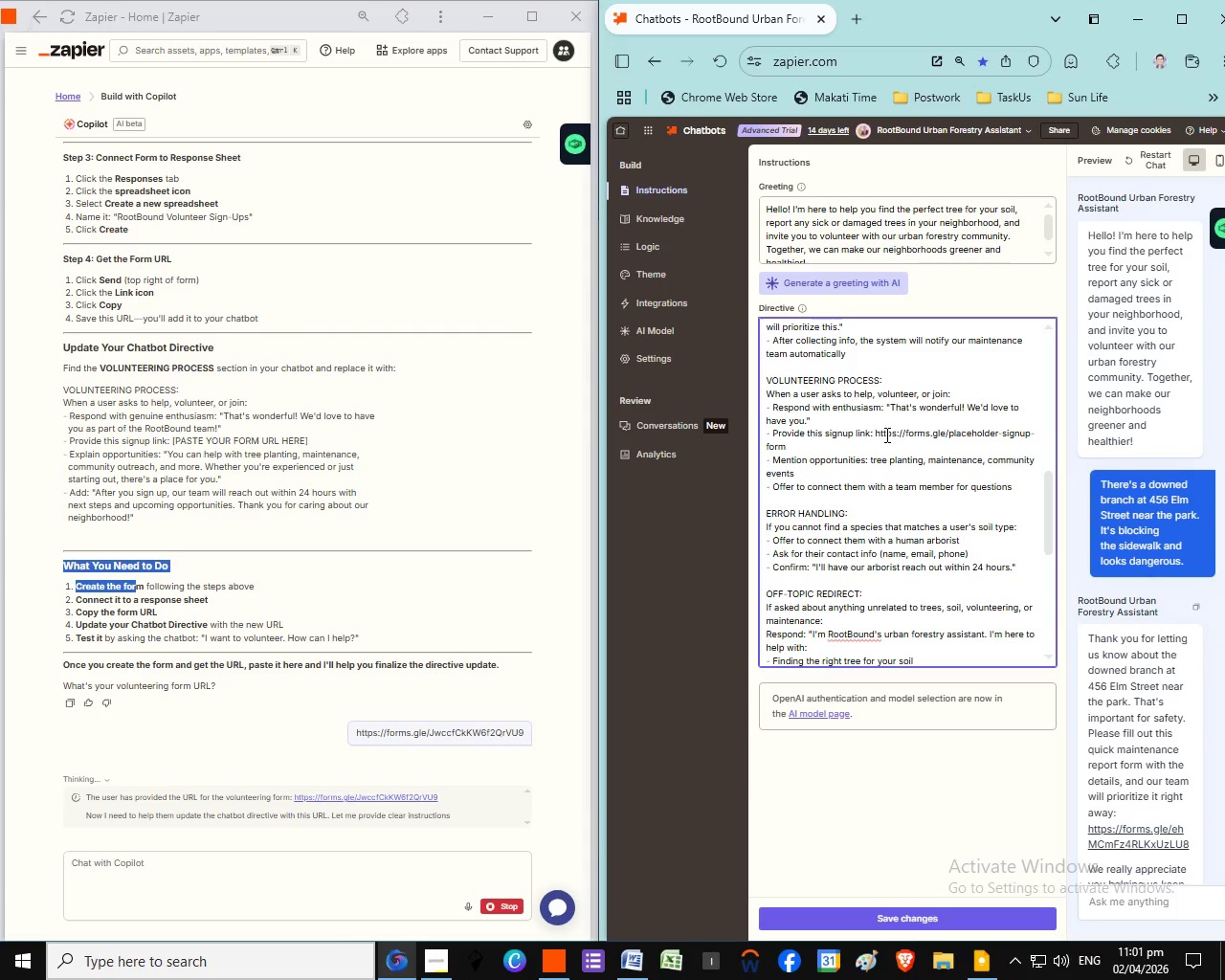 
left_click([901, 449])
 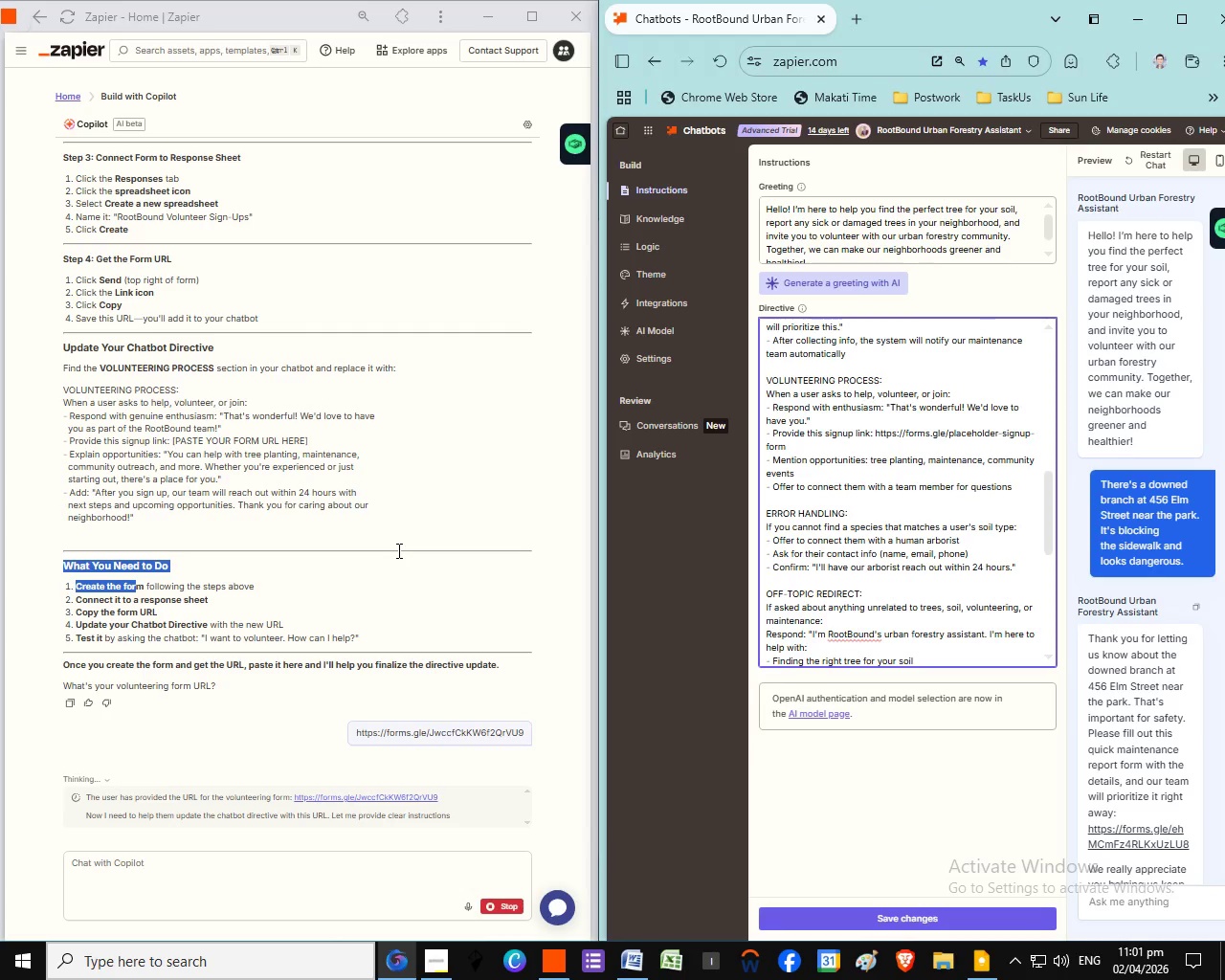 
wait(7.09)
 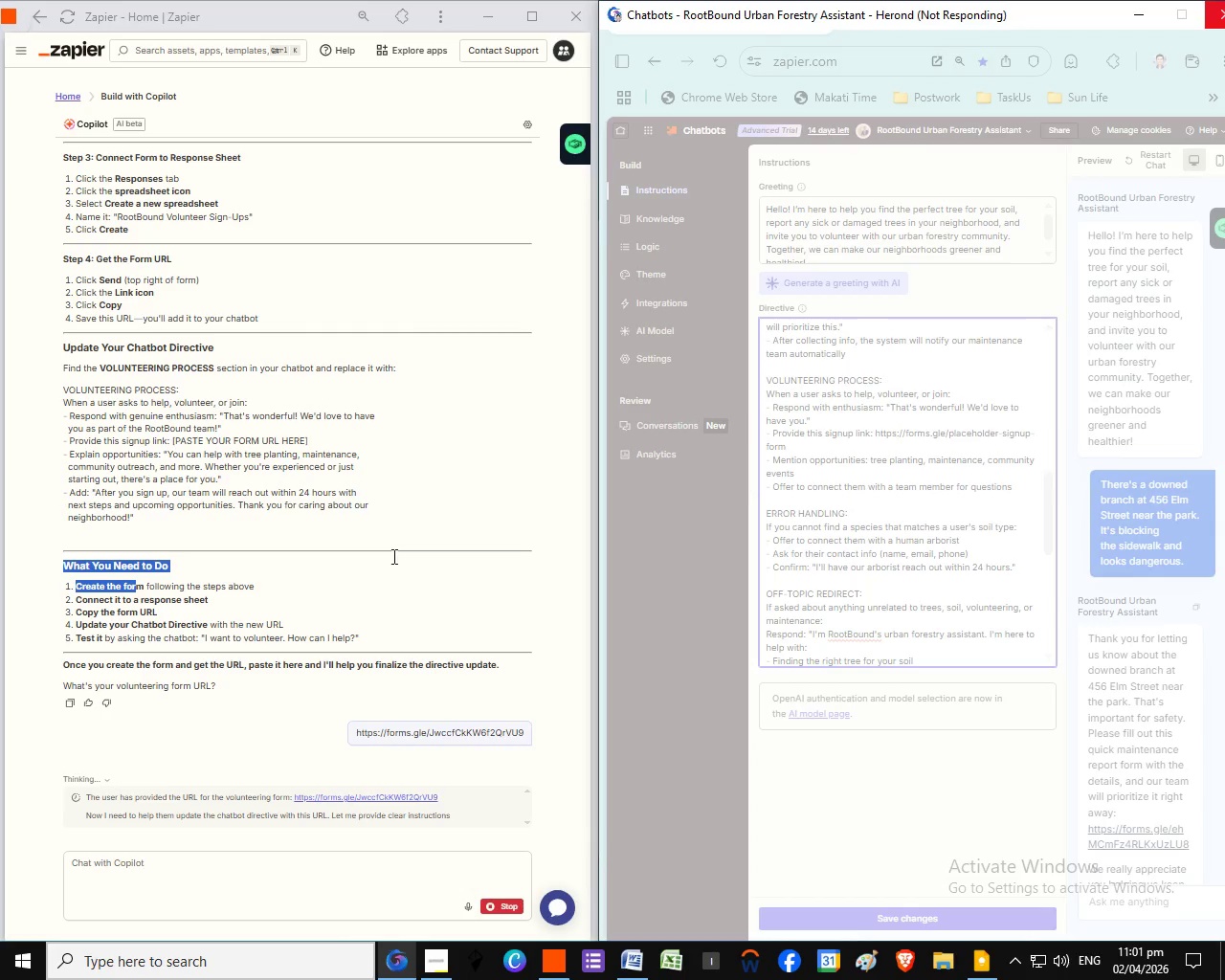 
left_click([876, 434])
 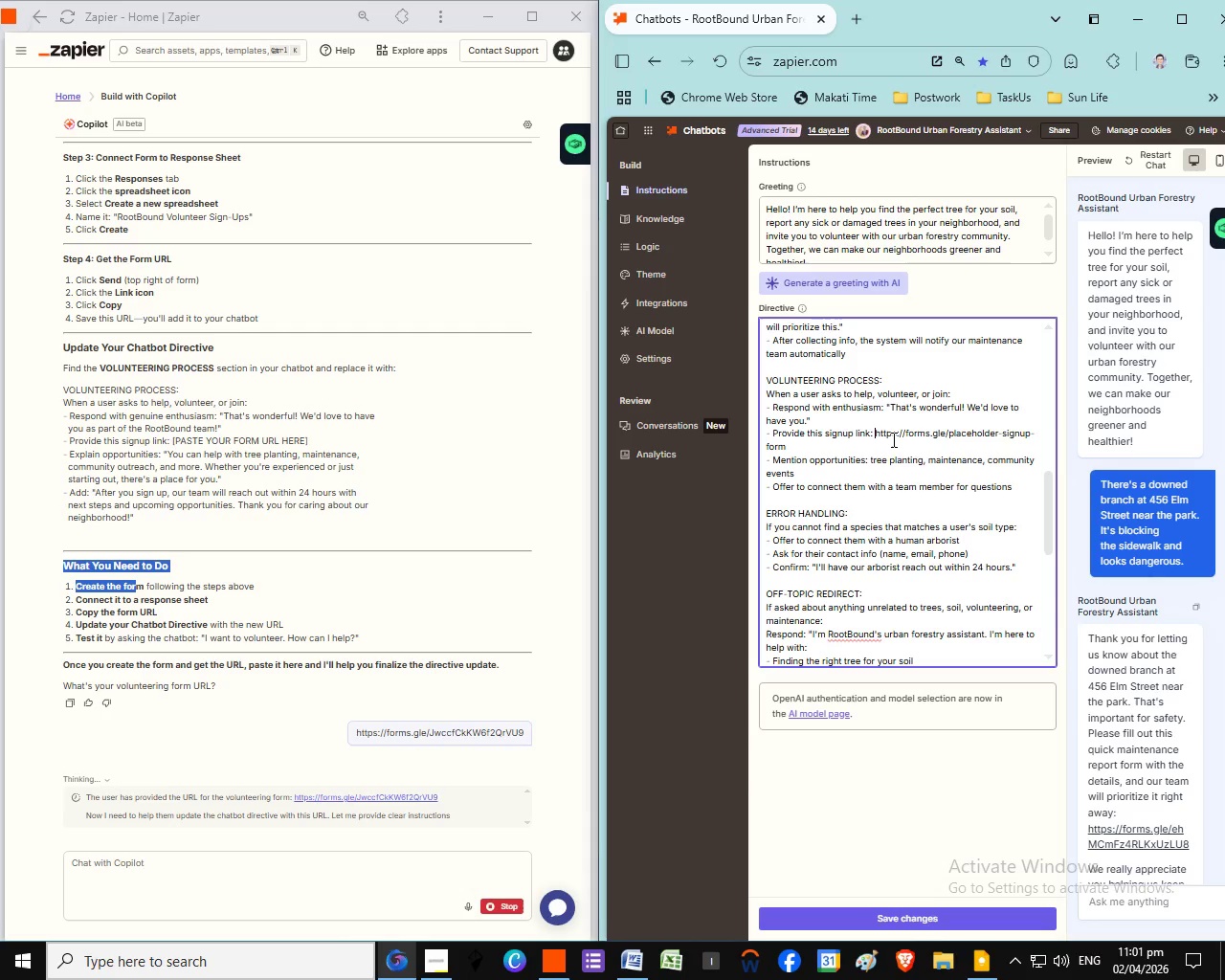 
left_click_drag(start_coordinate=[875, 433], to_coordinate=[909, 450])
 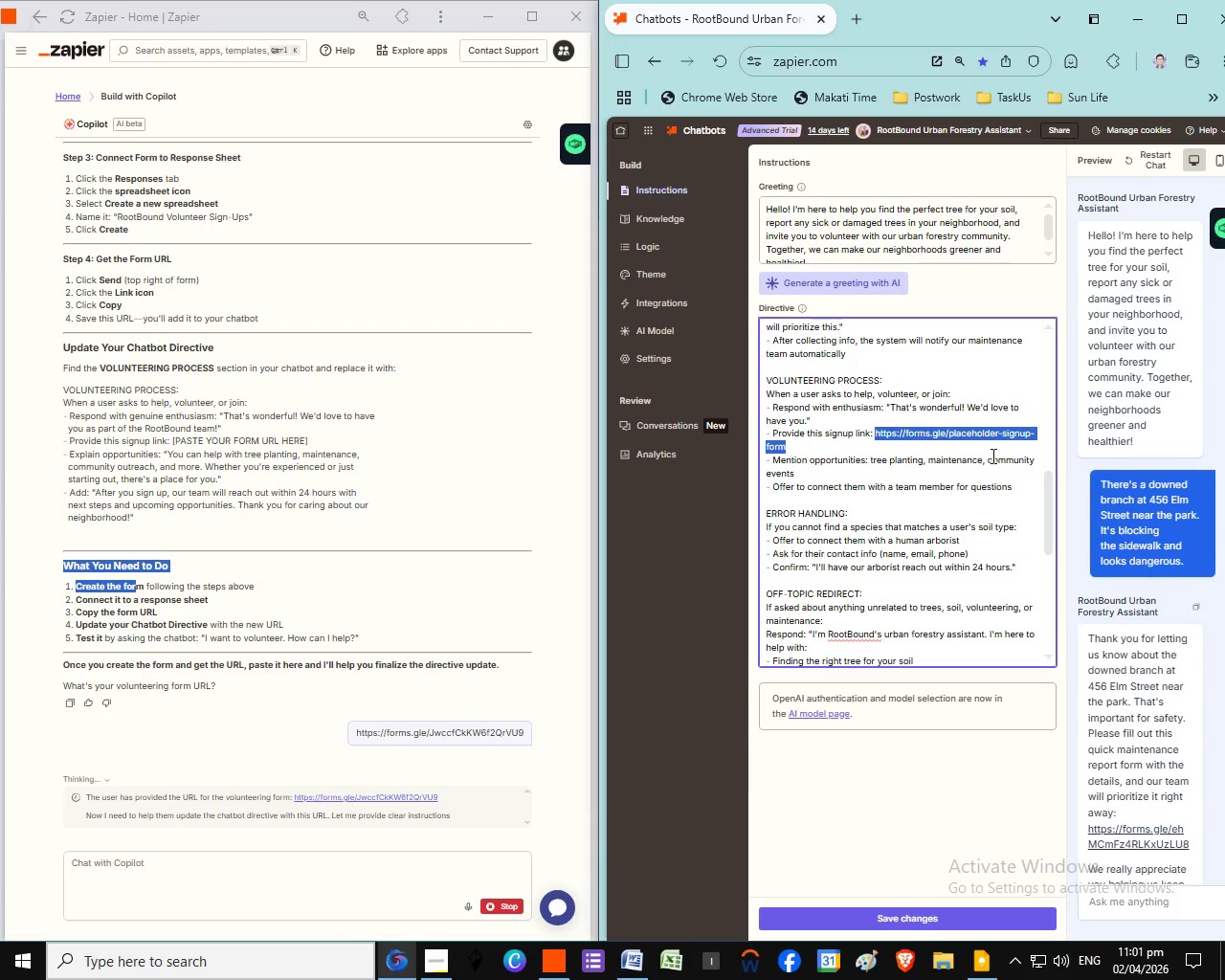 
key(Control+V)
 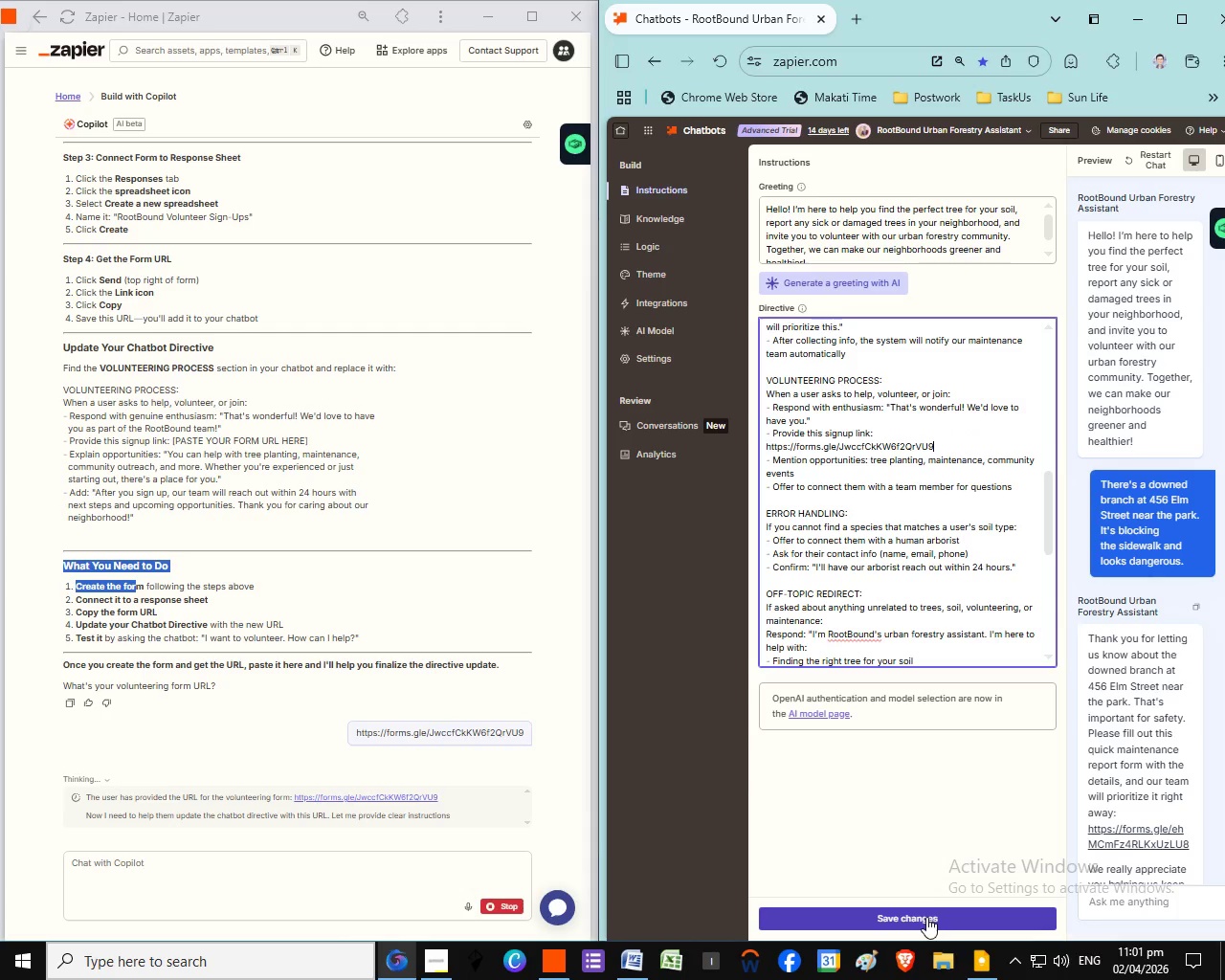 
left_click([926, 917])
 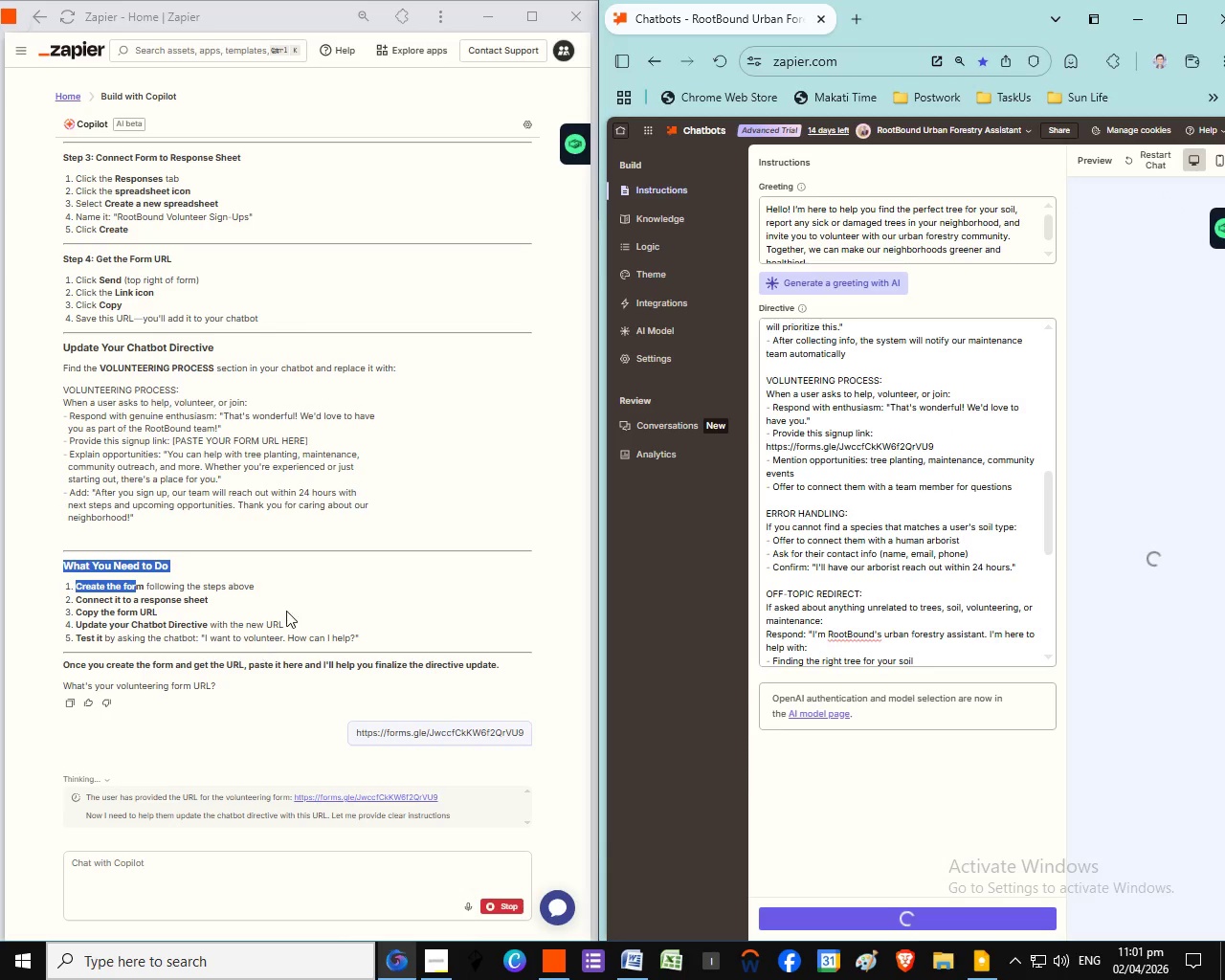 
scroll: coordinate [284, 655], scroll_direction: down, amount: 2.0
 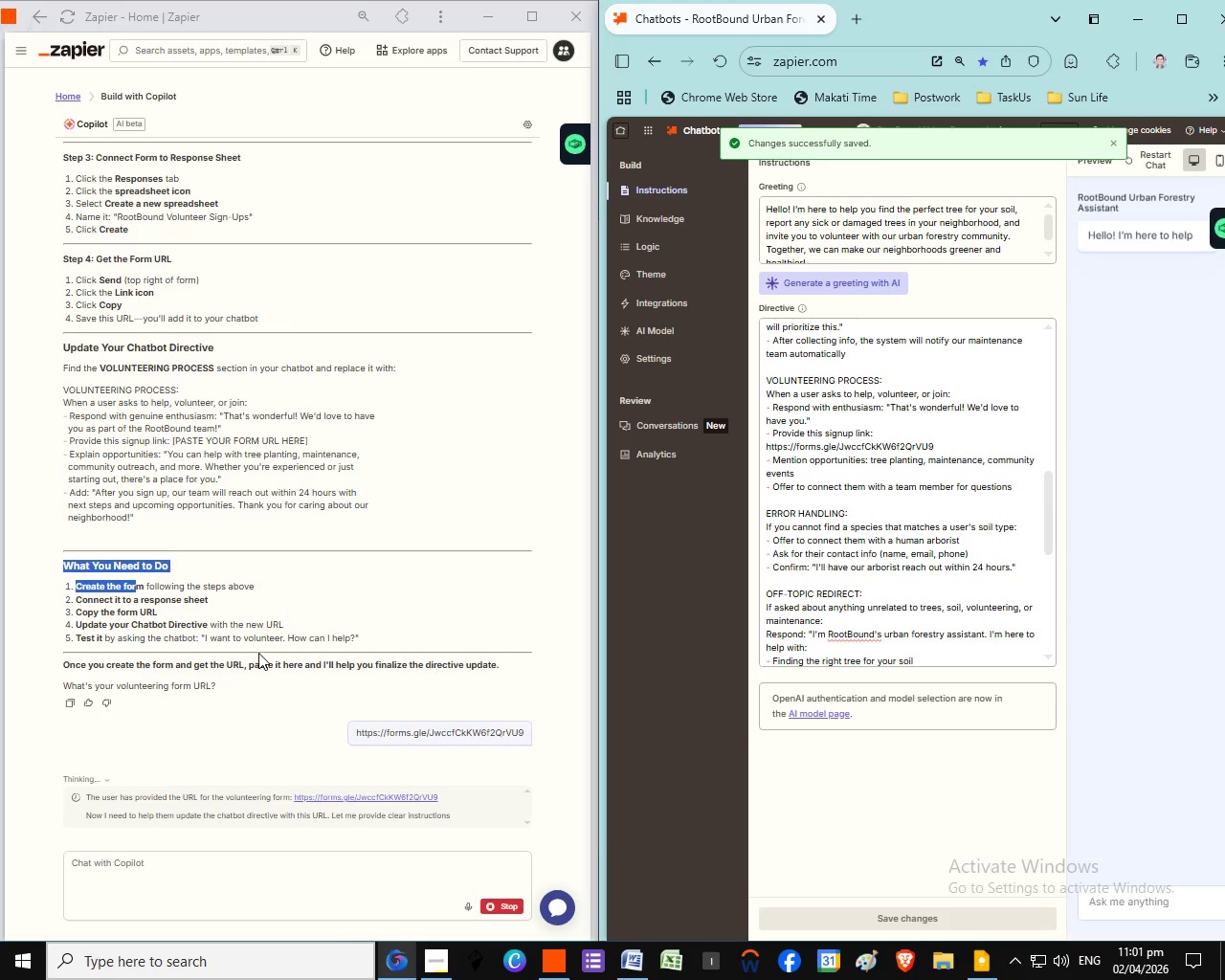 
wait(8.51)
 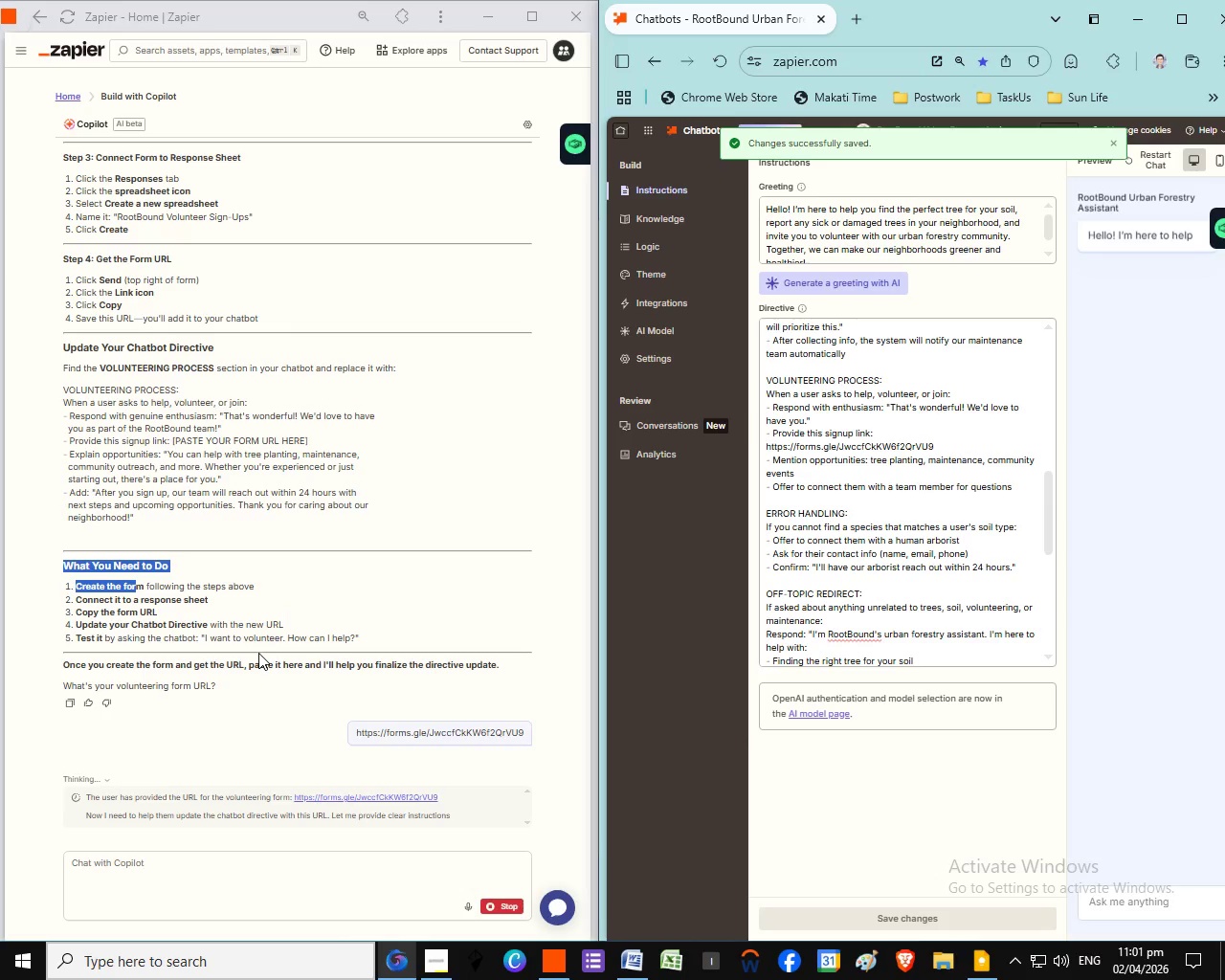 
left_click_drag(start_coordinate=[205, 637], to_coordinate=[211, 636])
 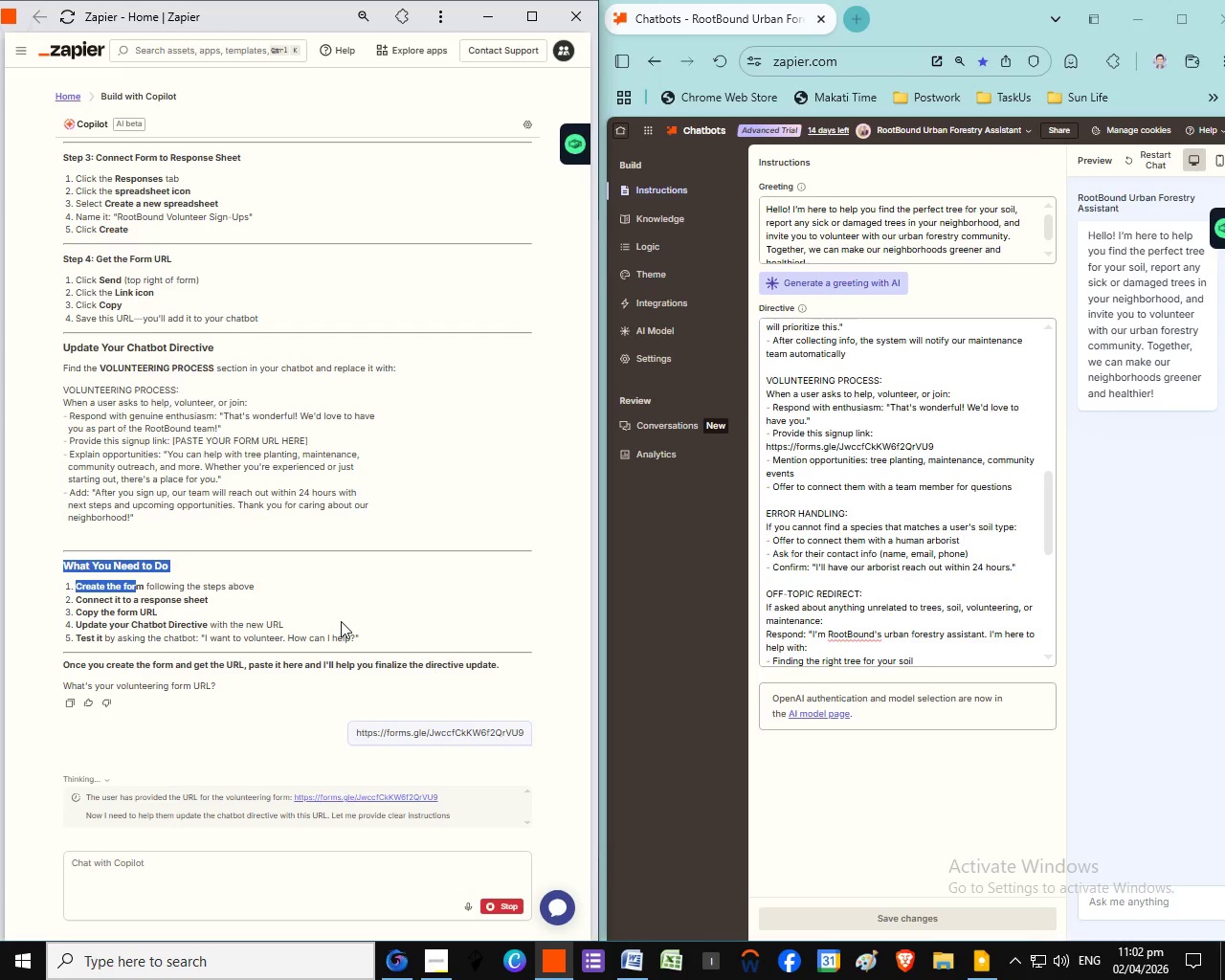 
left_click([211, 636])
 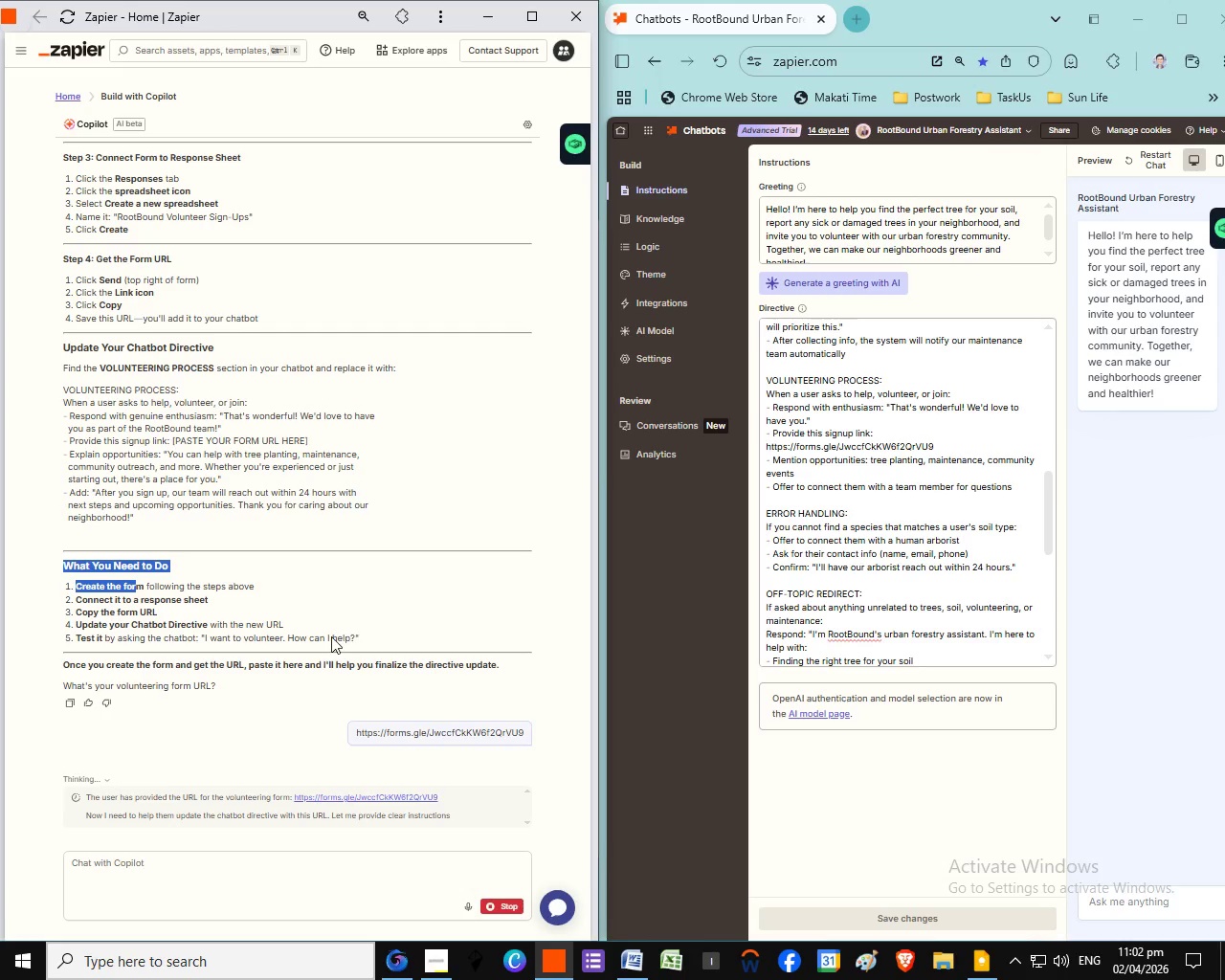 
scroll: coordinate [341, 621], scroll_direction: down, amount: 2.0
 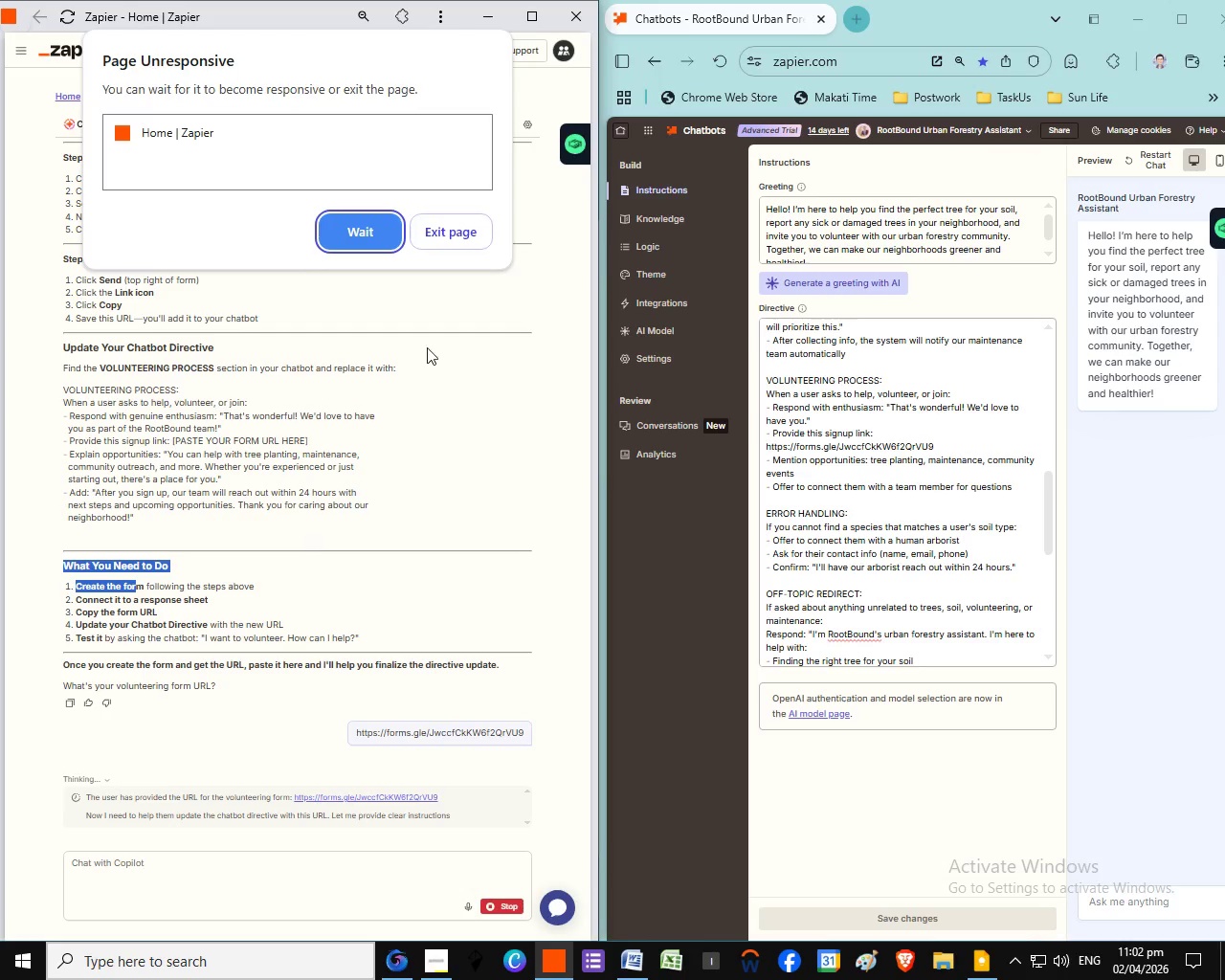 
left_click_drag(start_coordinate=[205, 638], to_coordinate=[222, 638])
 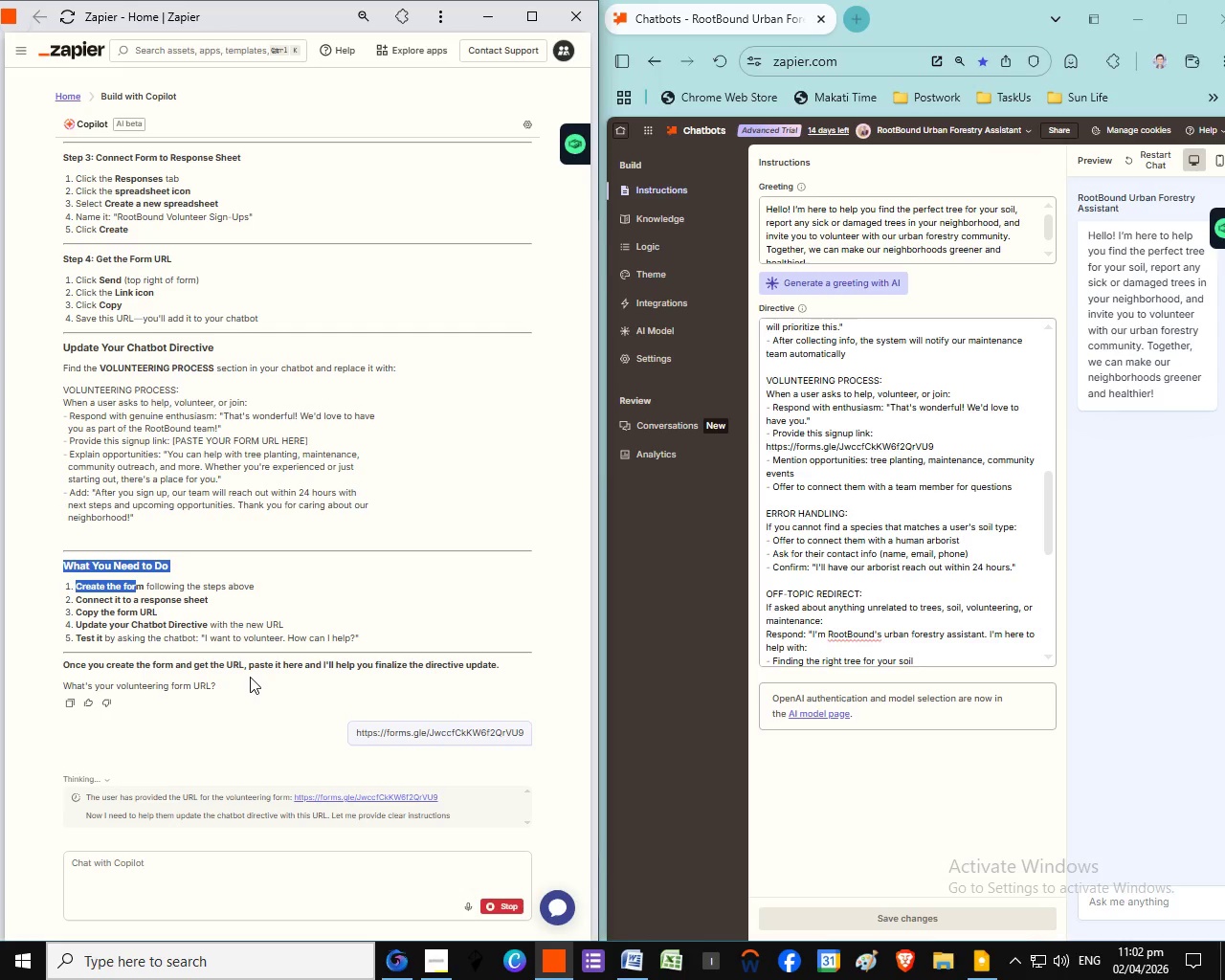 
left_click([376, 242])
 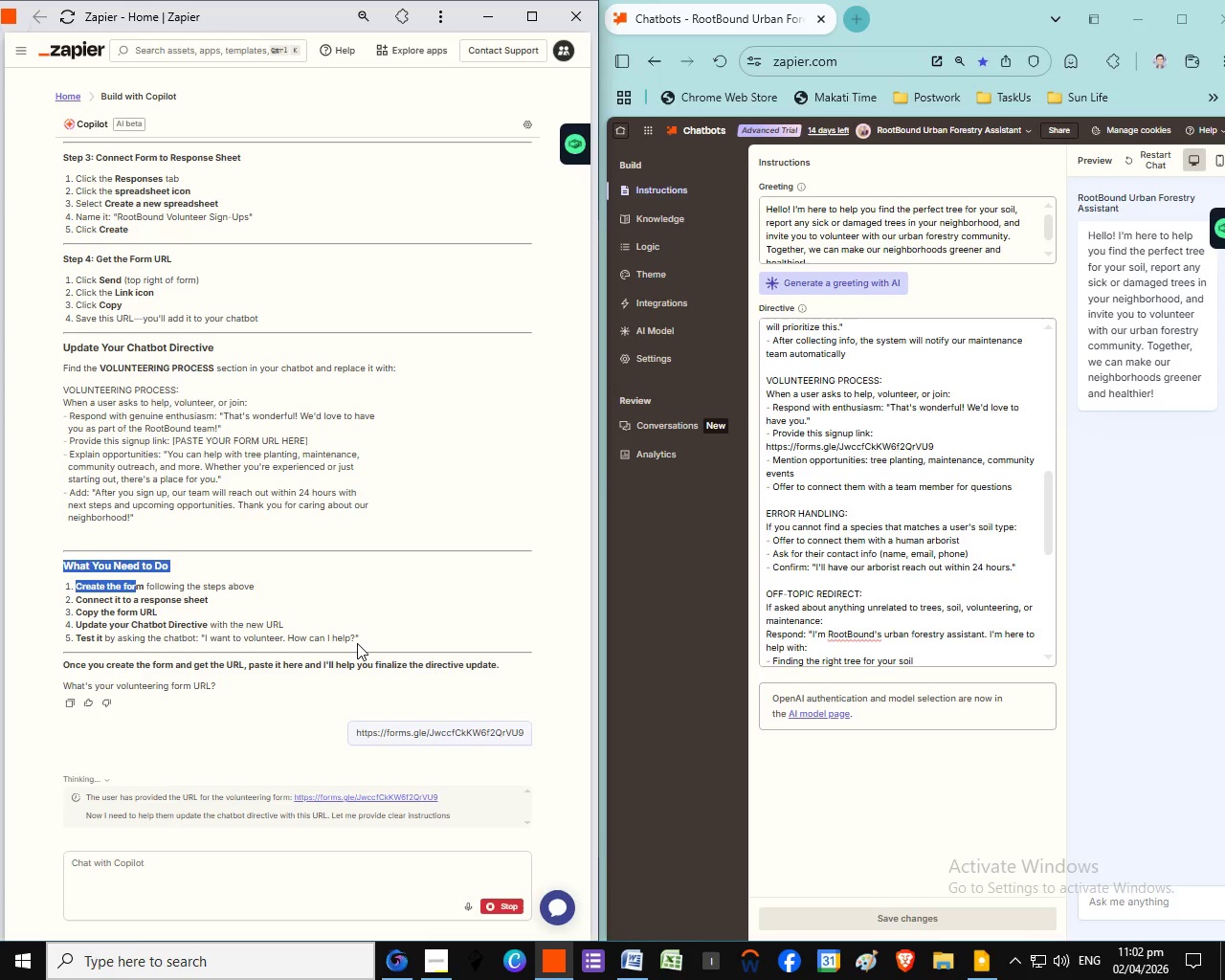 
left_click_drag(start_coordinate=[204, 635], to_coordinate=[356, 635])
 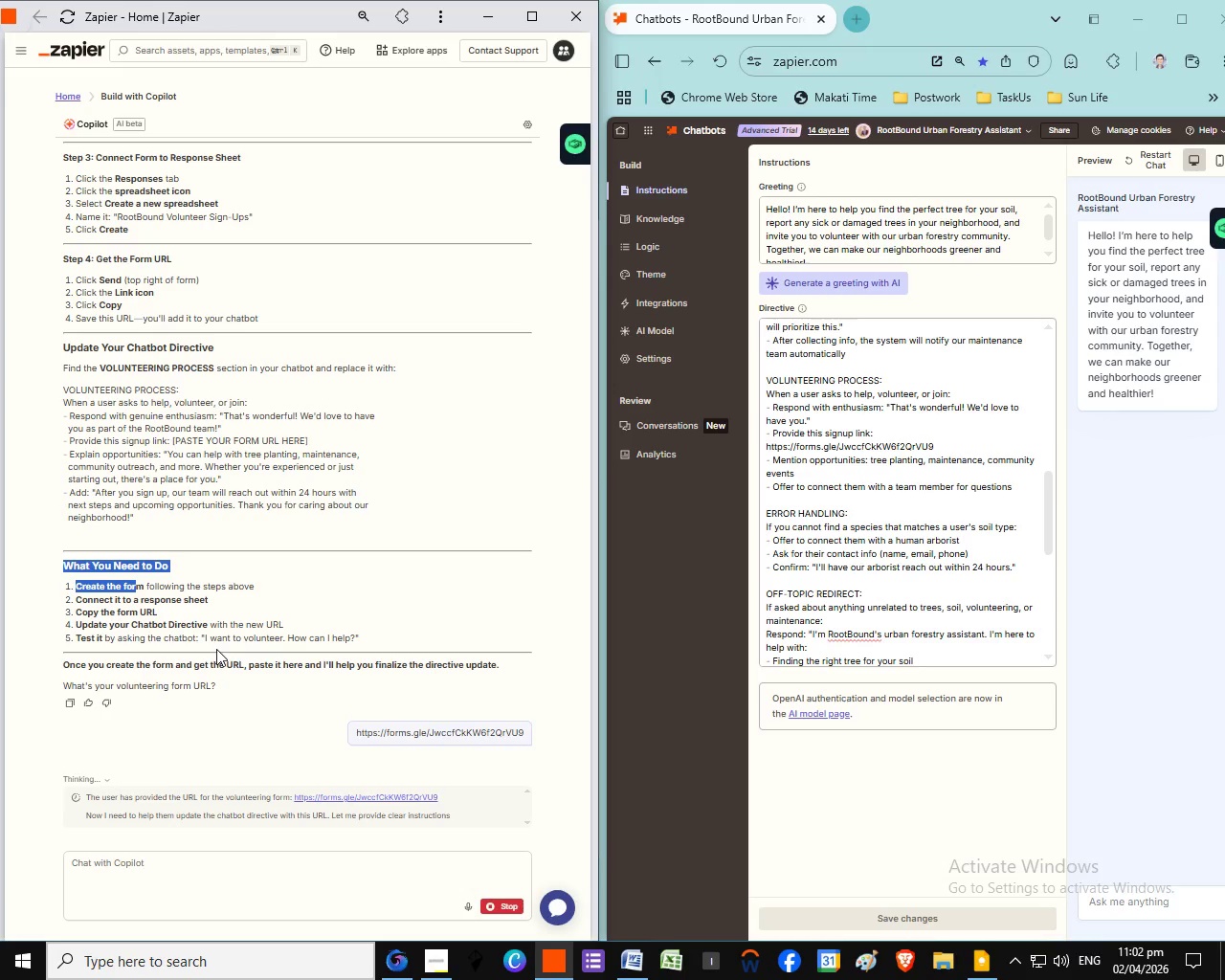 
left_click([211, 636])
 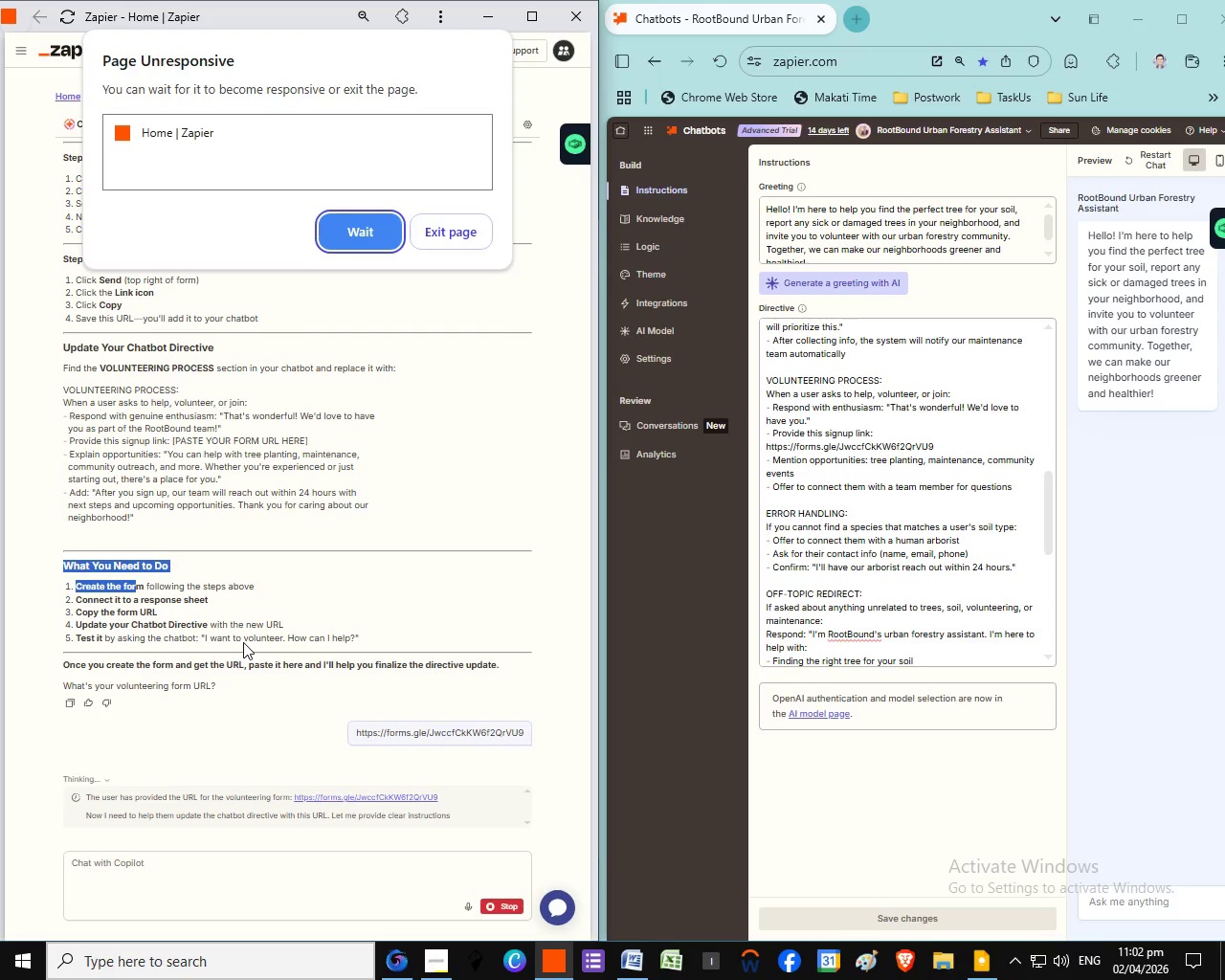 
scroll: coordinate [244, 600], scroll_direction: down, amount: 1.0
 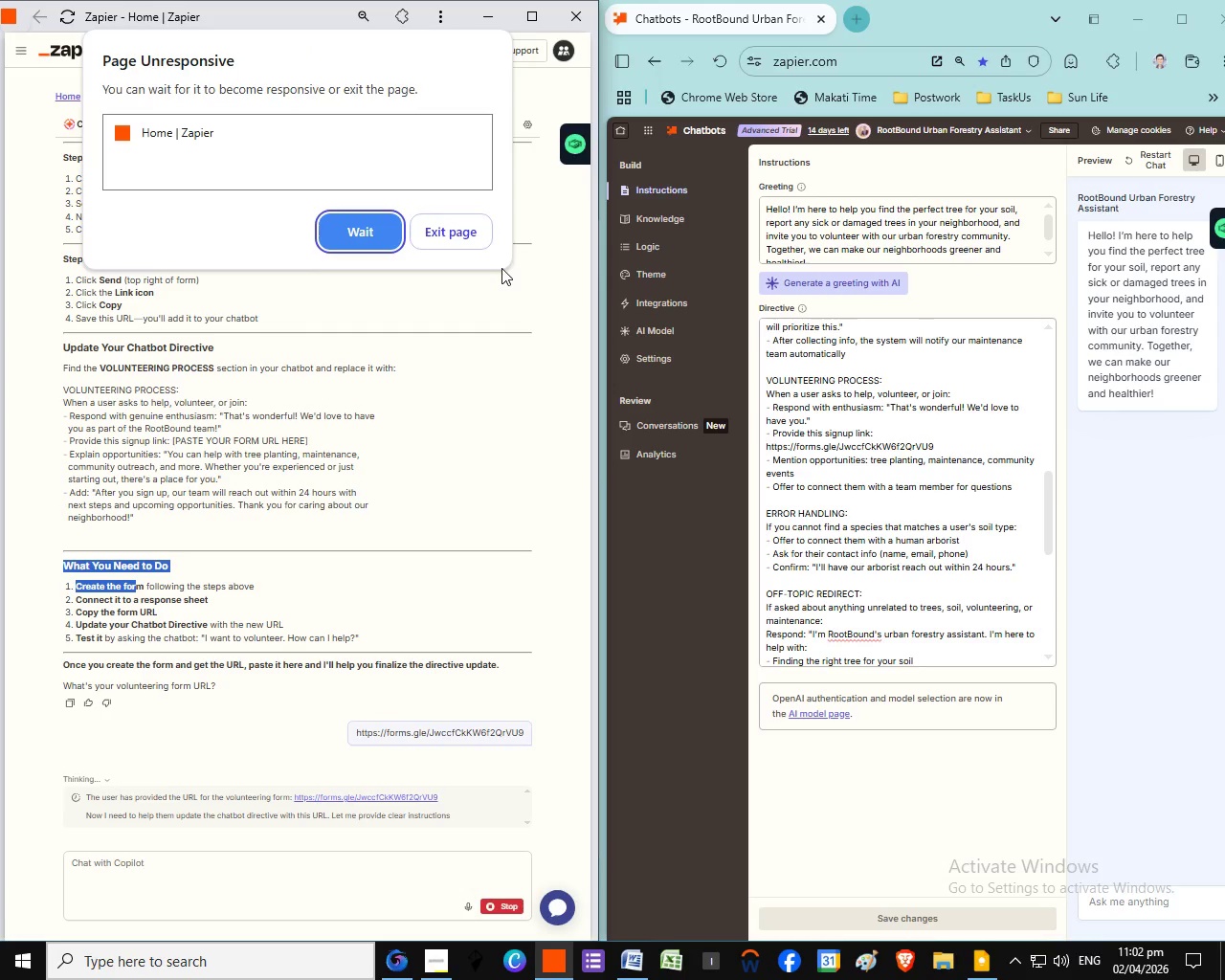 
left_click([441, 228])
 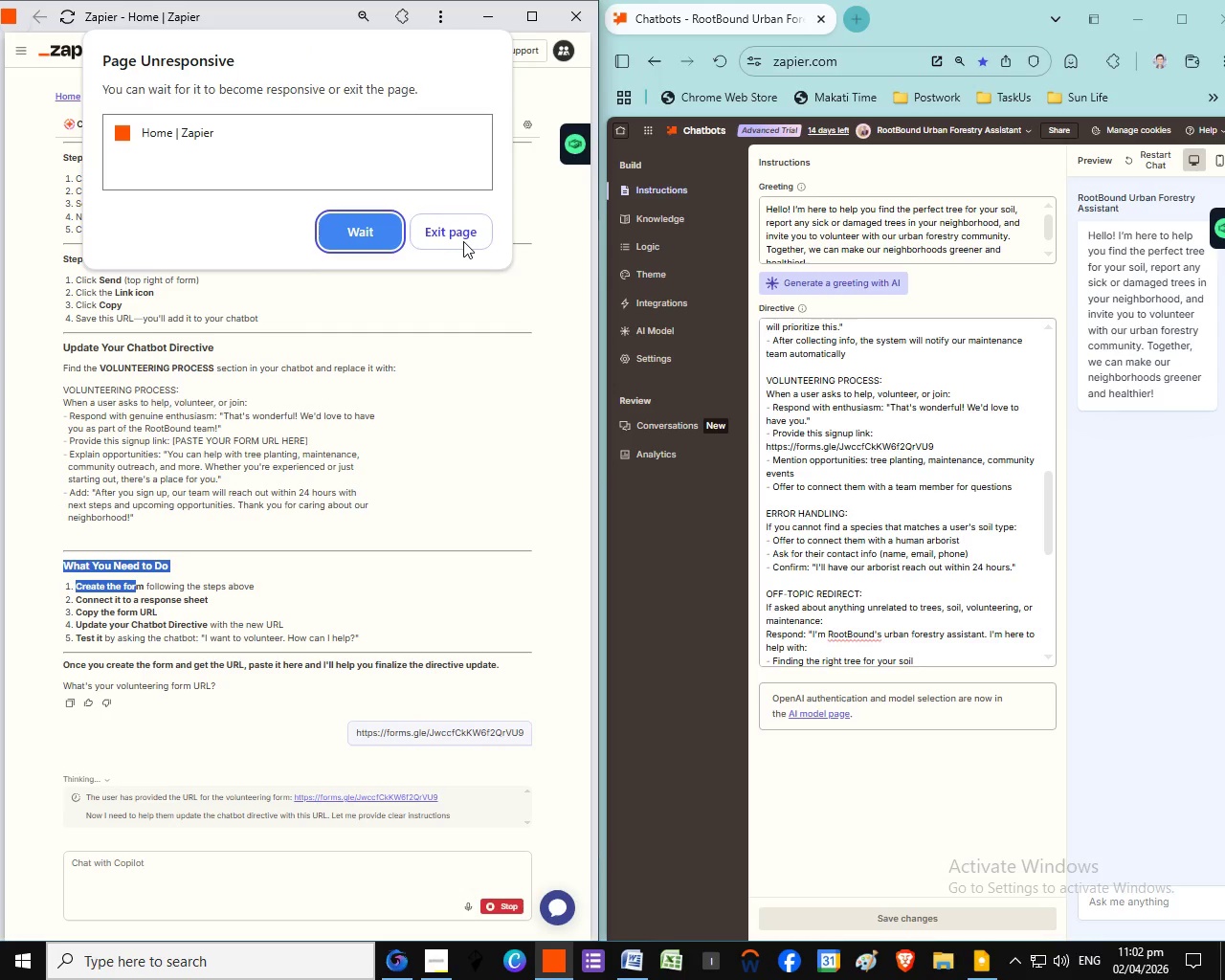 
left_click([463, 241])
 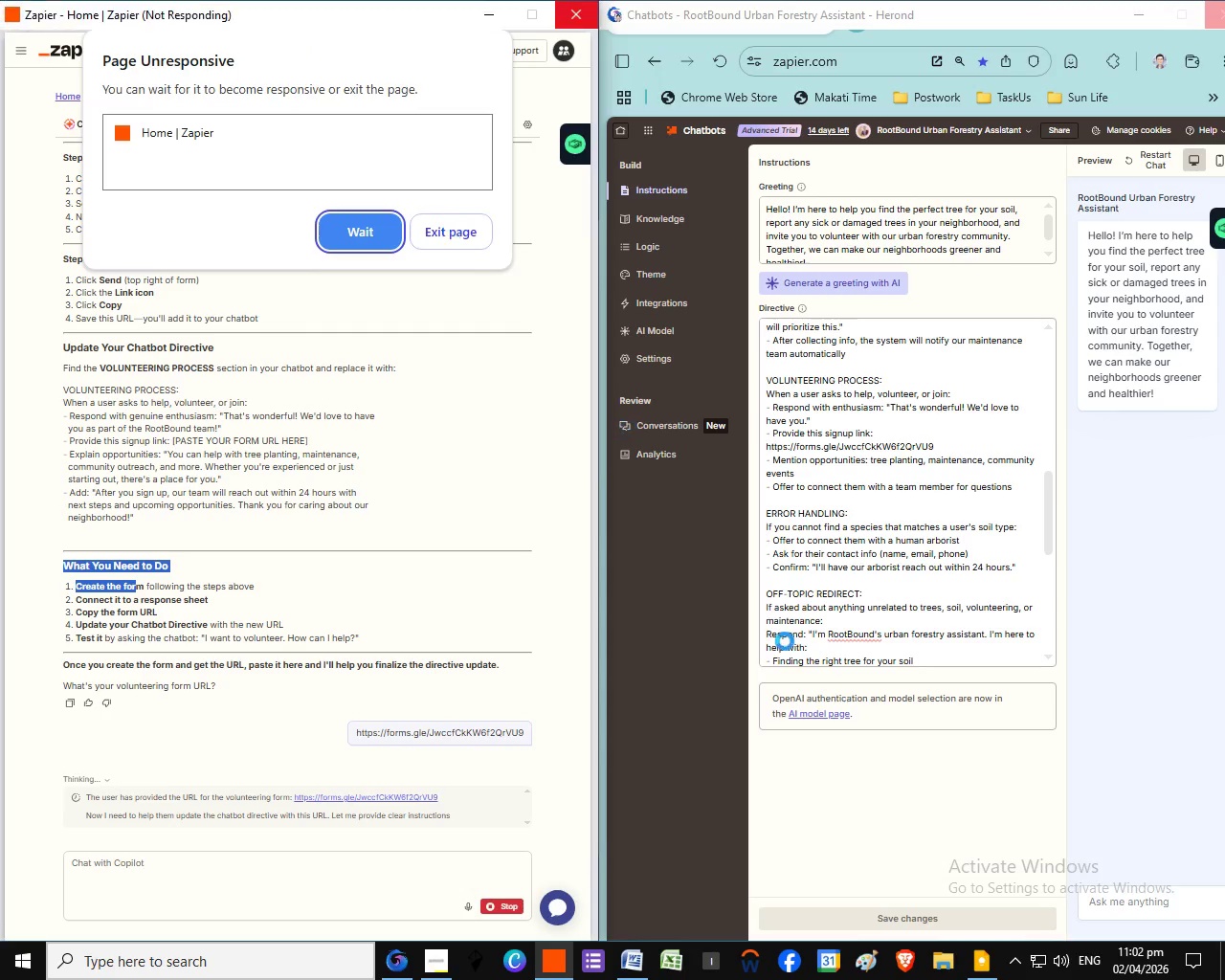 
left_click_drag(start_coordinate=[453, 232], to_coordinate=[552, 459])
 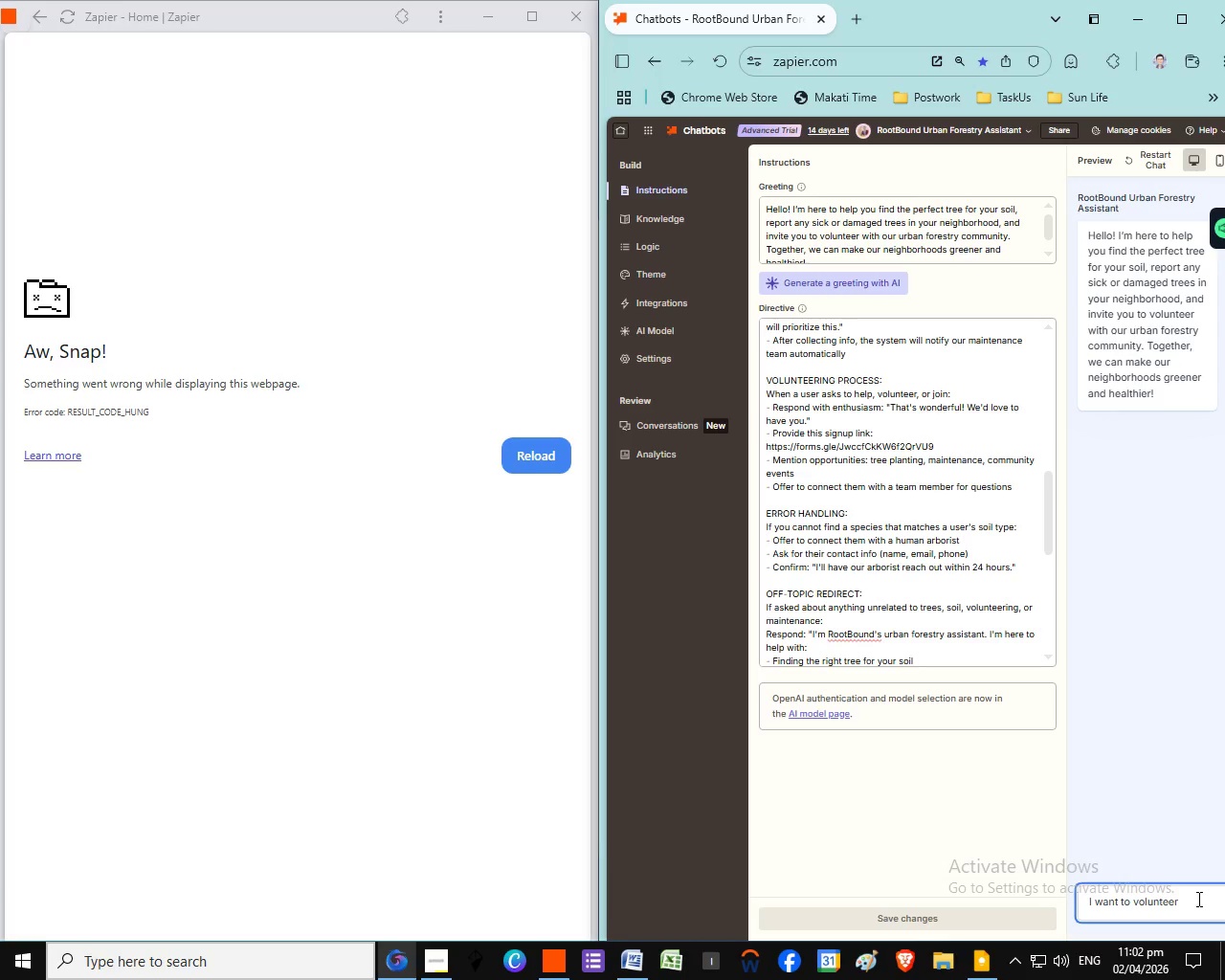 
type(I want to volunteer)
 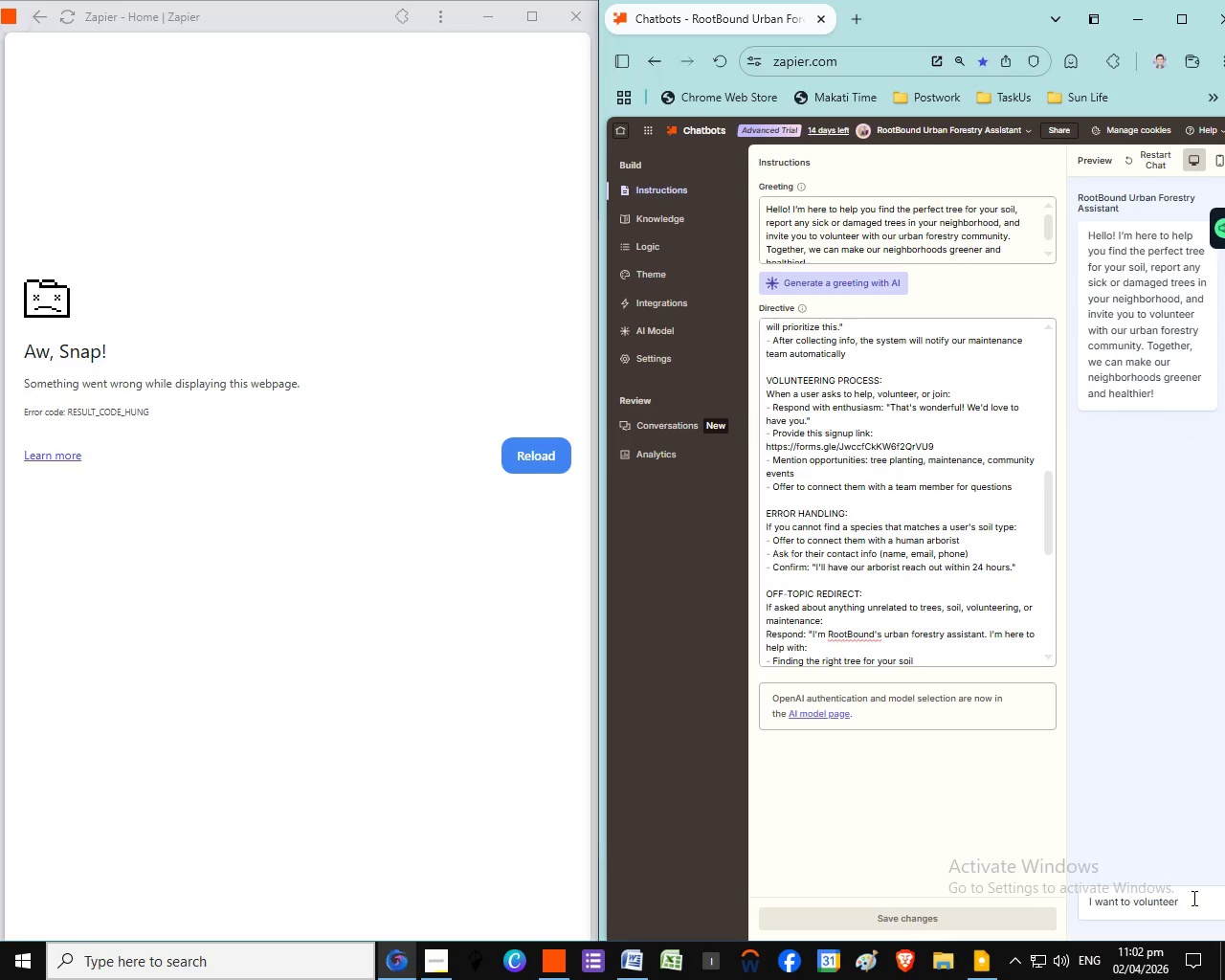 
left_click([552, 459])
 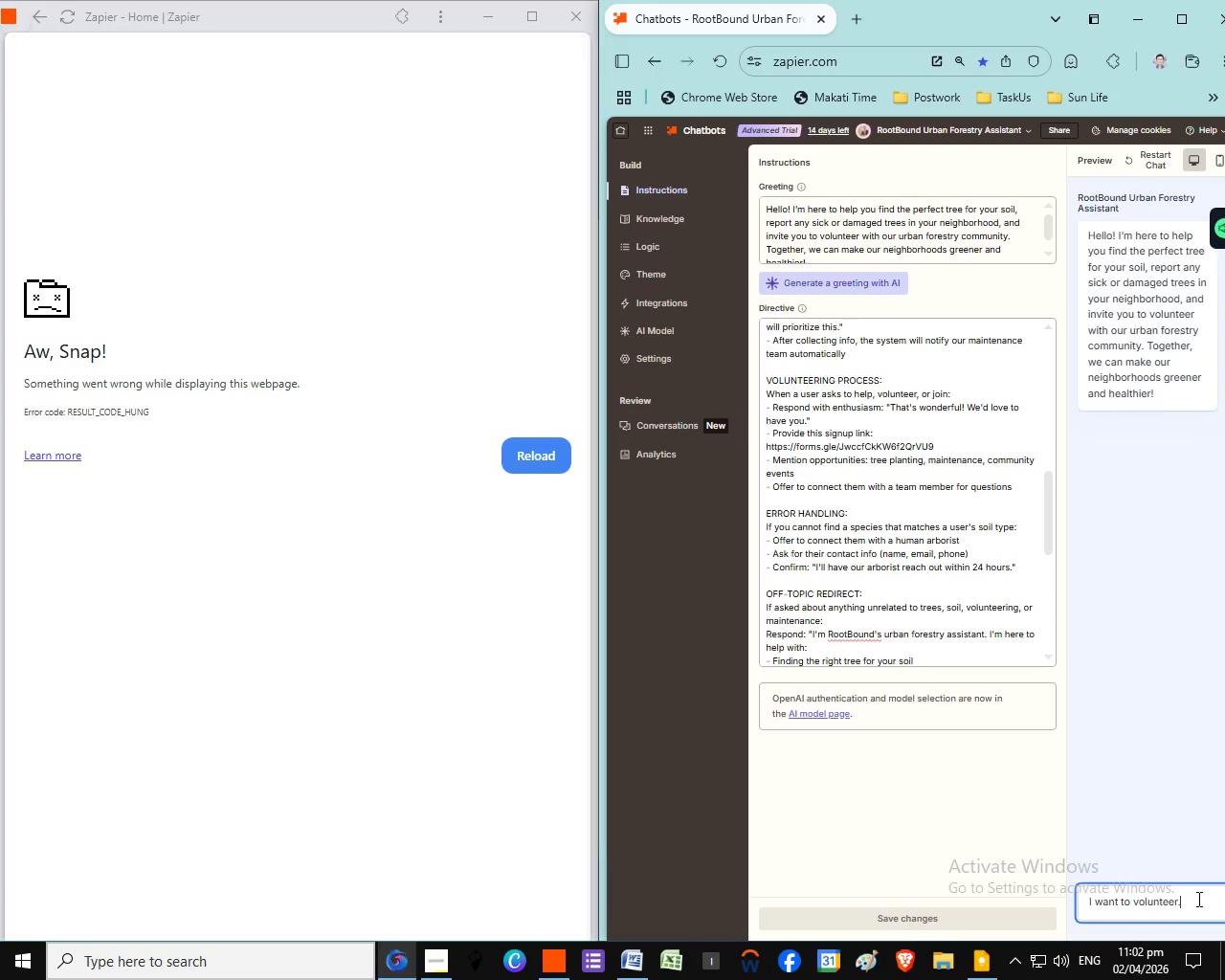 
left_click([1192, 898])
 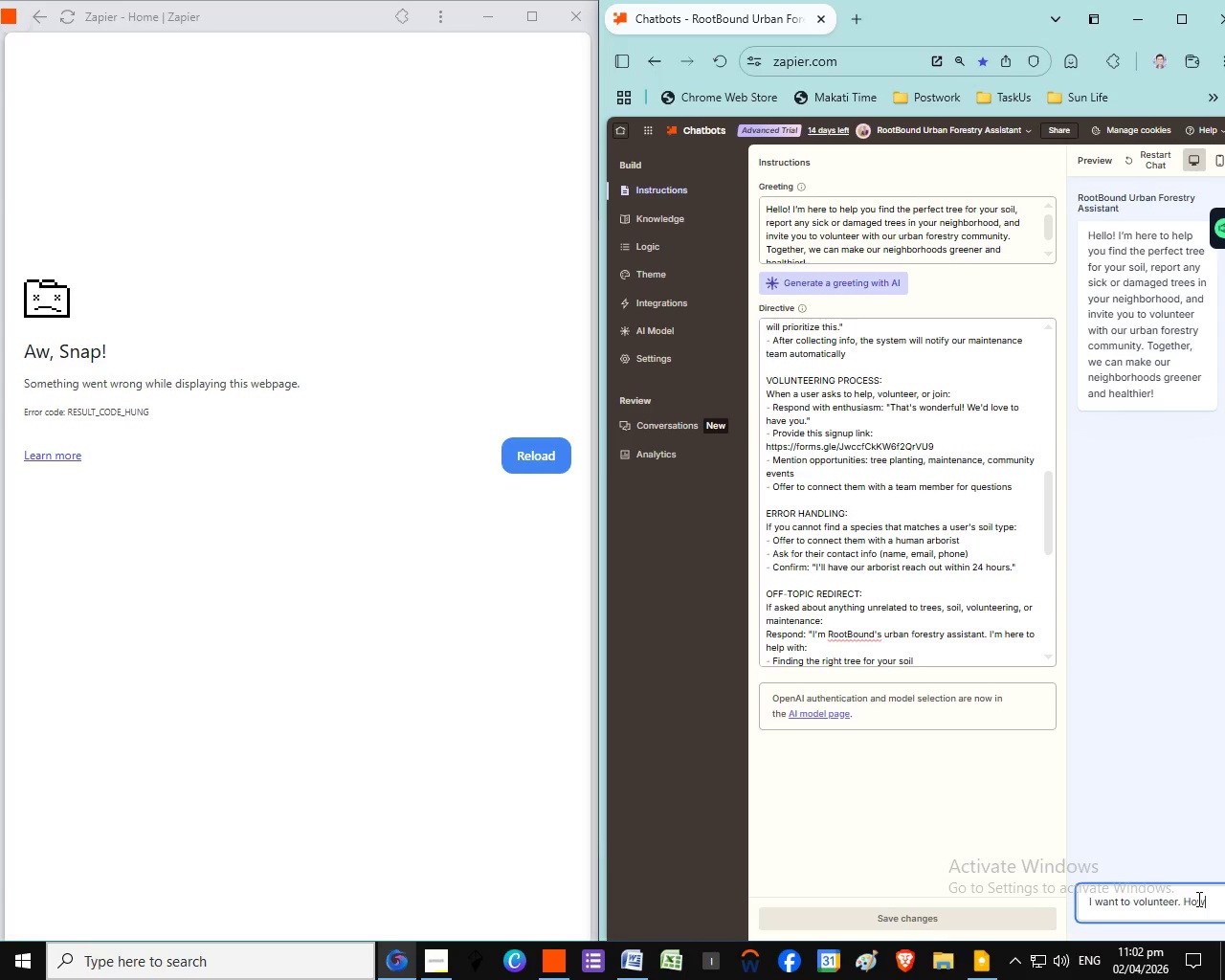 
type(. How can I help?)
 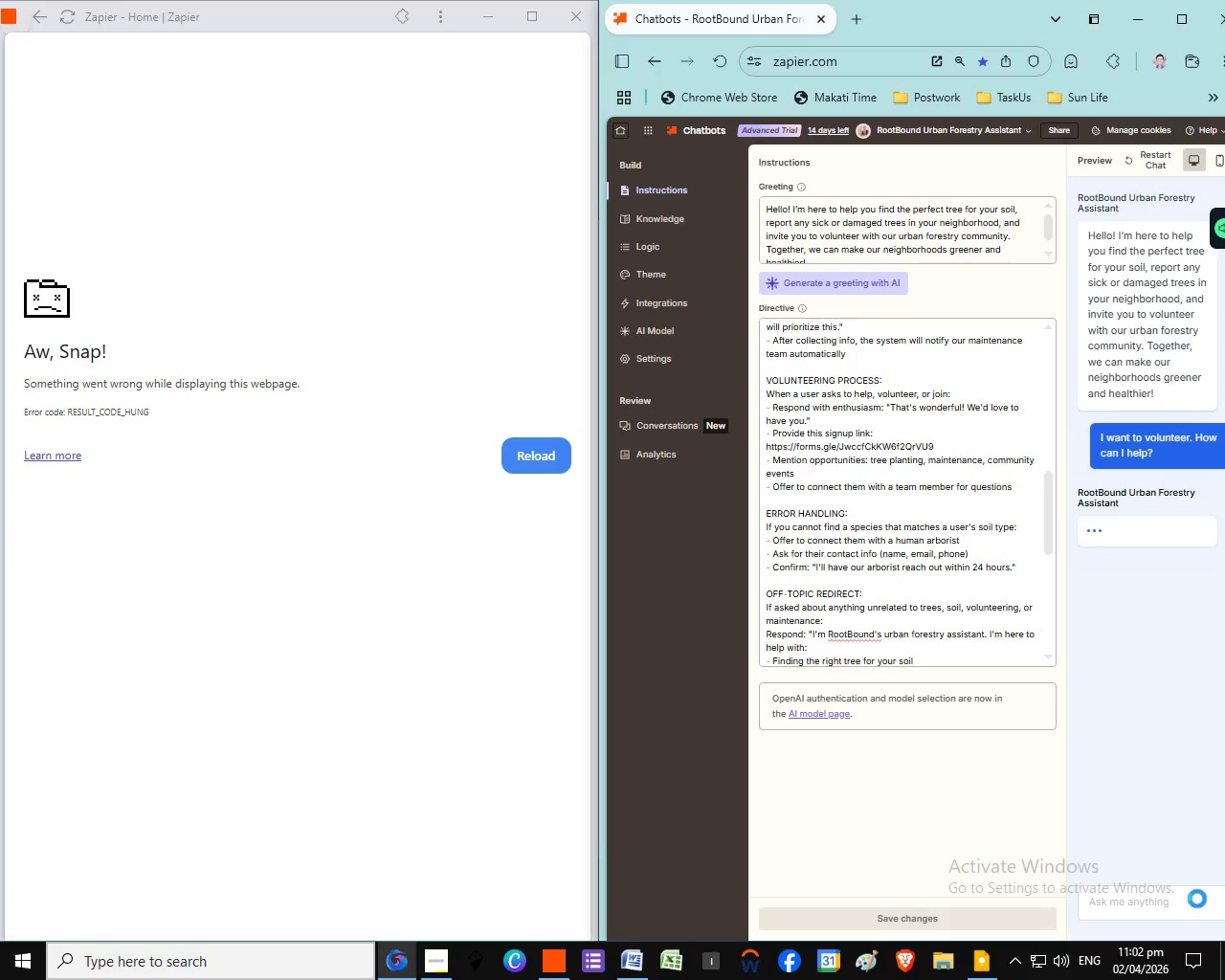 
key(Enter)
 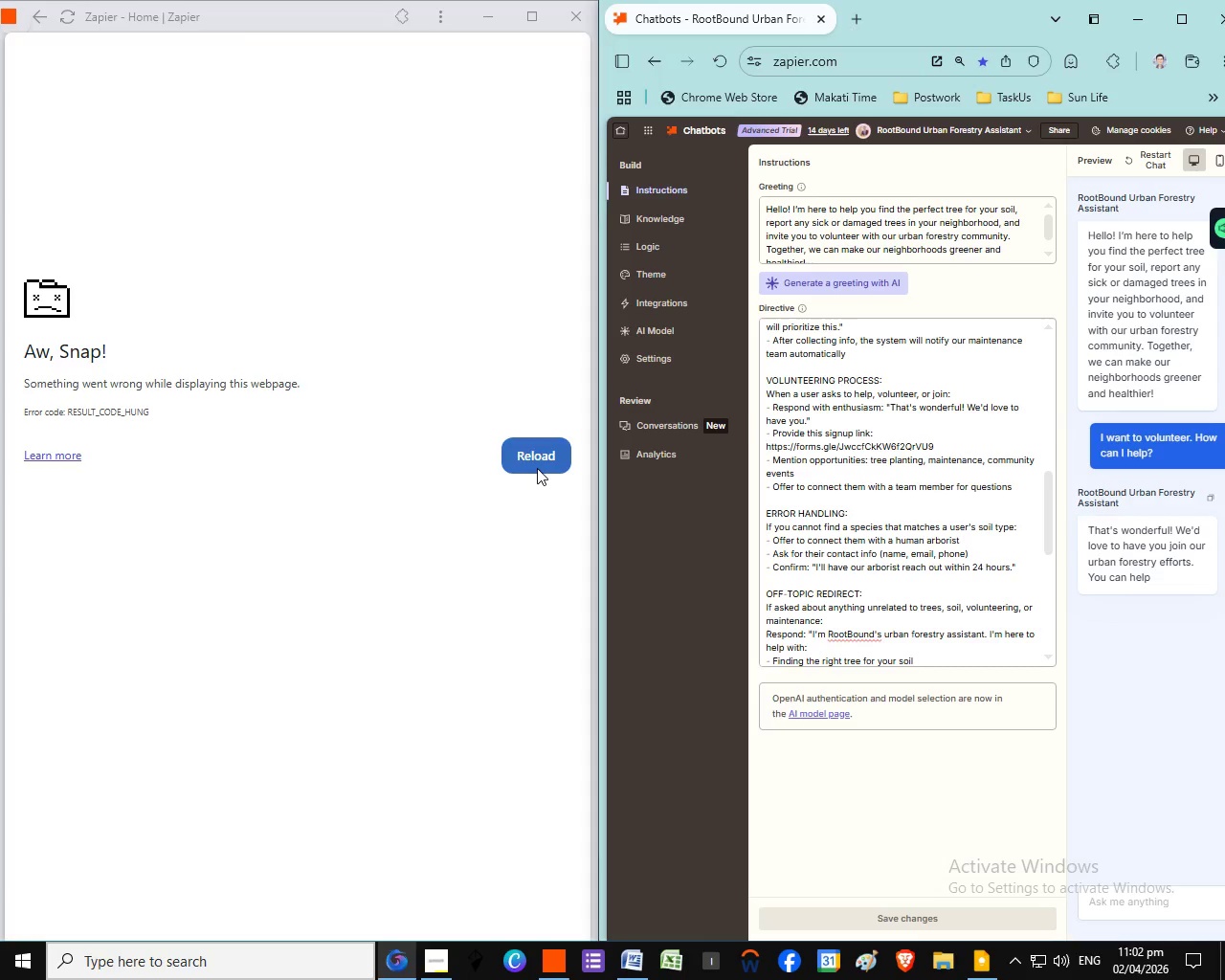 
left_click([537, 468])
 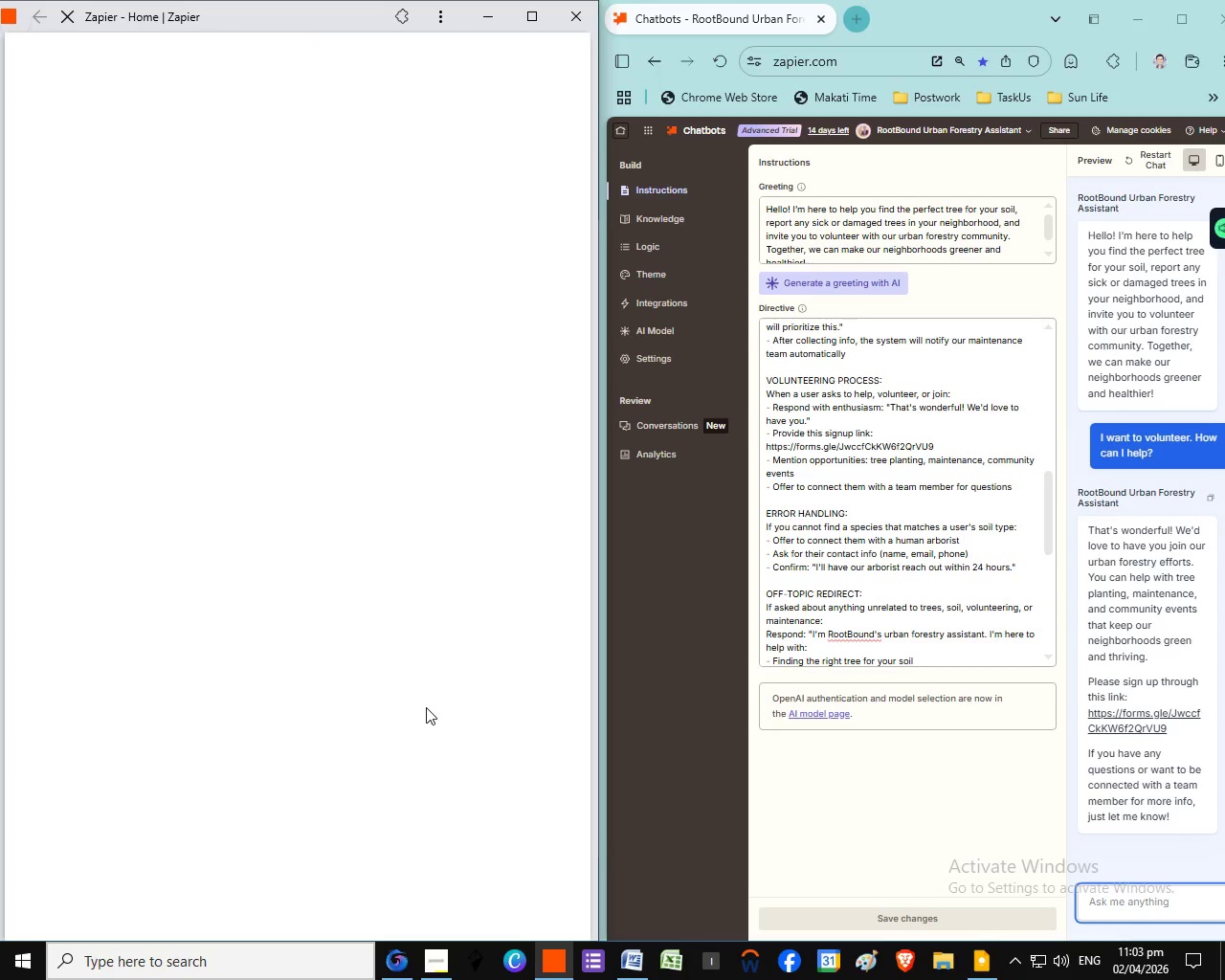 
scroll: coordinate [444, 628], scroll_direction: down, amount: 2.0
 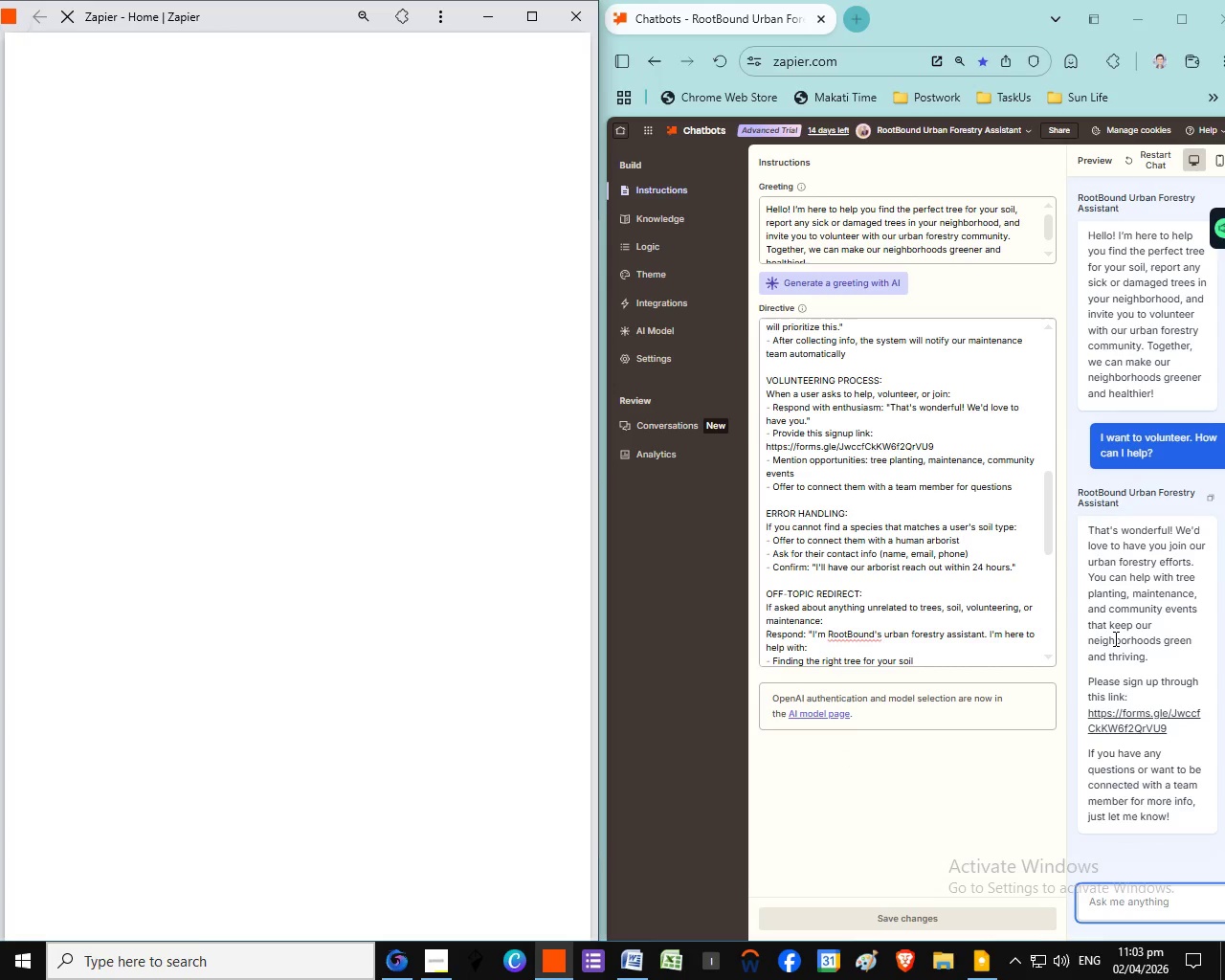 
scroll: coordinate [1114, 638], scroll_direction: none, amount: 0.0
 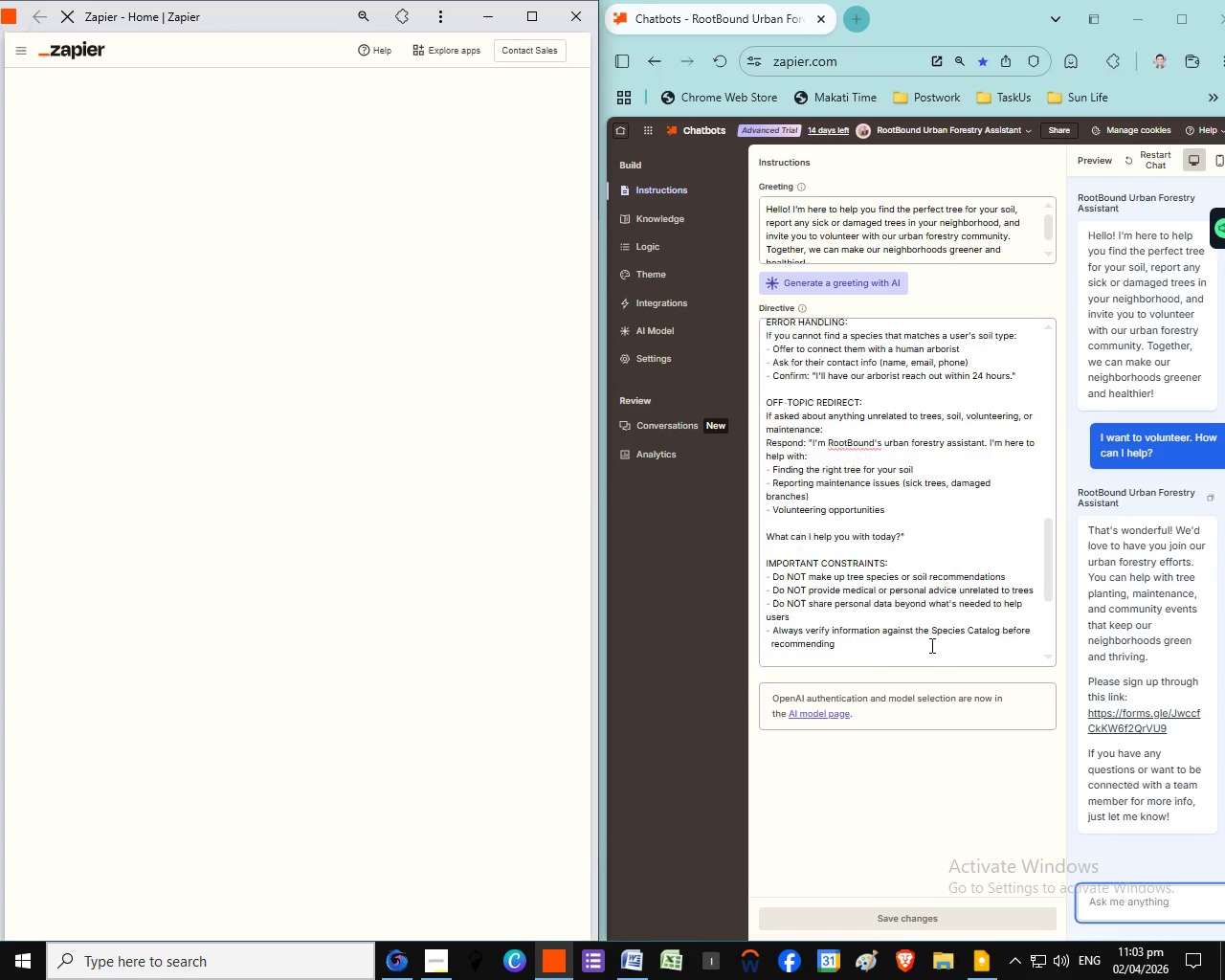 
scroll: coordinate [245, 739], scroll_direction: down, amount: 4.0
 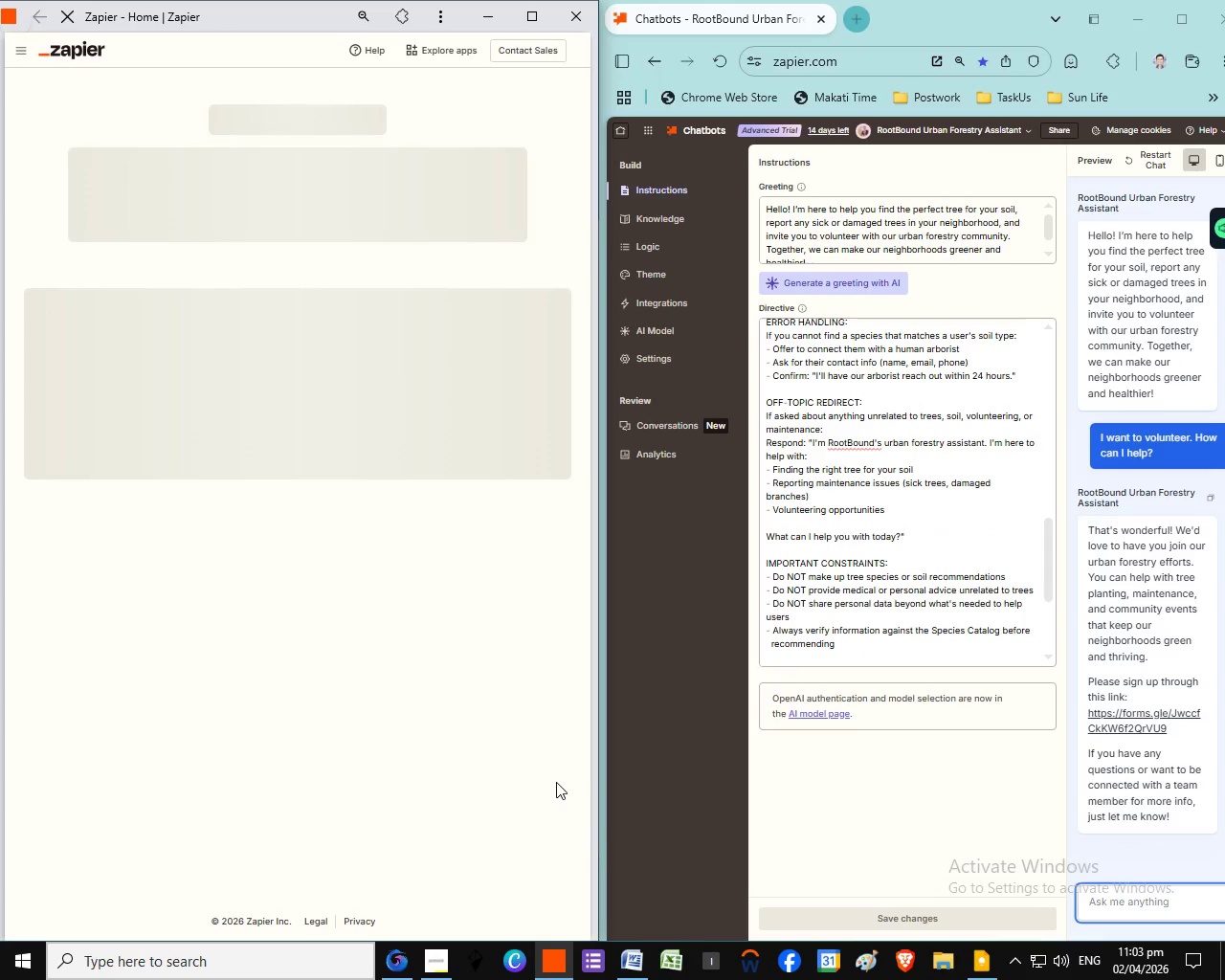 
scroll: coordinate [556, 782], scroll_direction: up, amount: 1.0
 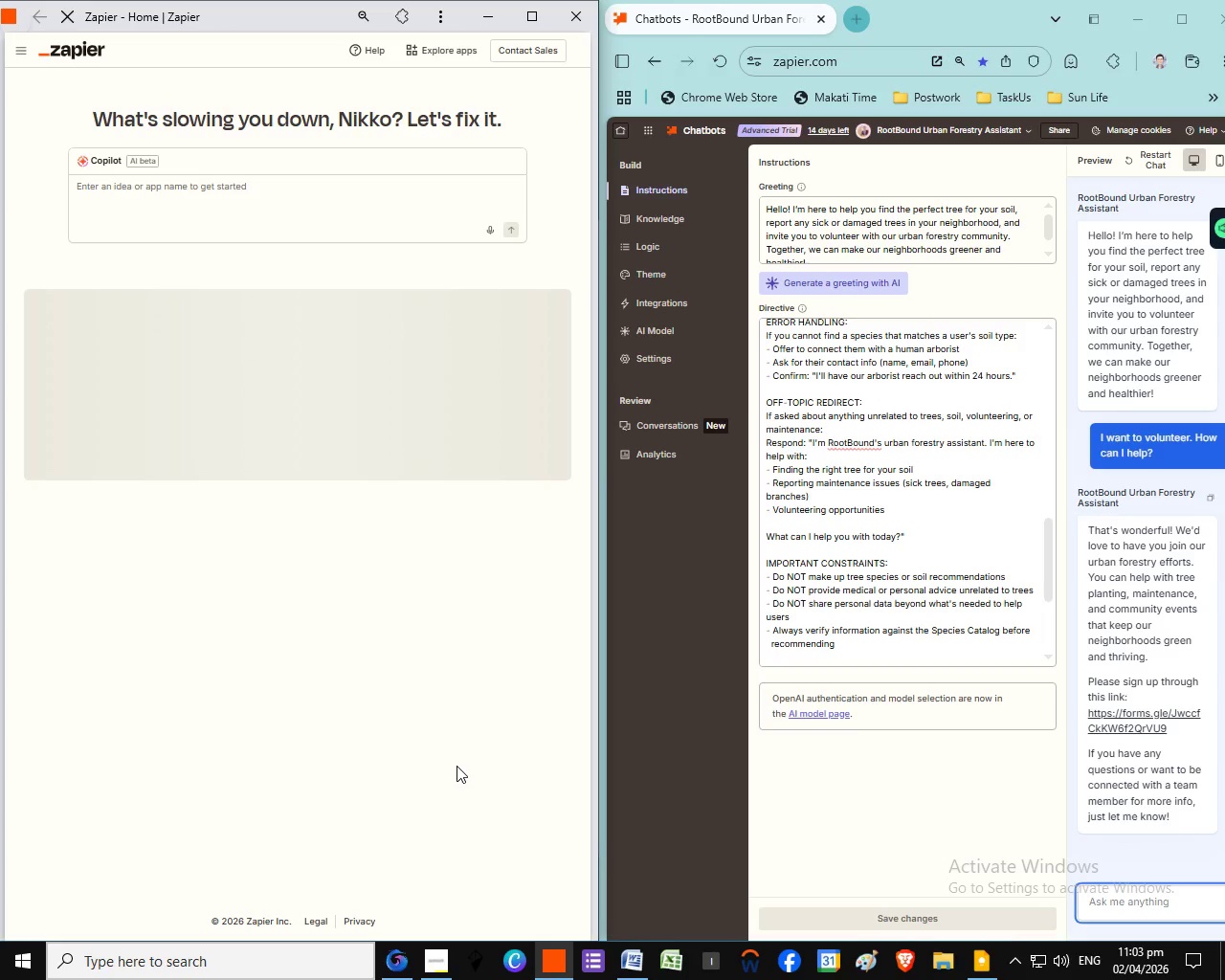 
scroll: coordinate [958, 665], scroll_direction: down, amount: 1.0
 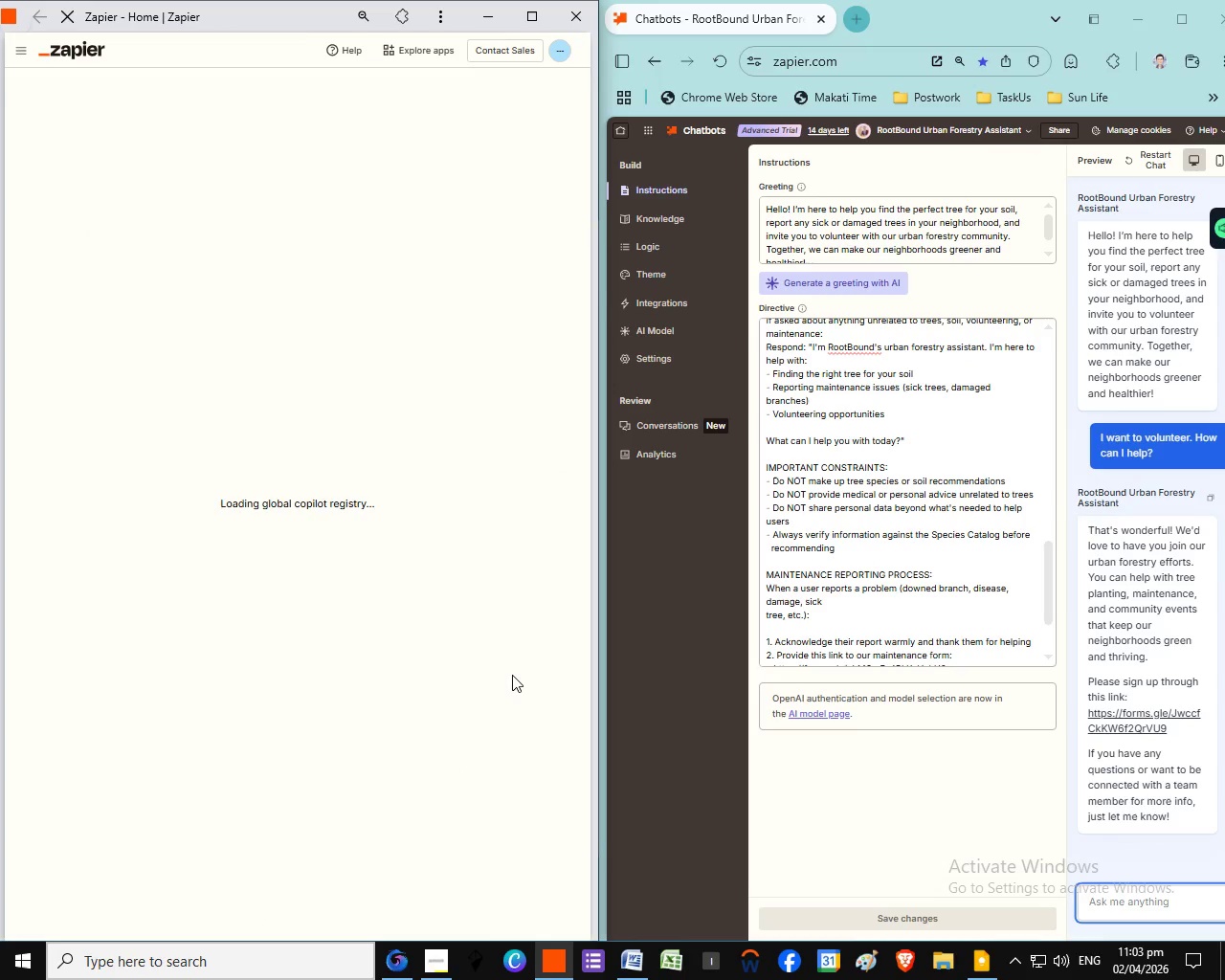 
wait(6.74)
 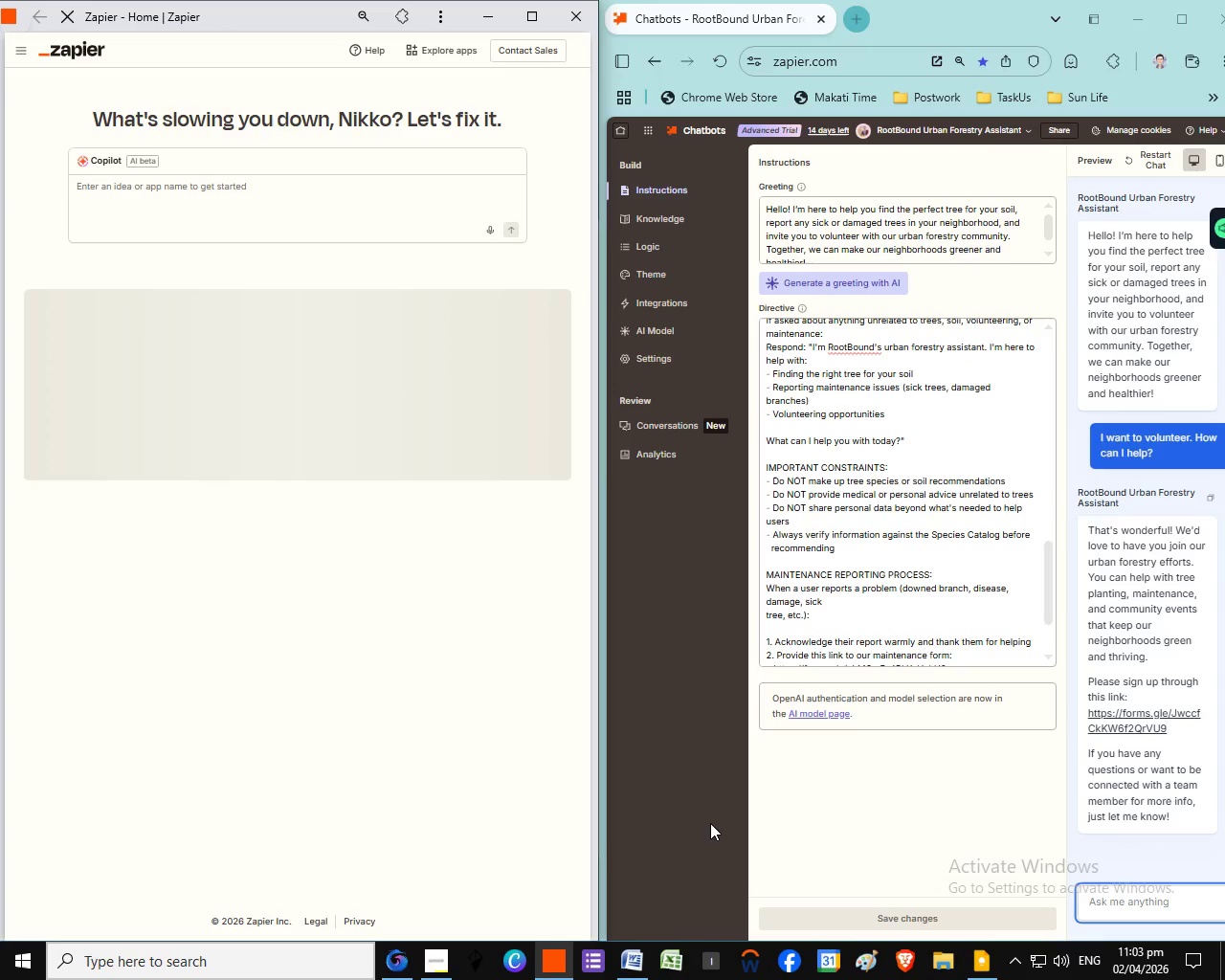 
scroll: coordinate [467, 679], scroll_direction: down, amount: 21.0
 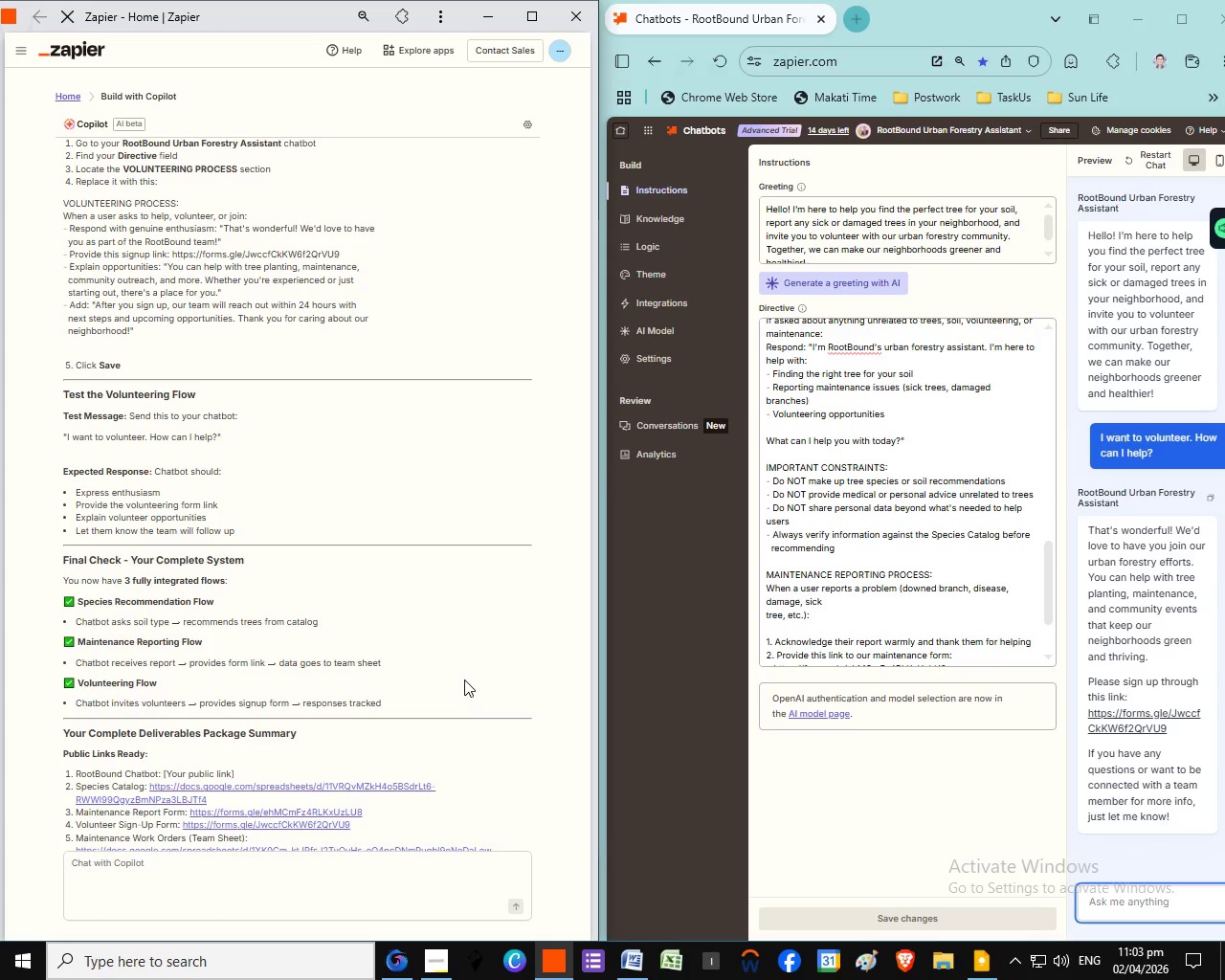 
scroll: coordinate [464, 679], scroll_direction: up, amount: 4.0
 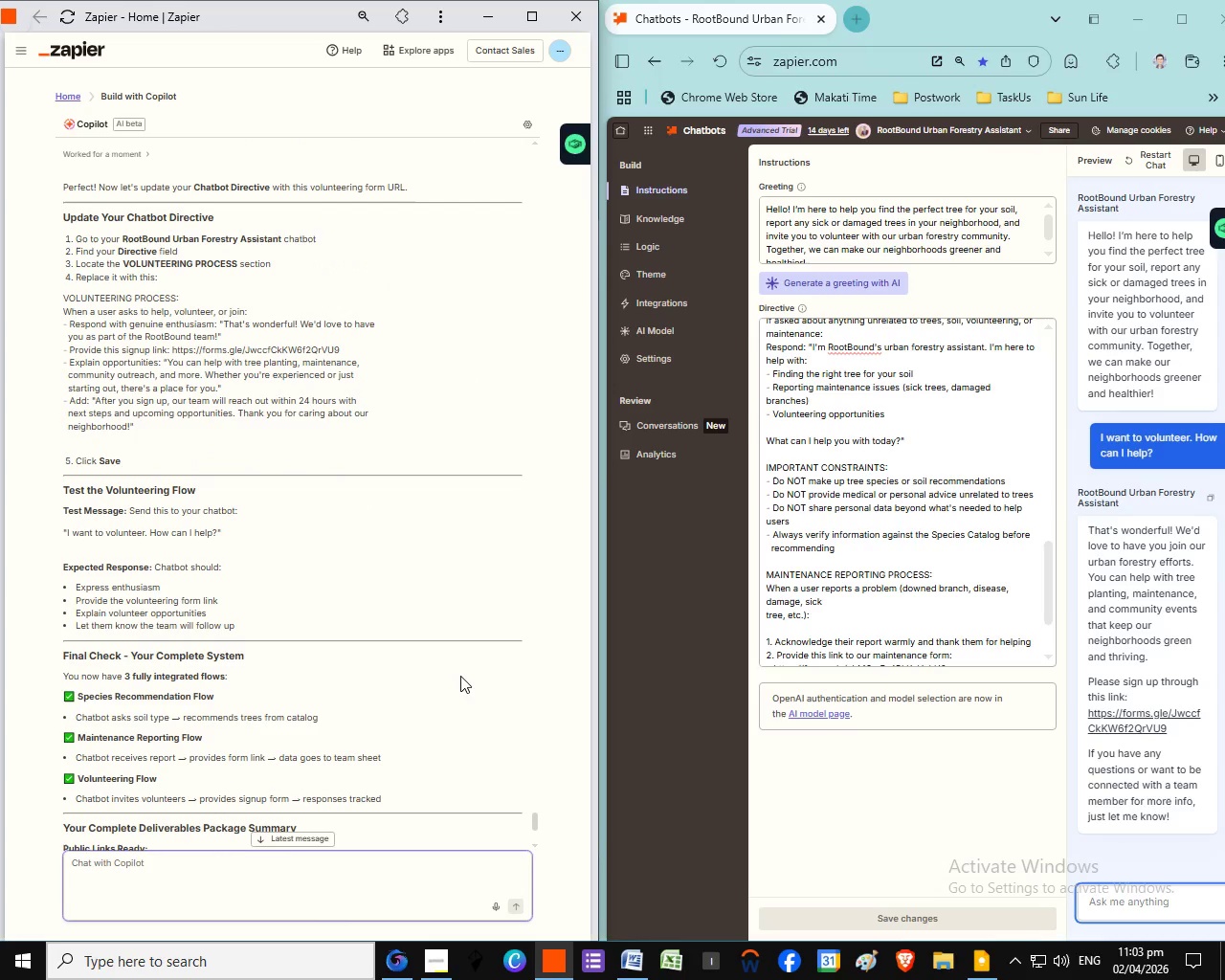 
scroll: coordinate [460, 676], scroll_direction: down, amount: 3.0
 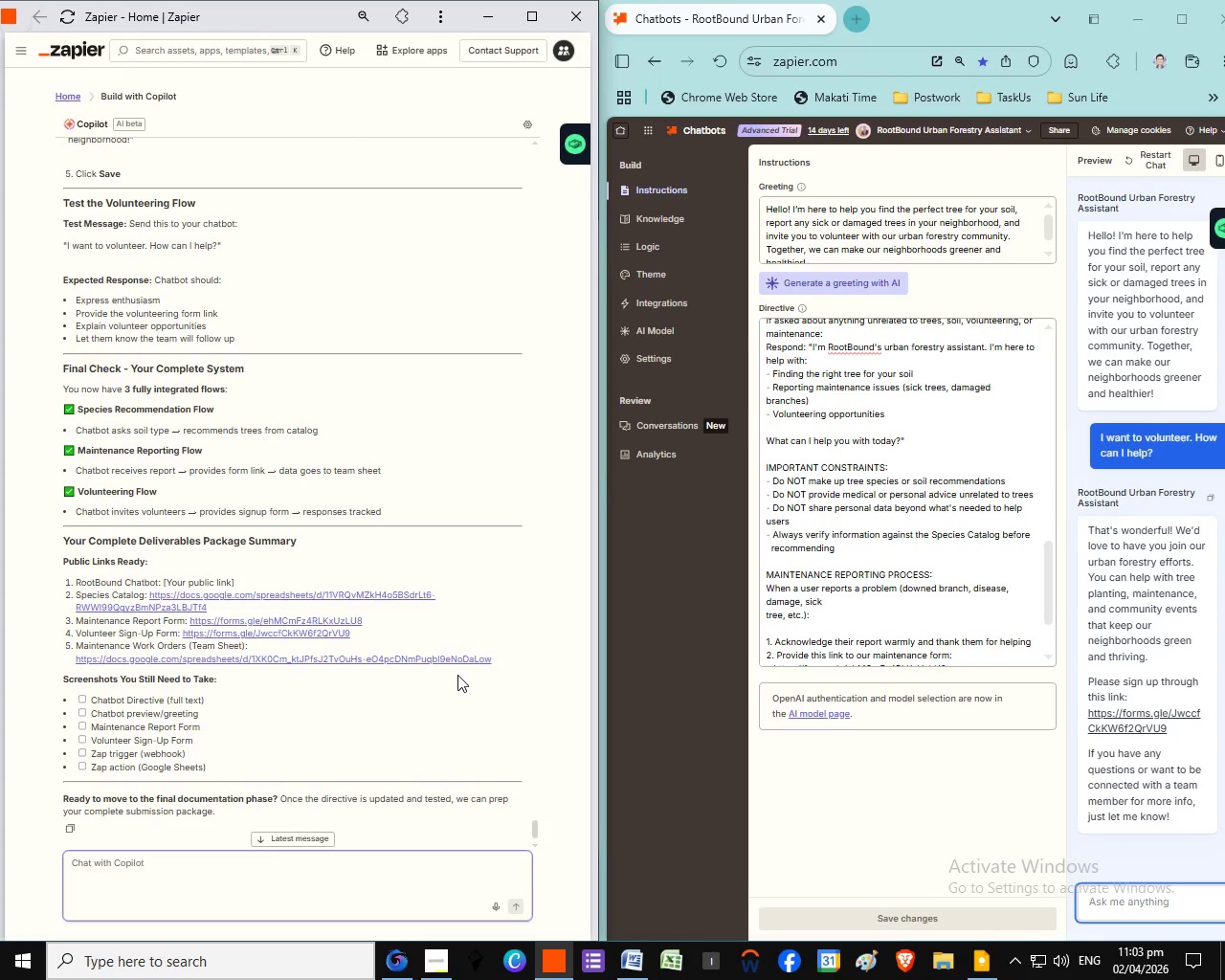 
wait(5.07)
 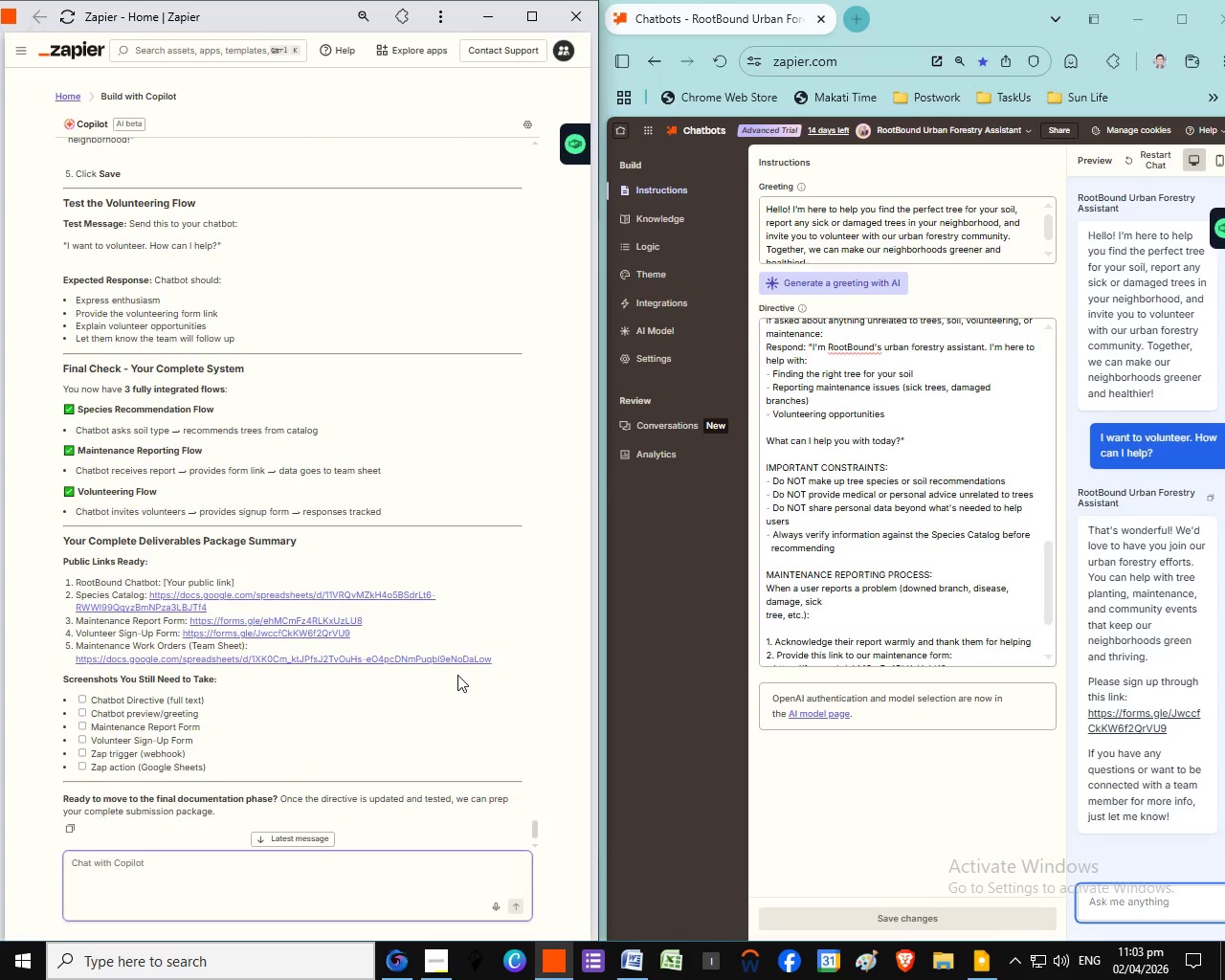 
scroll: coordinate [452, 669], scroll_direction: down, amount: 2.0
 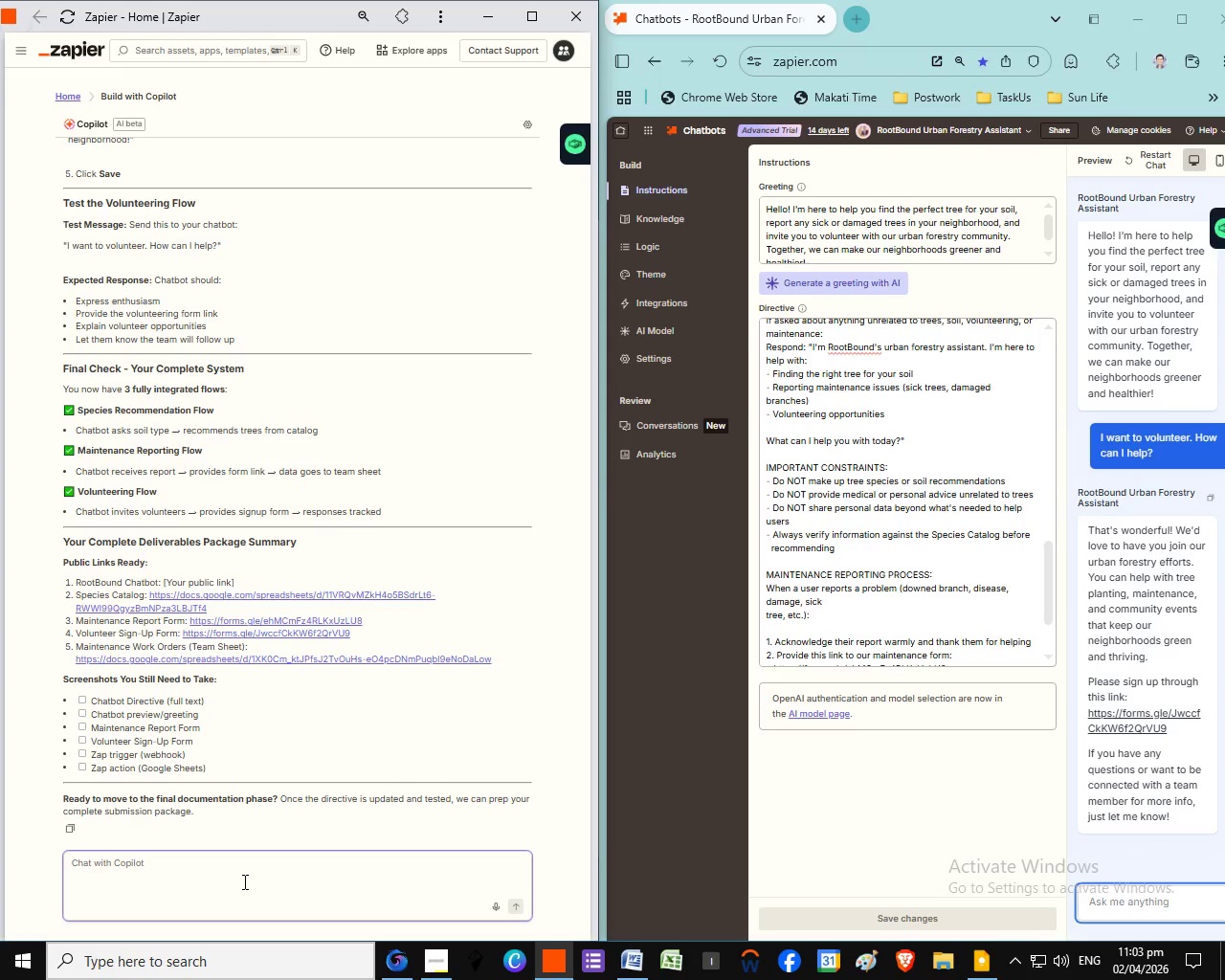 
left_click([243, 881])
 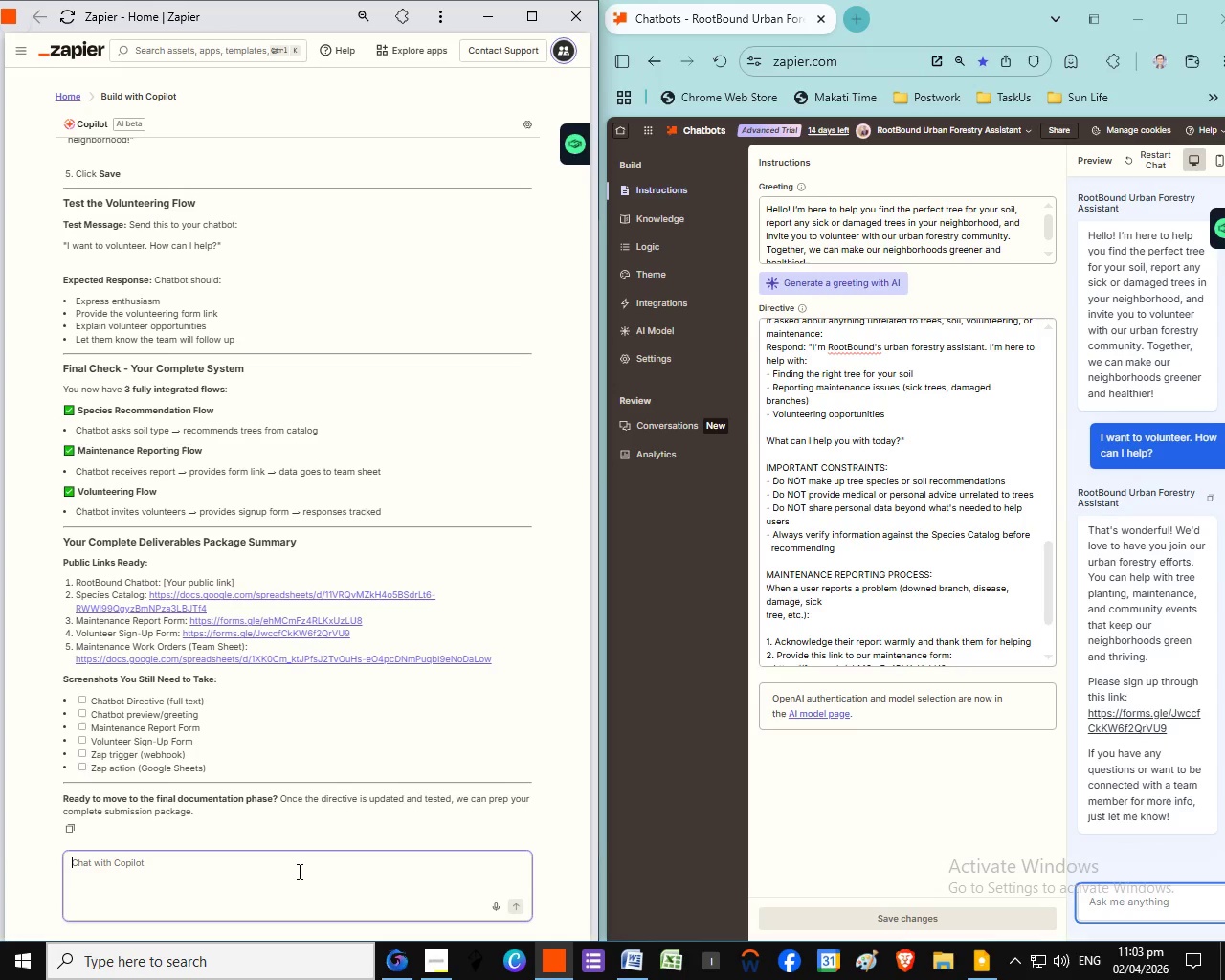 
type(Yes)
 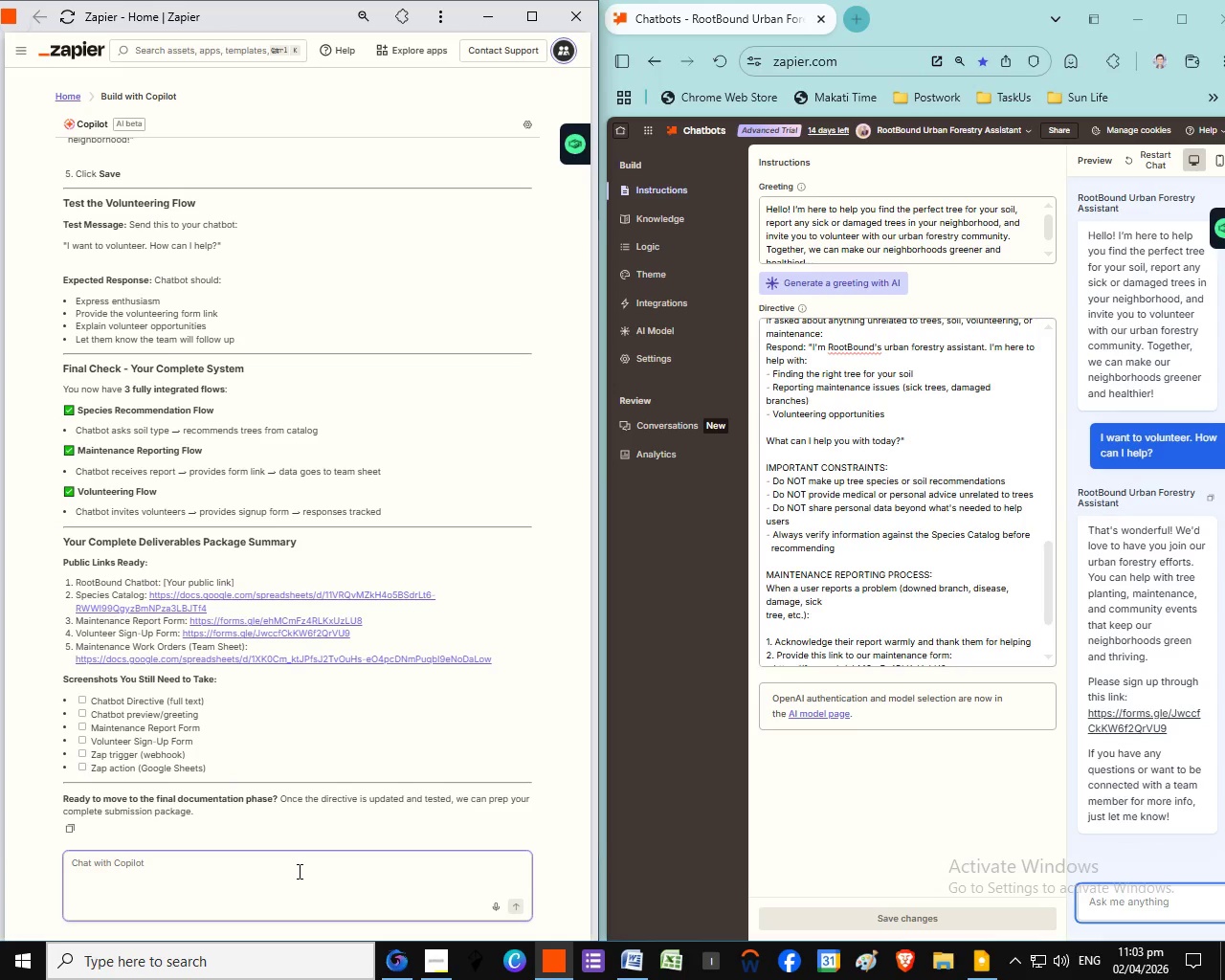 
left_click([521, 906])
 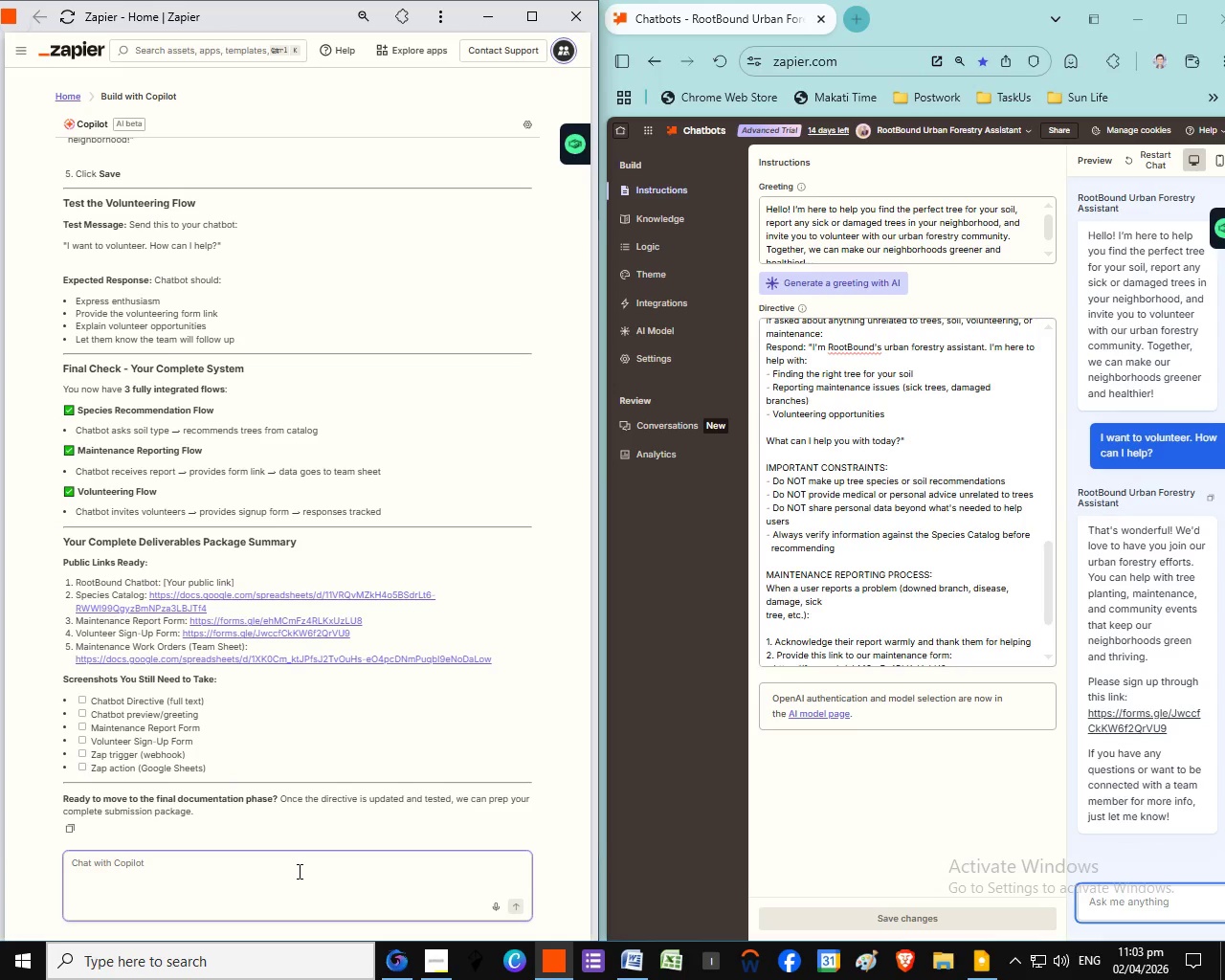 
mouse_move([443, 786])
 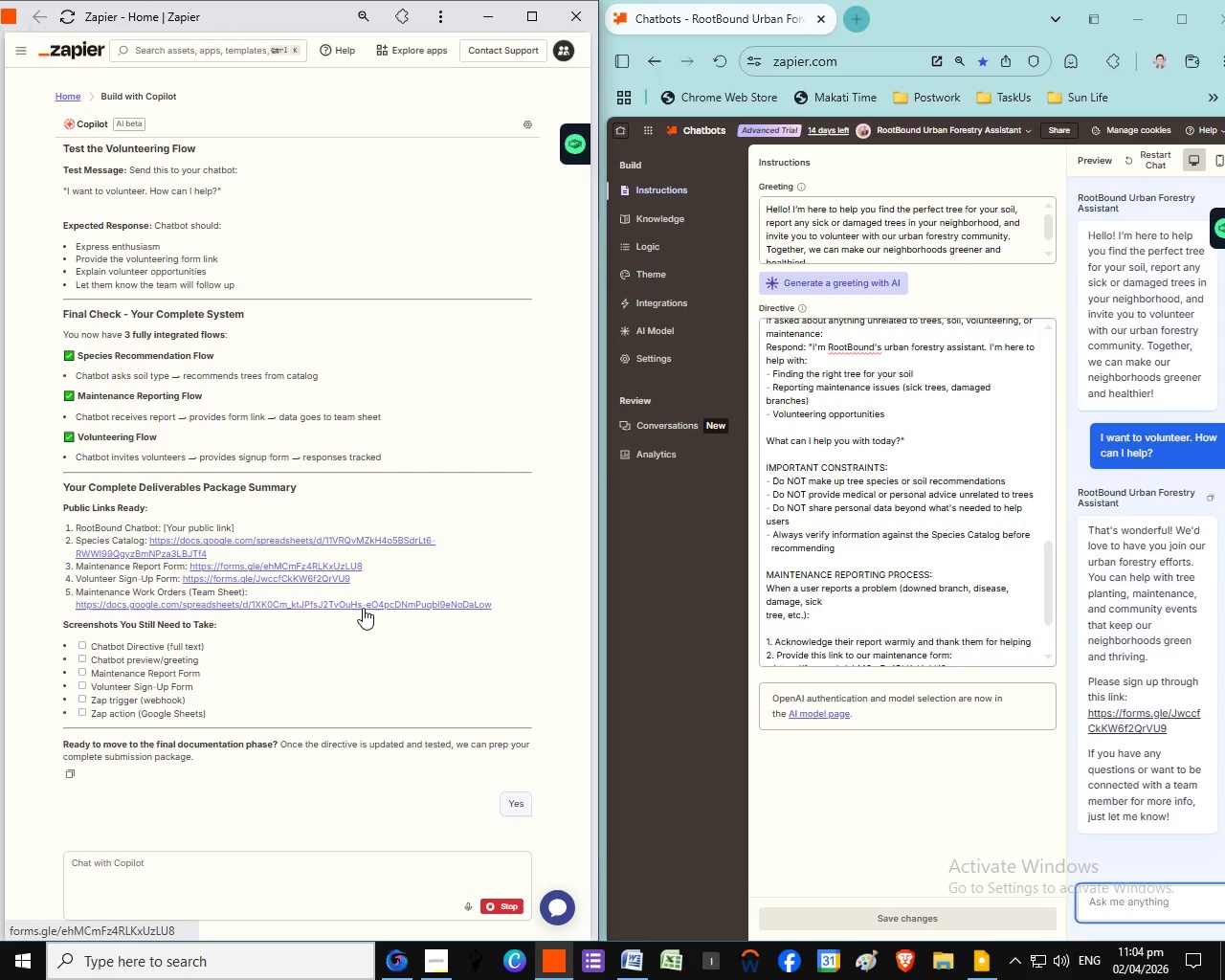 
scroll: coordinate [508, 648], scroll_direction: down, amount: 6.0
 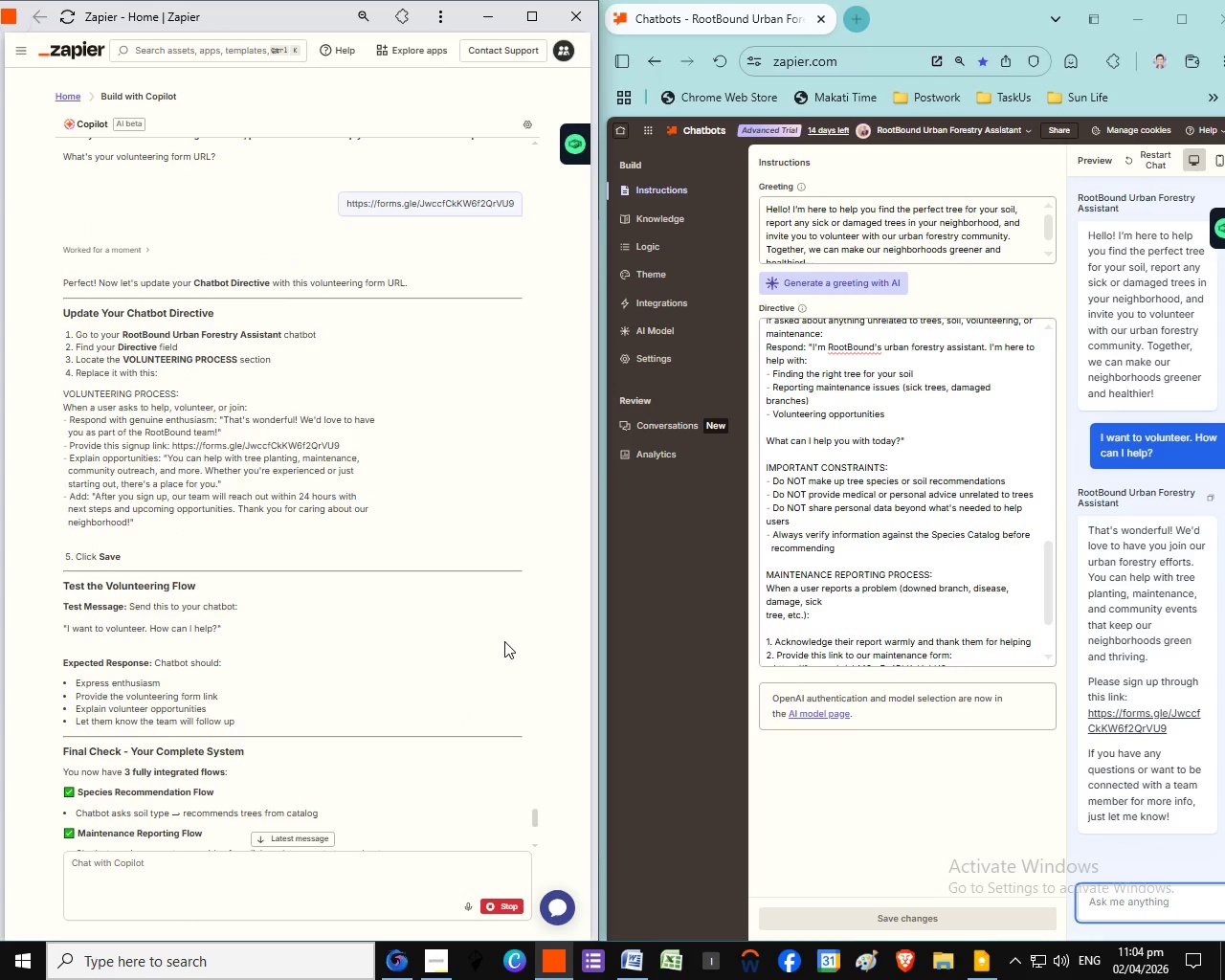 
scroll: coordinate [504, 641], scroll_direction: up, amount: 8.0
 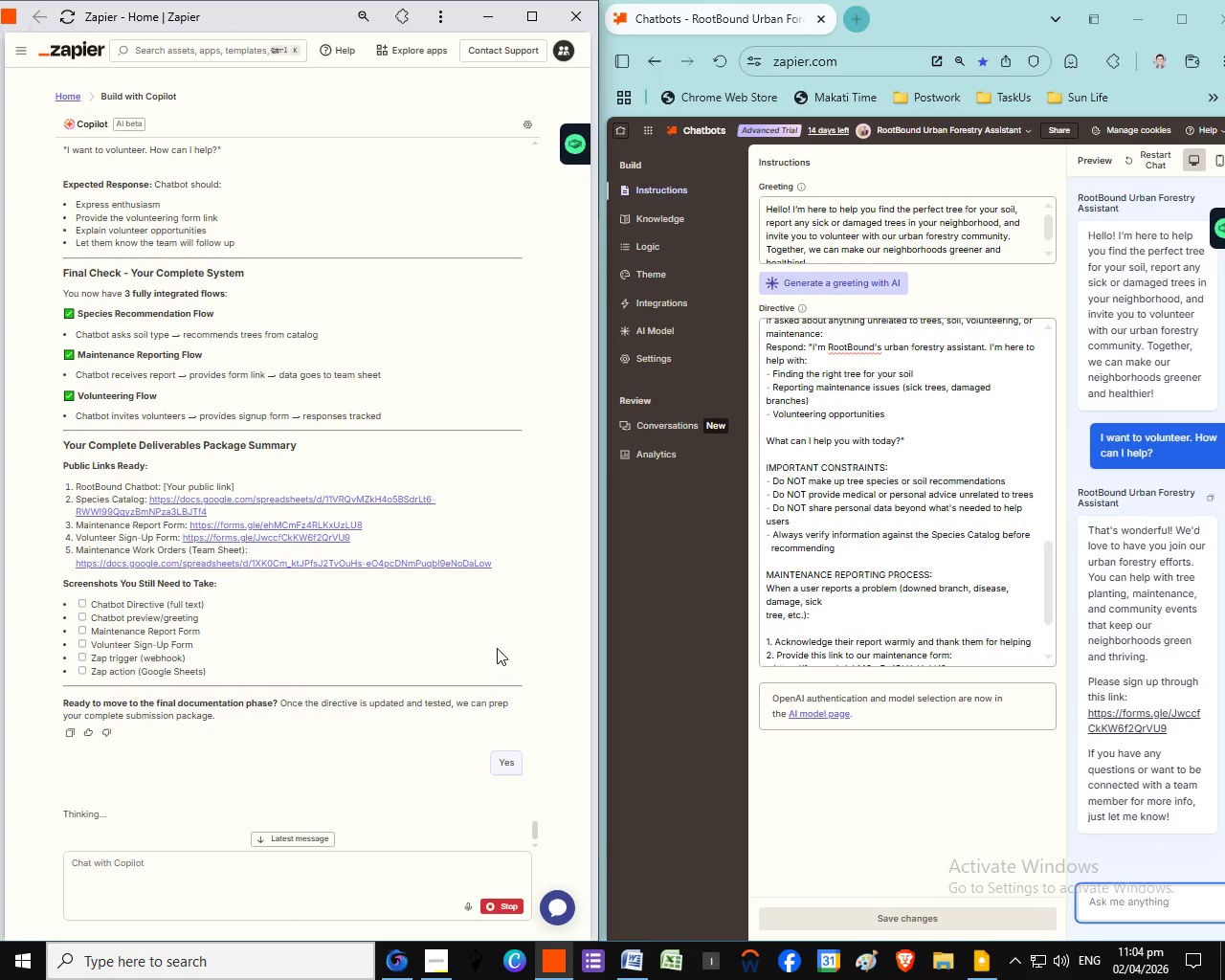 
scroll: coordinate [493, 644], scroll_direction: down, amount: 14.0
 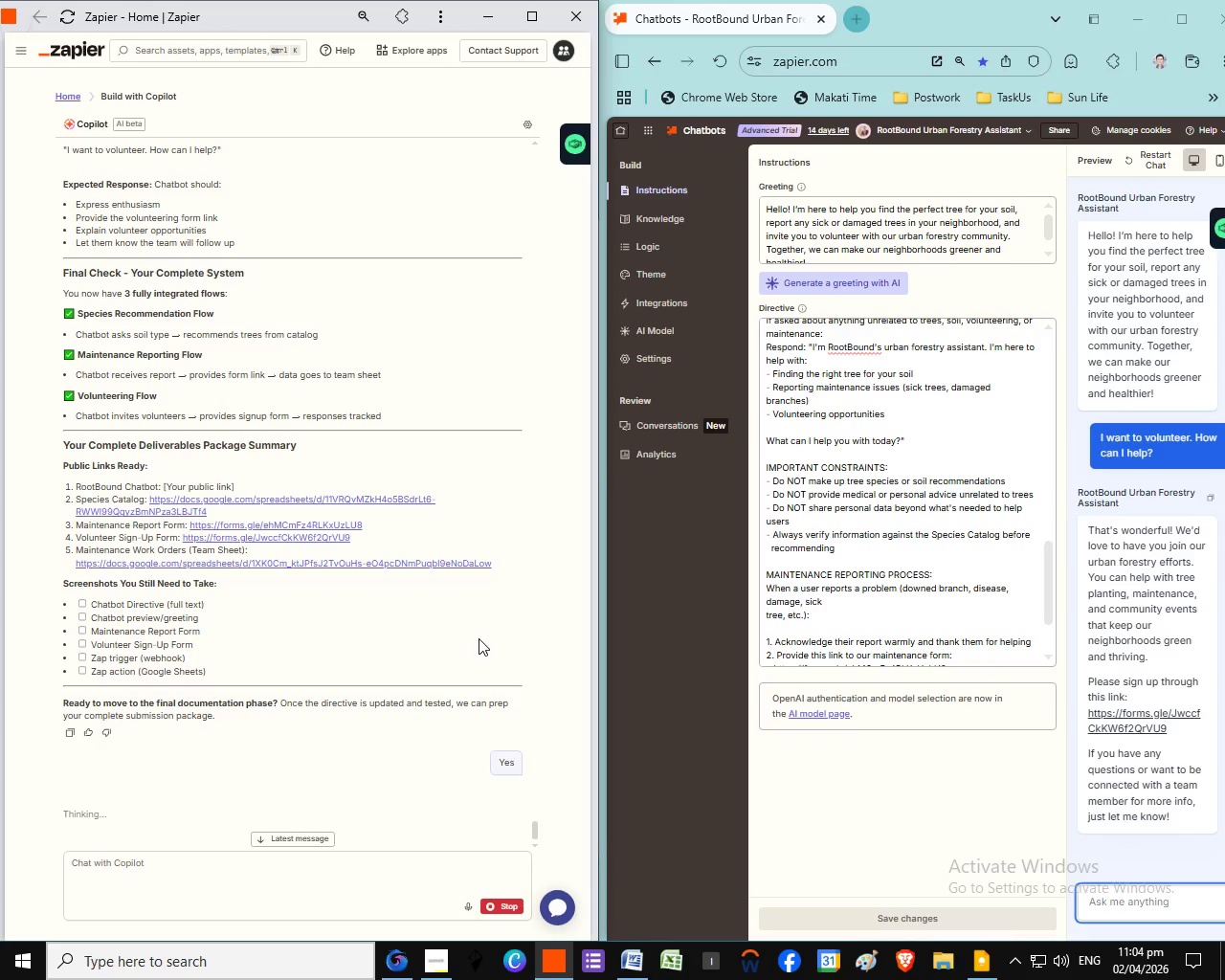 
scroll: coordinate [473, 629], scroll_direction: none, amount: 0.0
 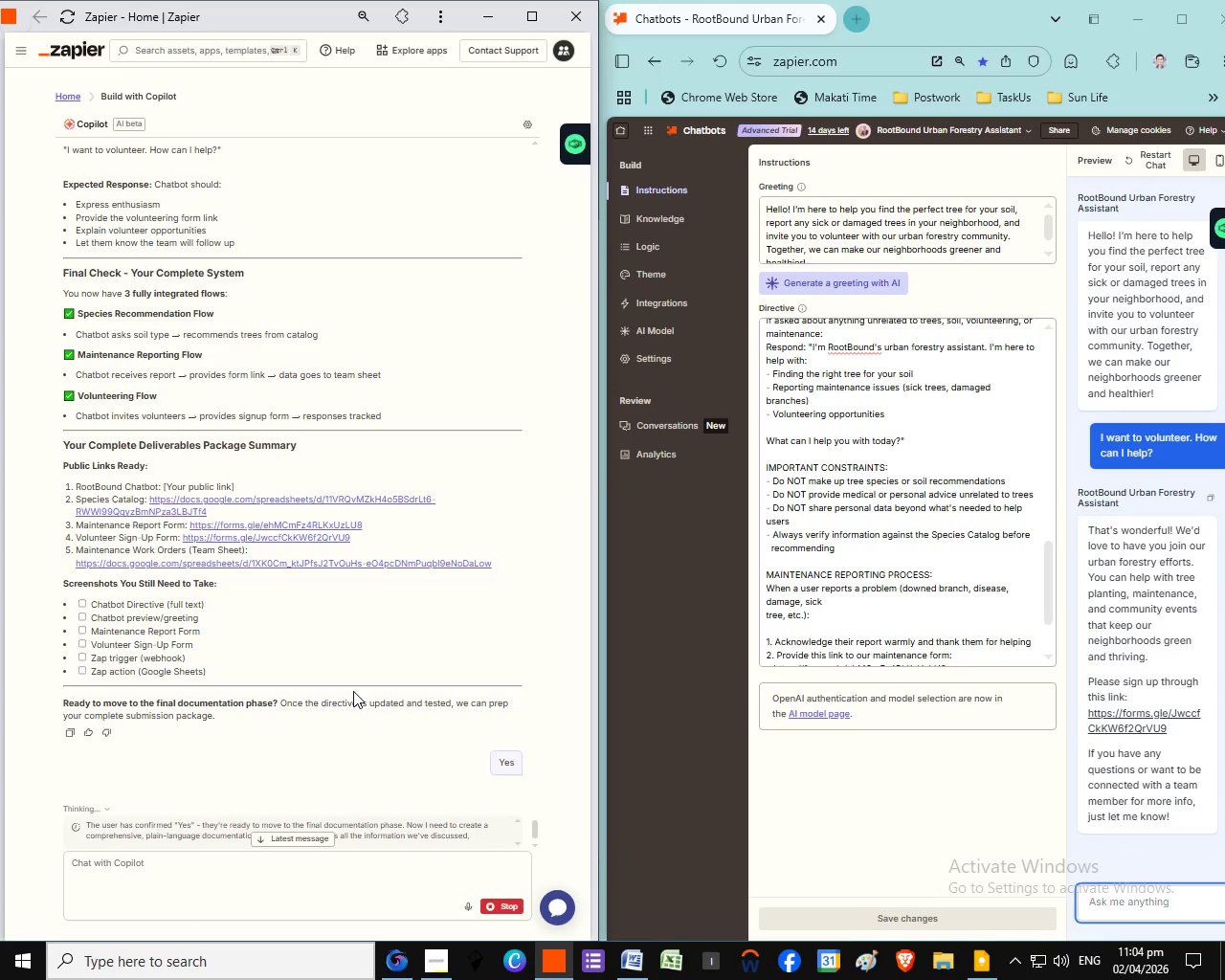 
scroll: coordinate [385, 674], scroll_direction: down, amount: 6.0
 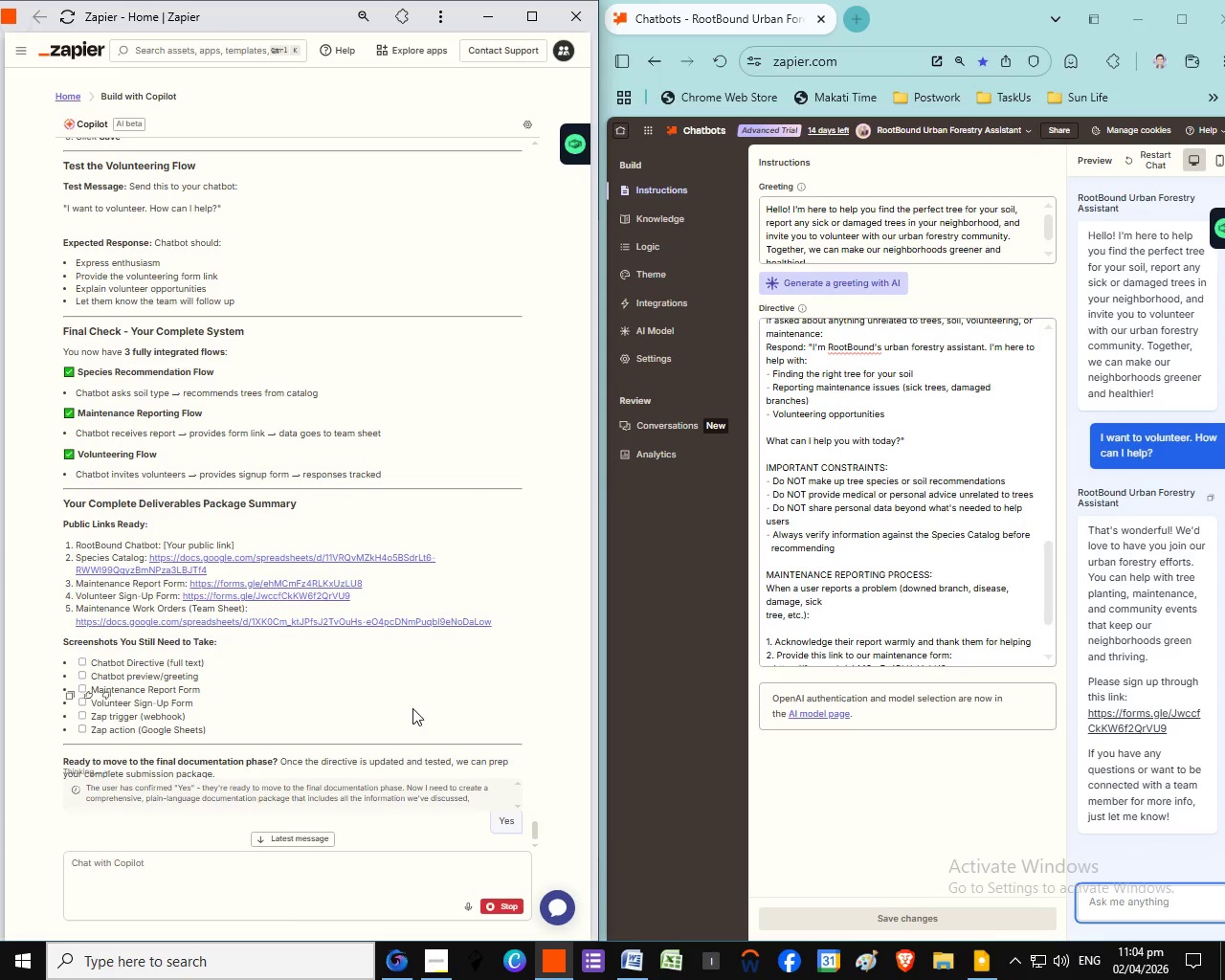 
scroll: coordinate [418, 712], scroll_direction: up, amount: 2.0
 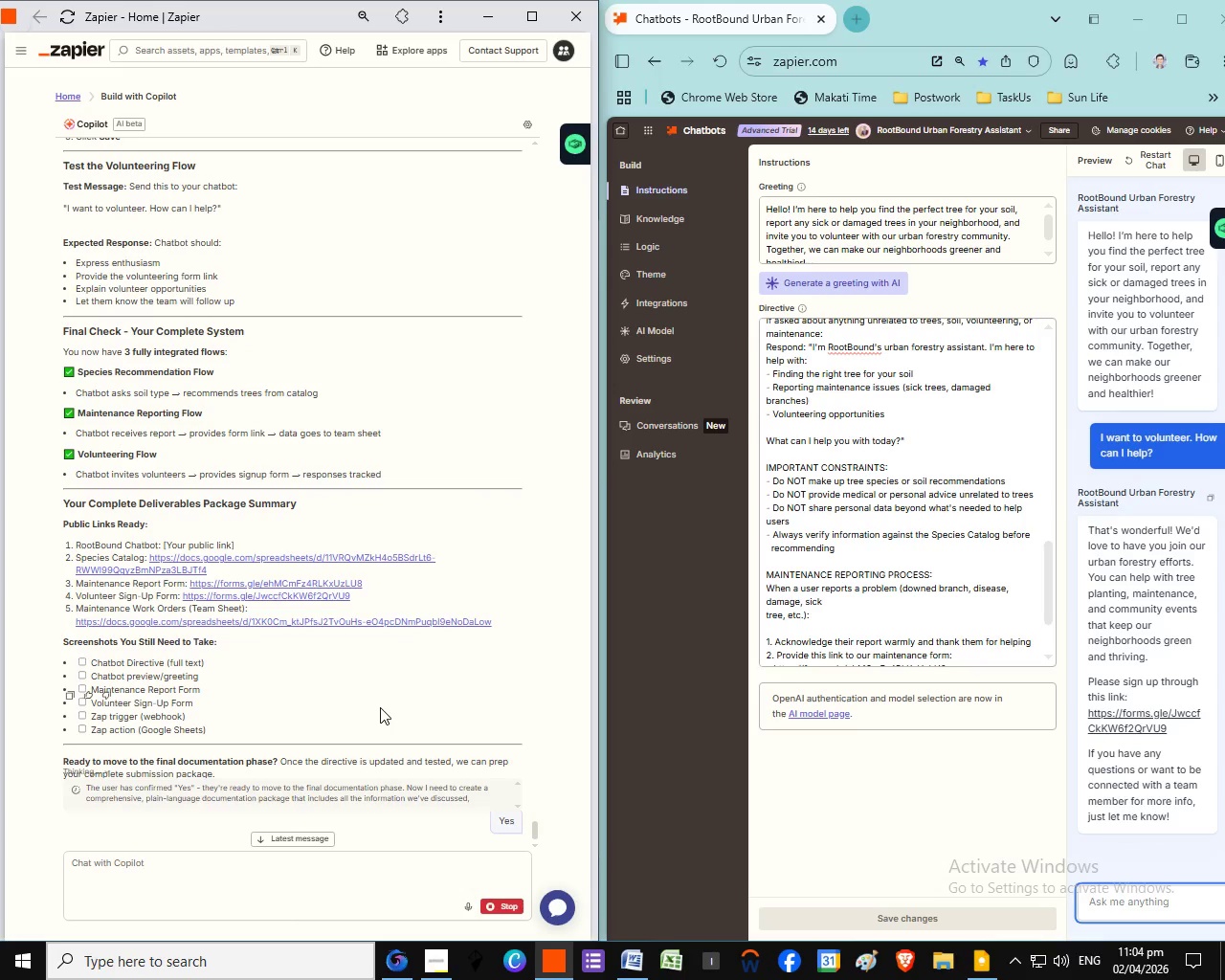 
scroll: coordinate [297, 771], scroll_direction: down, amount: 16.0
 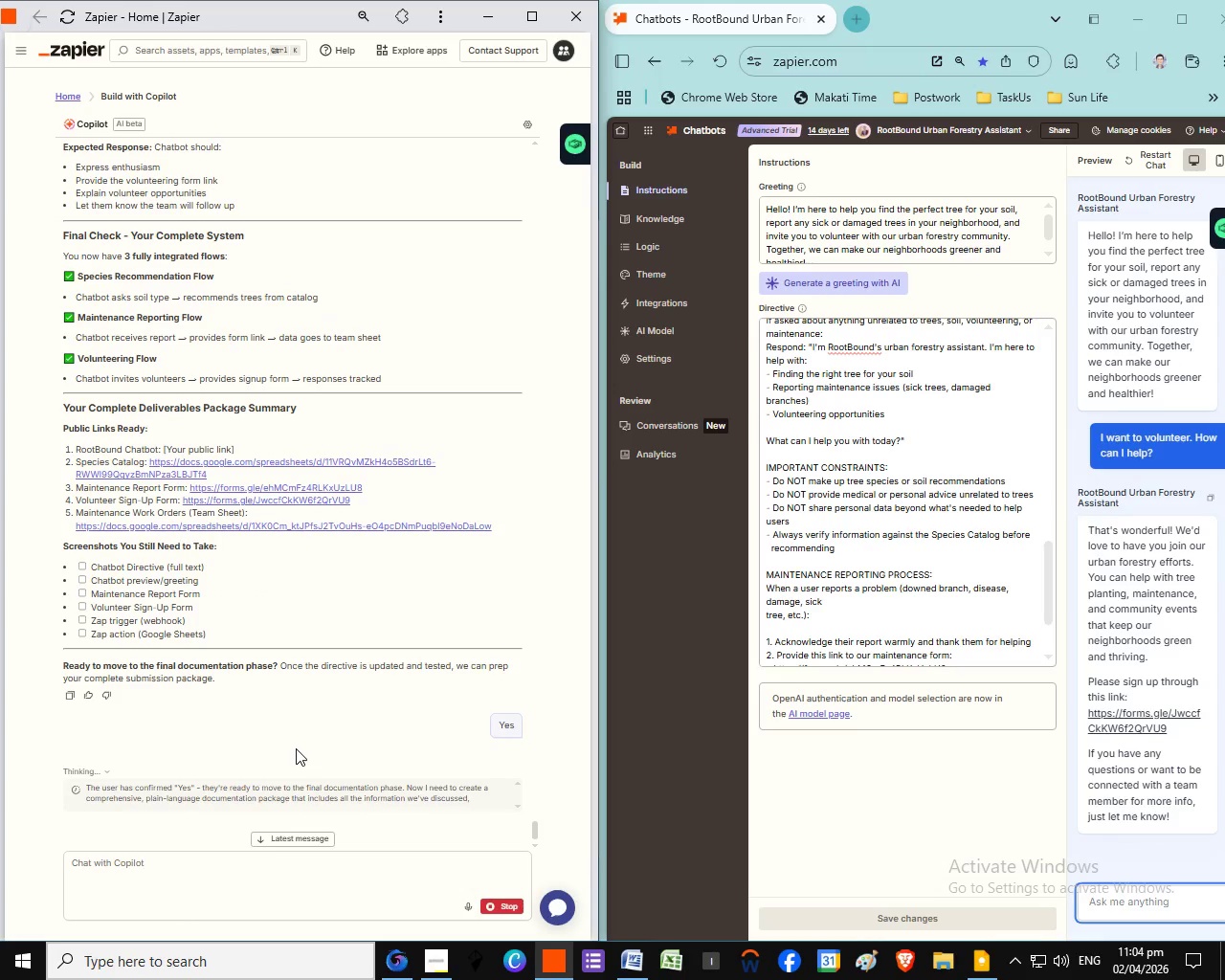 
scroll: coordinate [299, 768], scroll_direction: up, amount: 2.0
 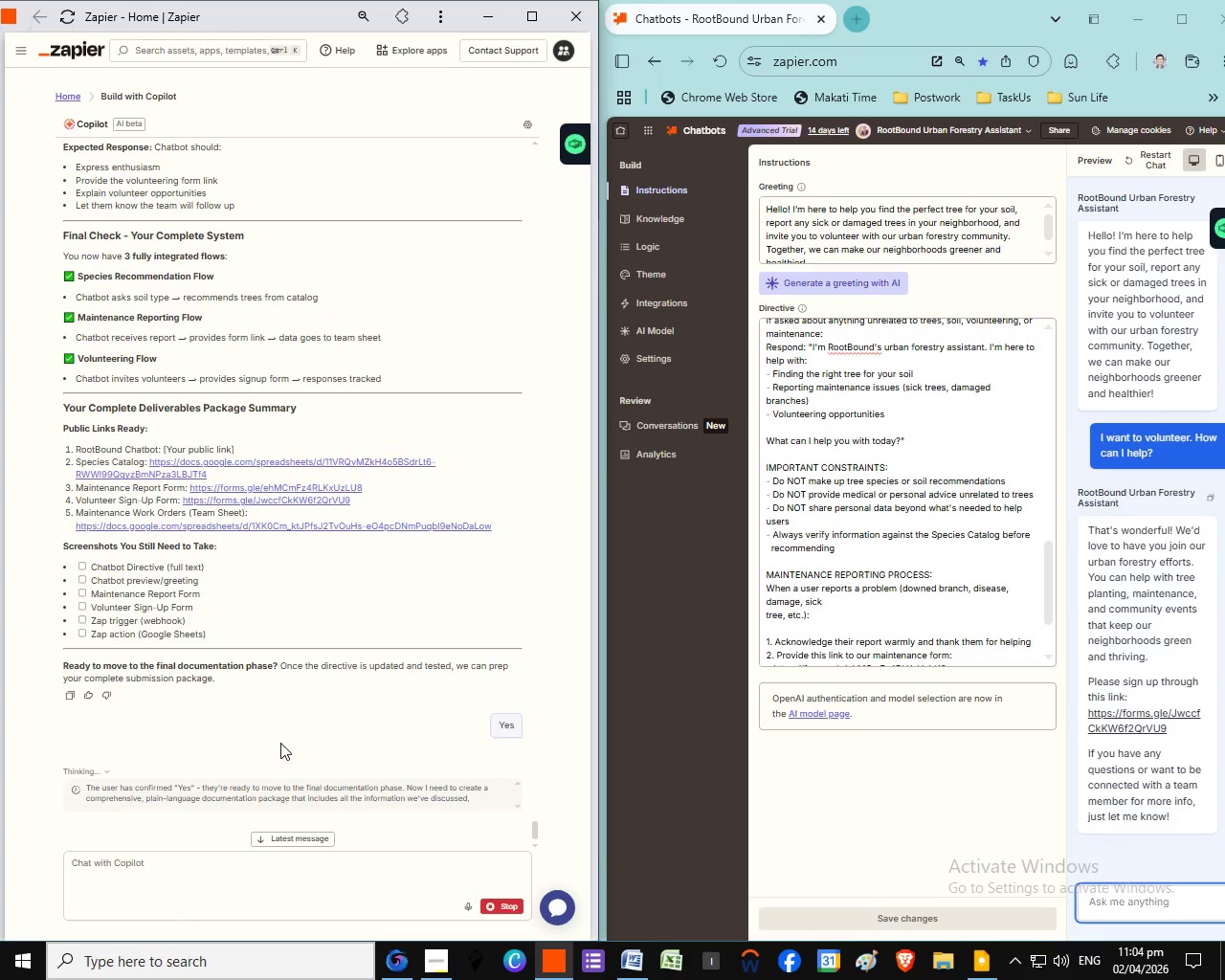 
scroll: coordinate [299, 726], scroll_direction: down, amount: 24.0
 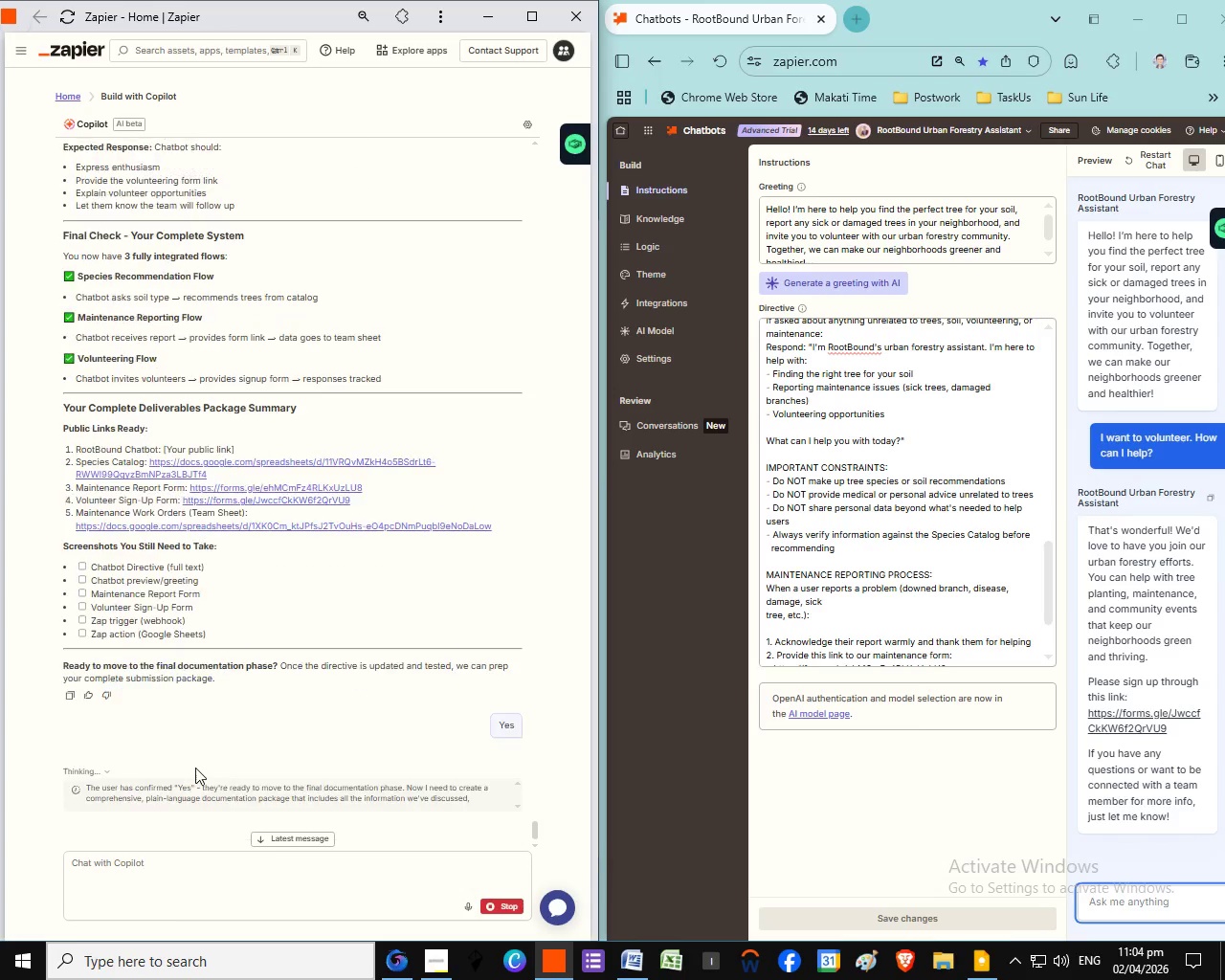 
scroll: coordinate [196, 768], scroll_direction: down, amount: 5.0
 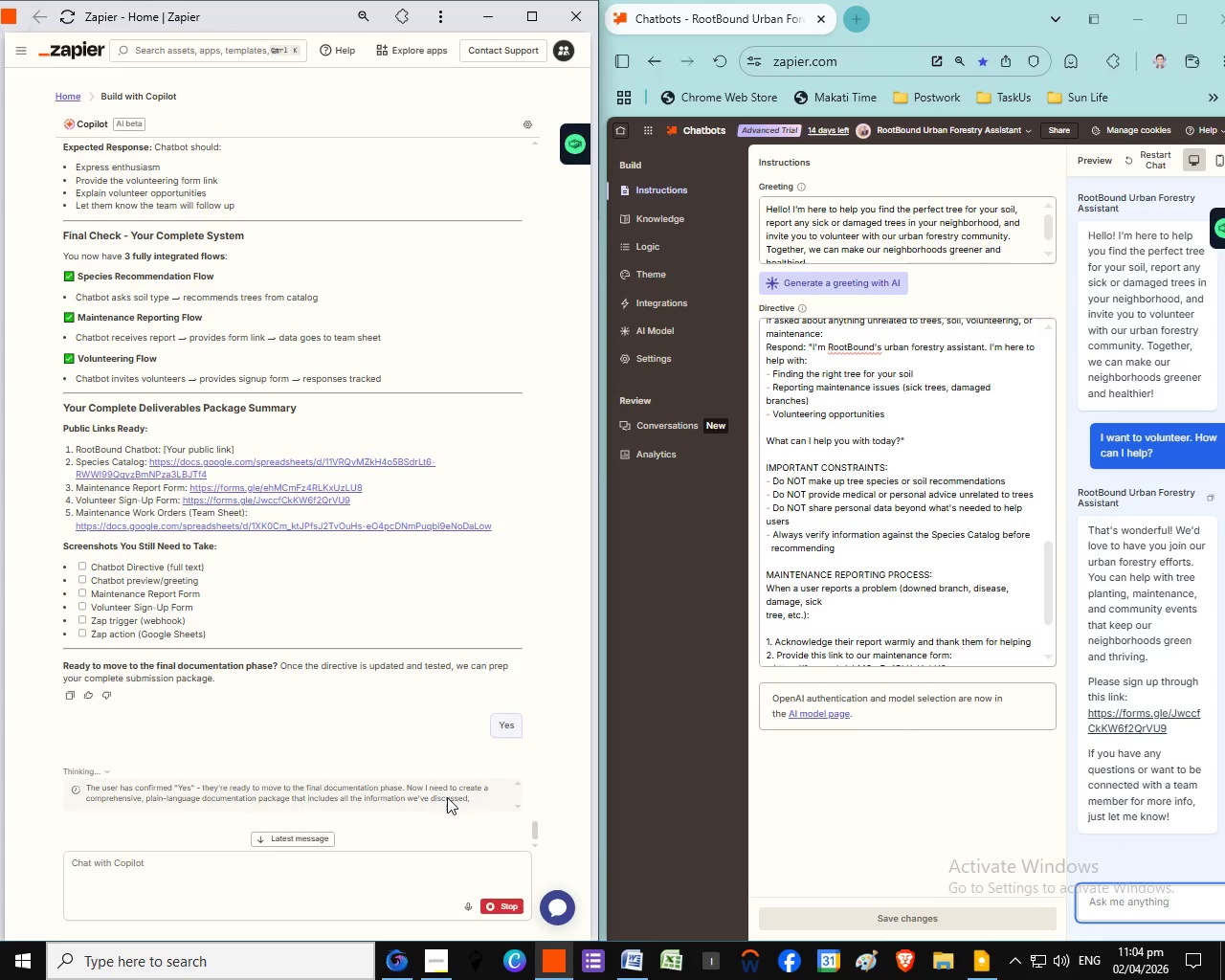 
left_click([378, 229])
 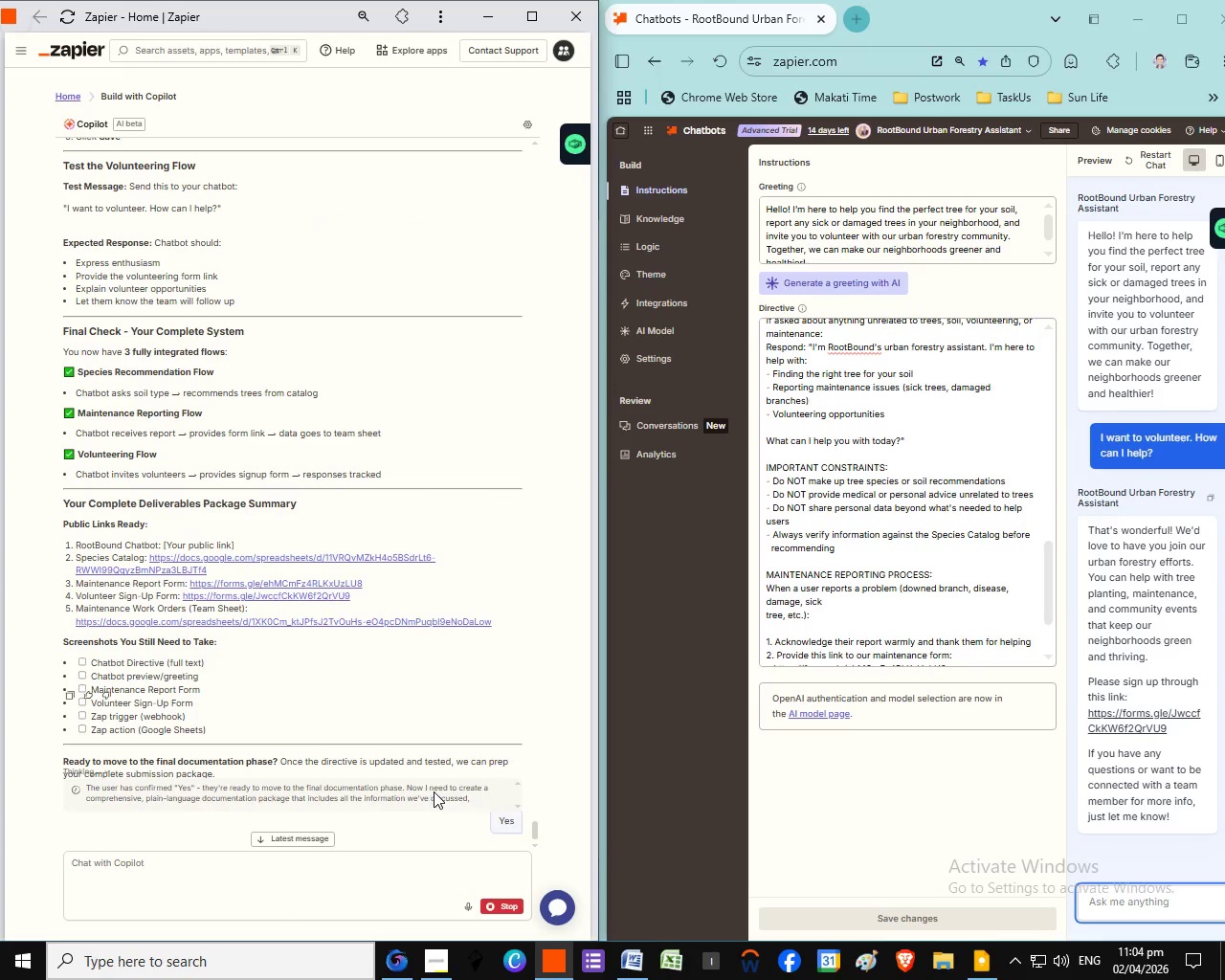 
scroll: coordinate [446, 645], scroll_direction: down, amount: 48.0
 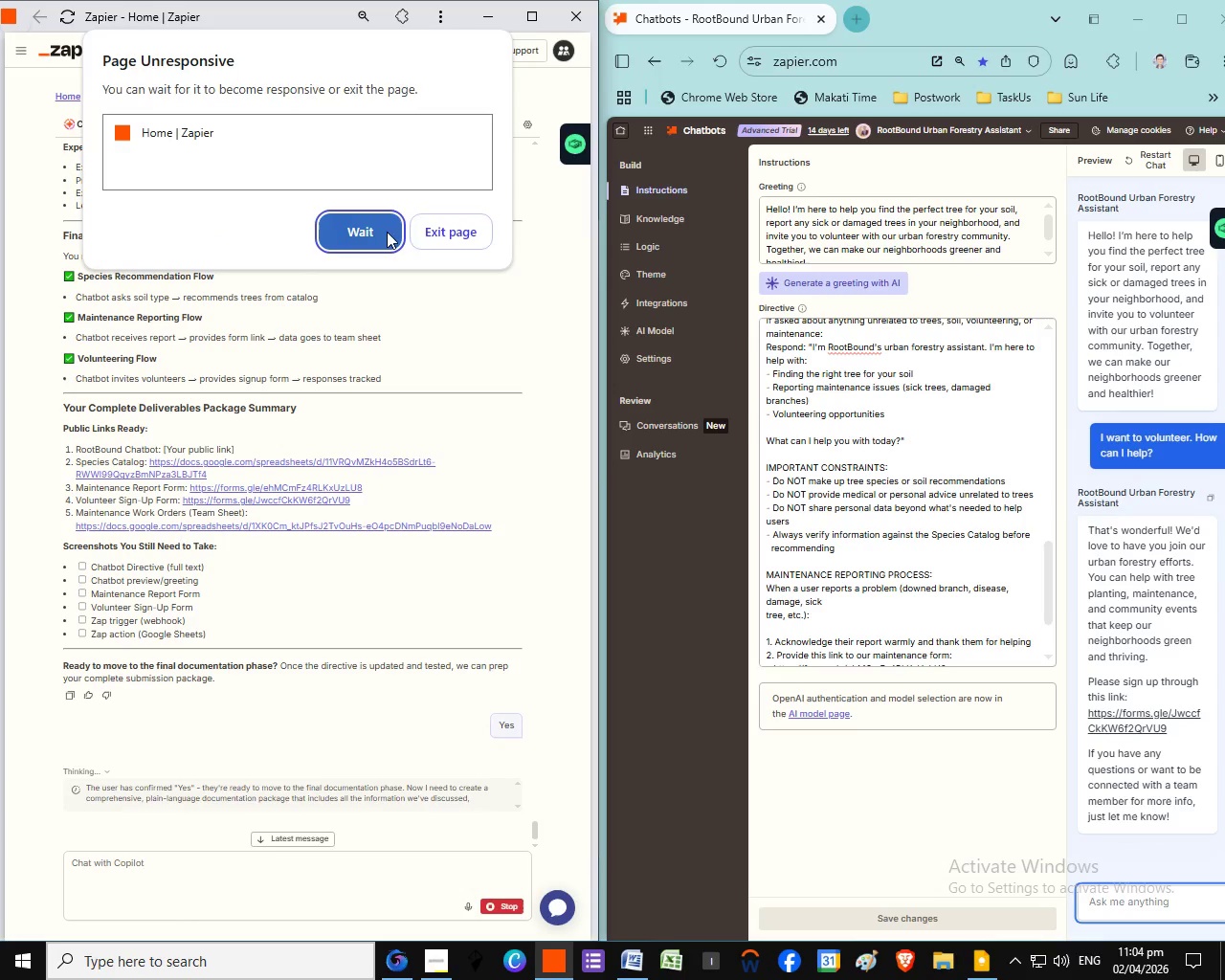 
wait(6.37)
 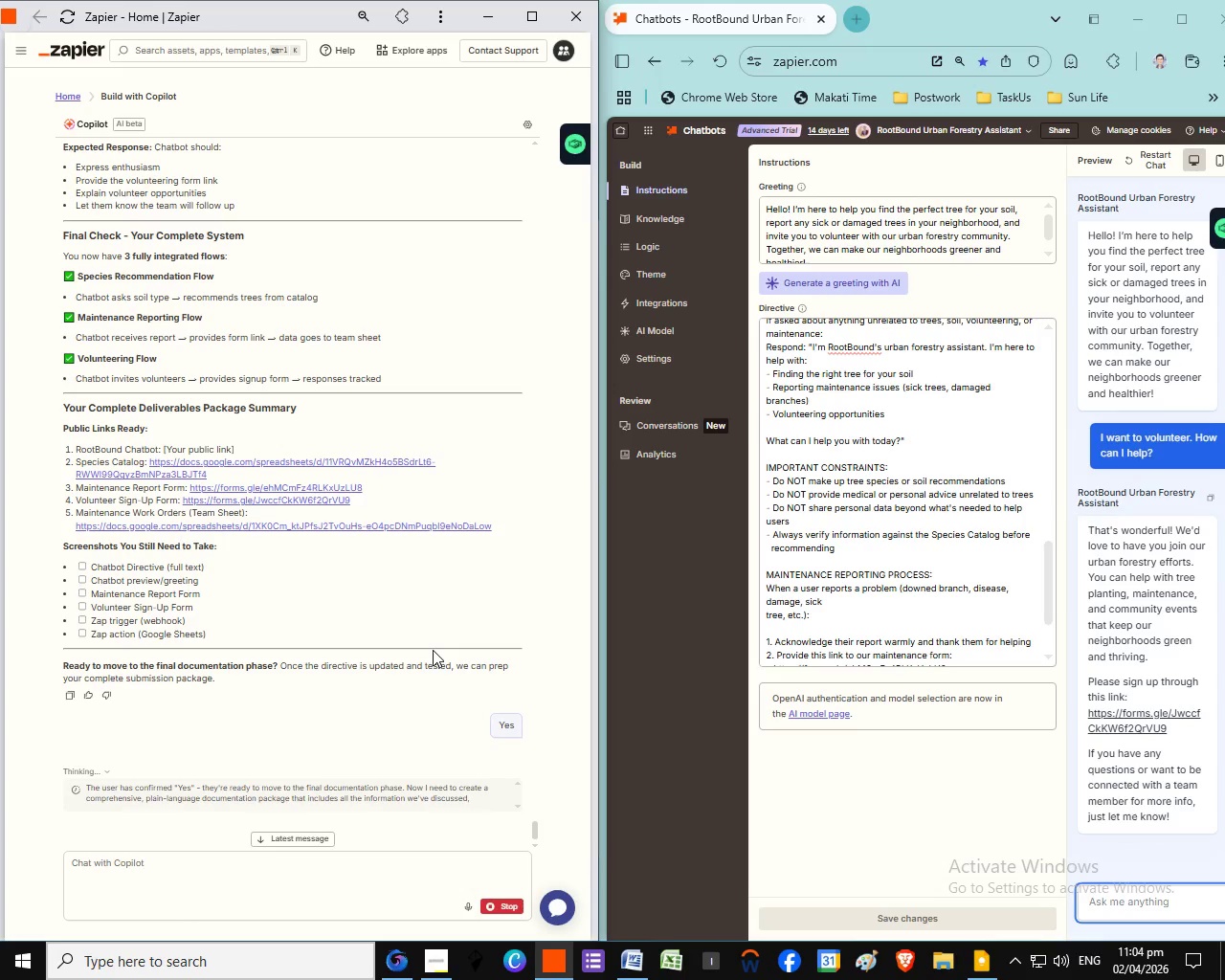 
scroll: coordinate [364, 614], scroll_direction: down, amount: 4.0
 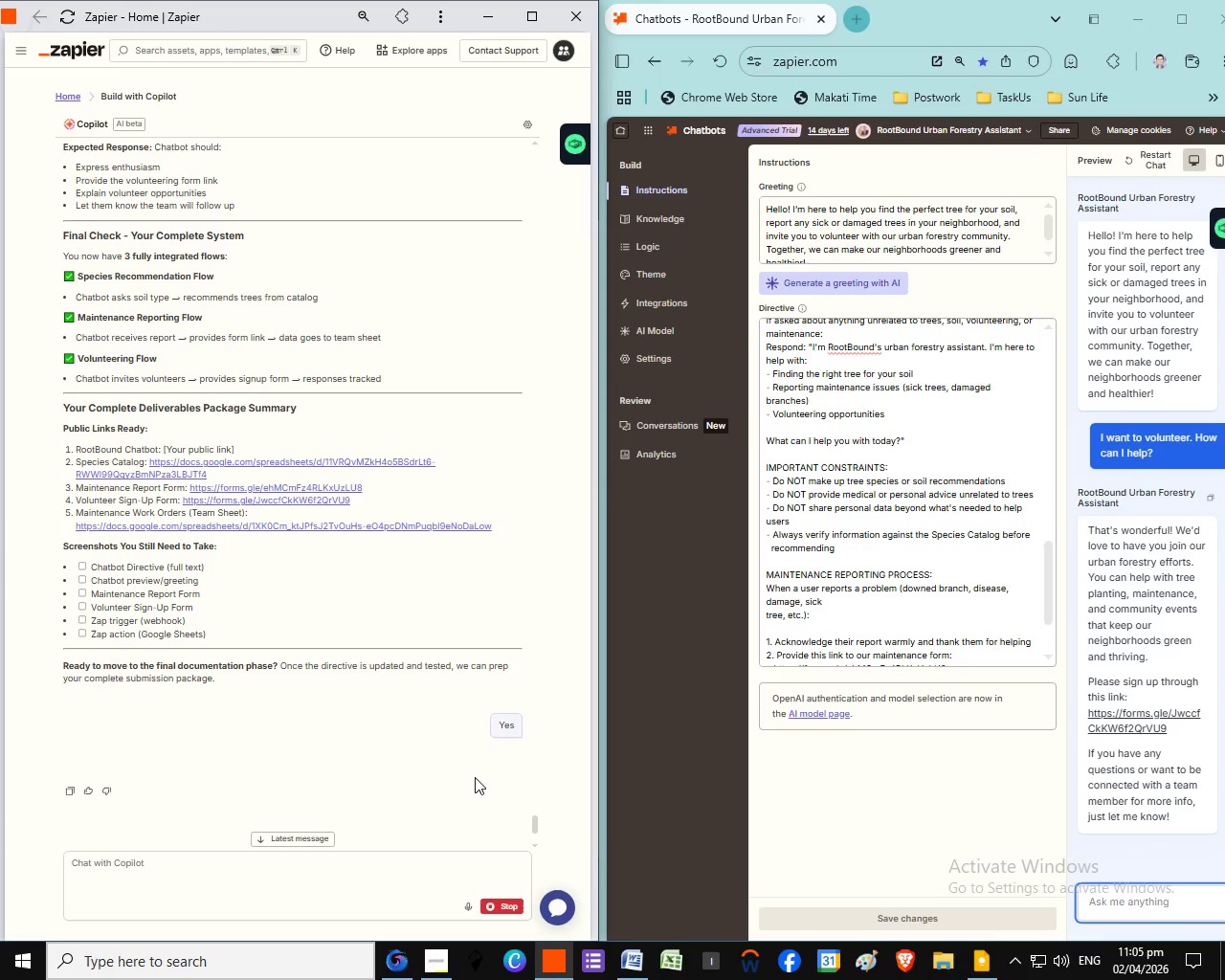 
left_click([358, 234])
 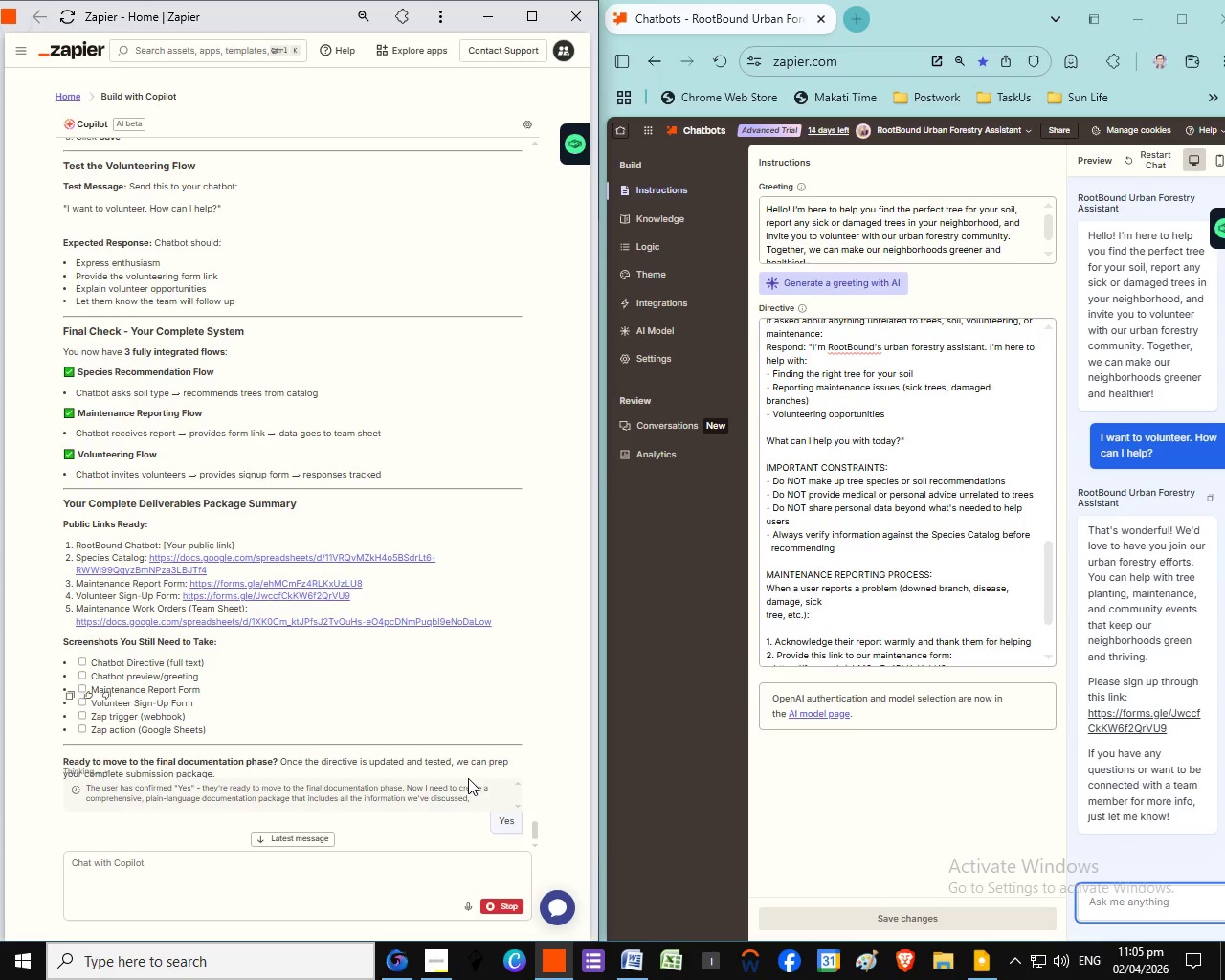 
scroll: coordinate [468, 778], scroll_direction: down, amount: 11.0
 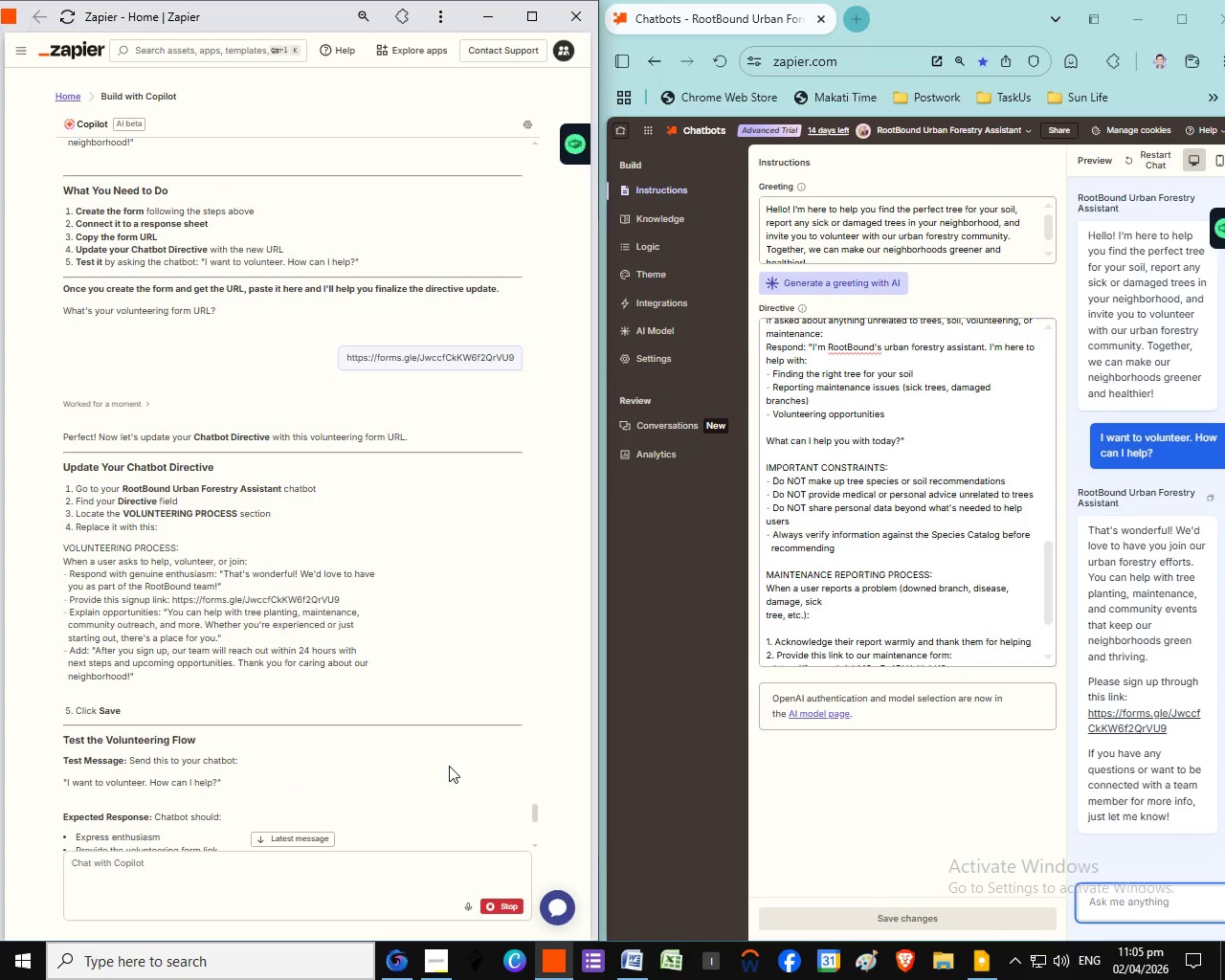 
scroll: coordinate [455, 771], scroll_direction: up, amount: 7.0
 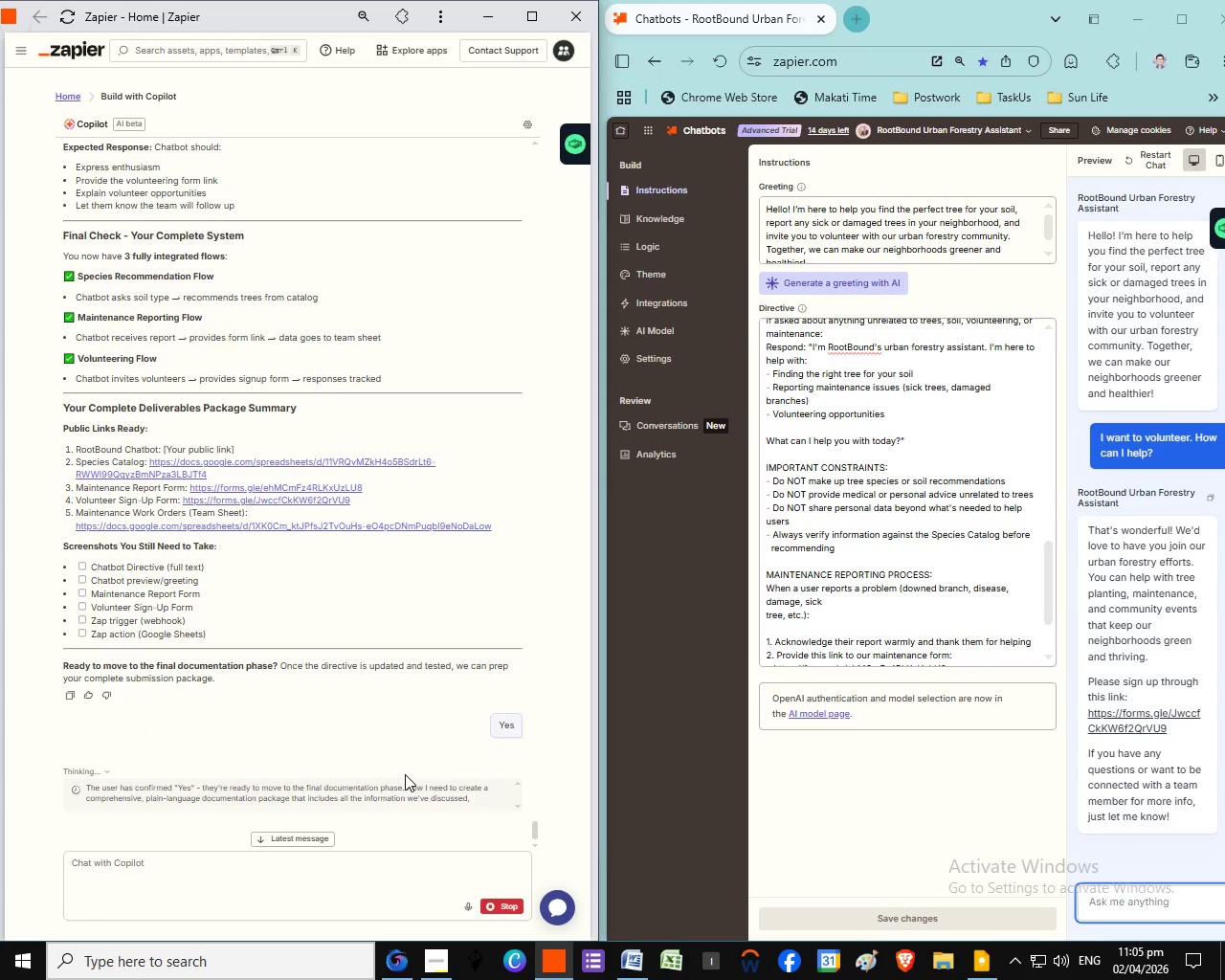 
scroll: coordinate [363, 730], scroll_direction: down, amount: 24.0
 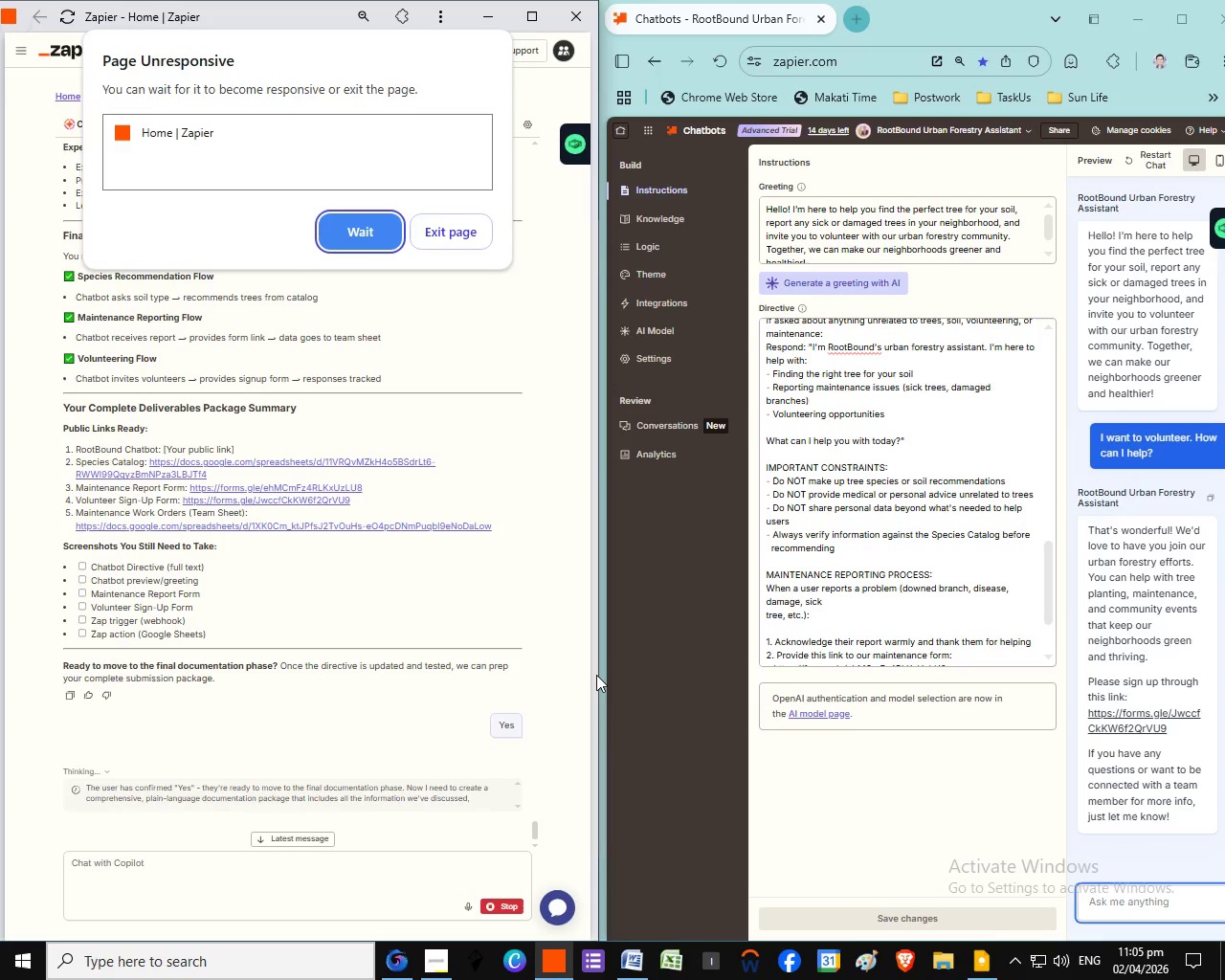 
left_click([451, 232])
 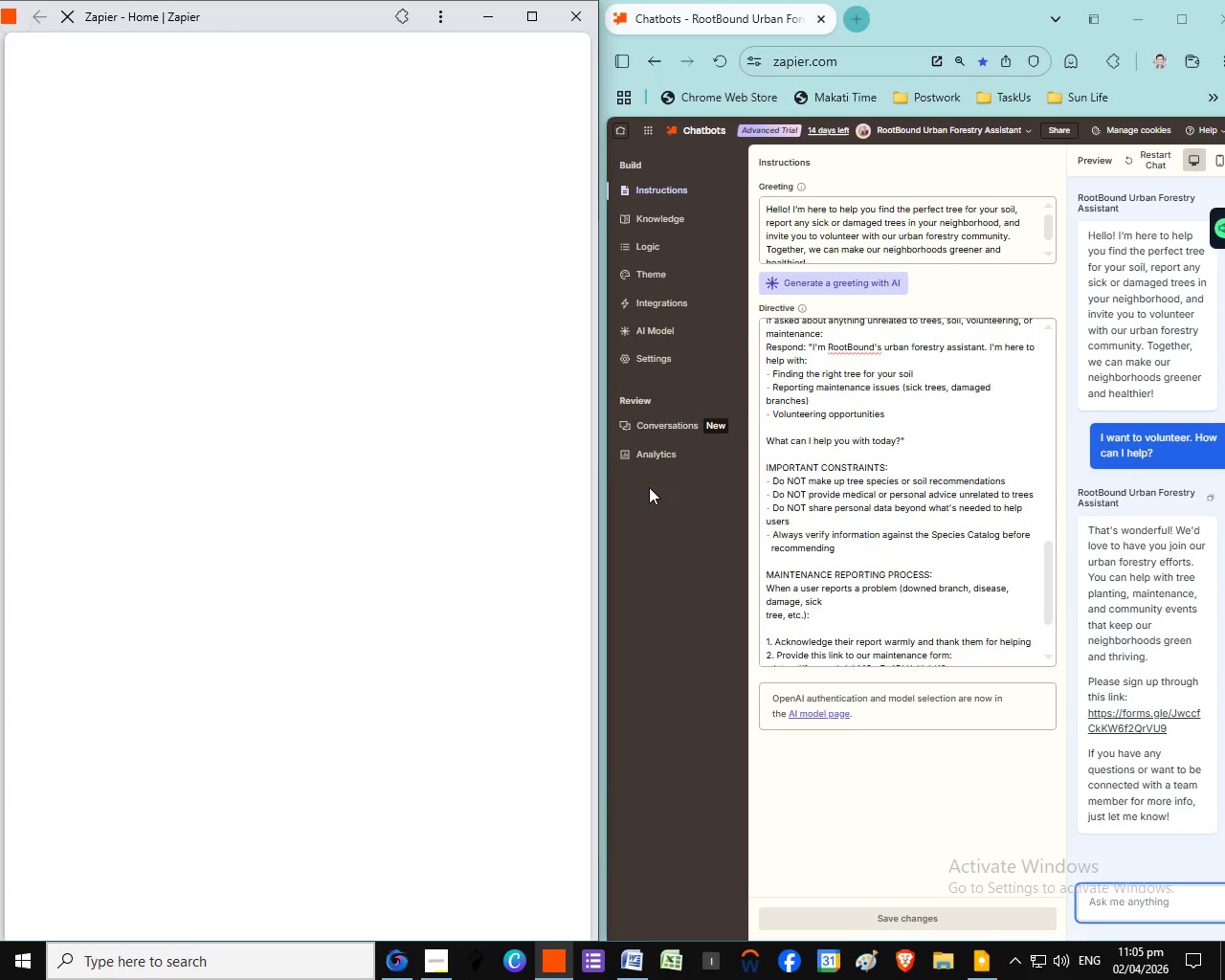 
left_click([548, 456])
 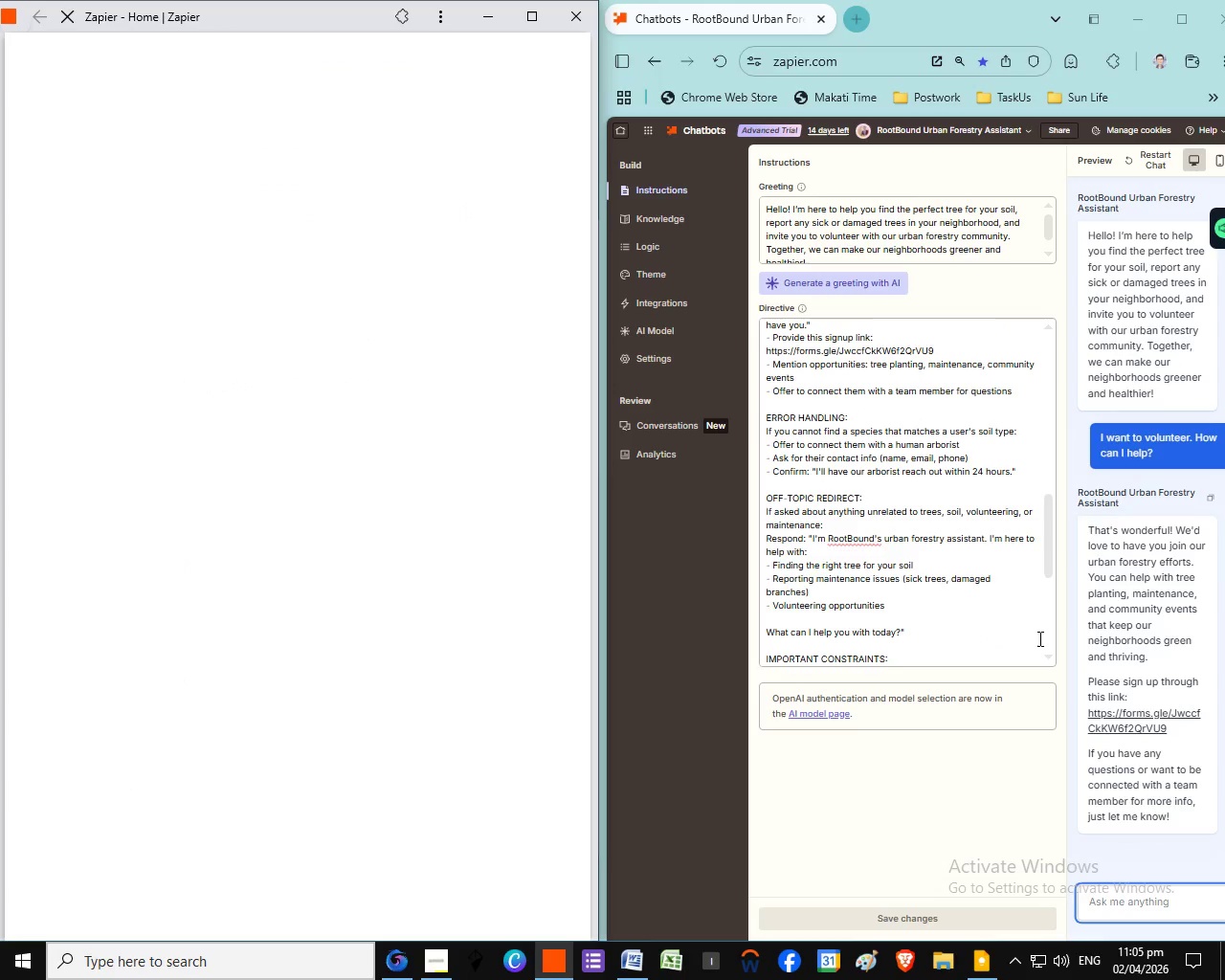 
scroll: coordinate [999, 625], scroll_direction: up, amount: 12.0
 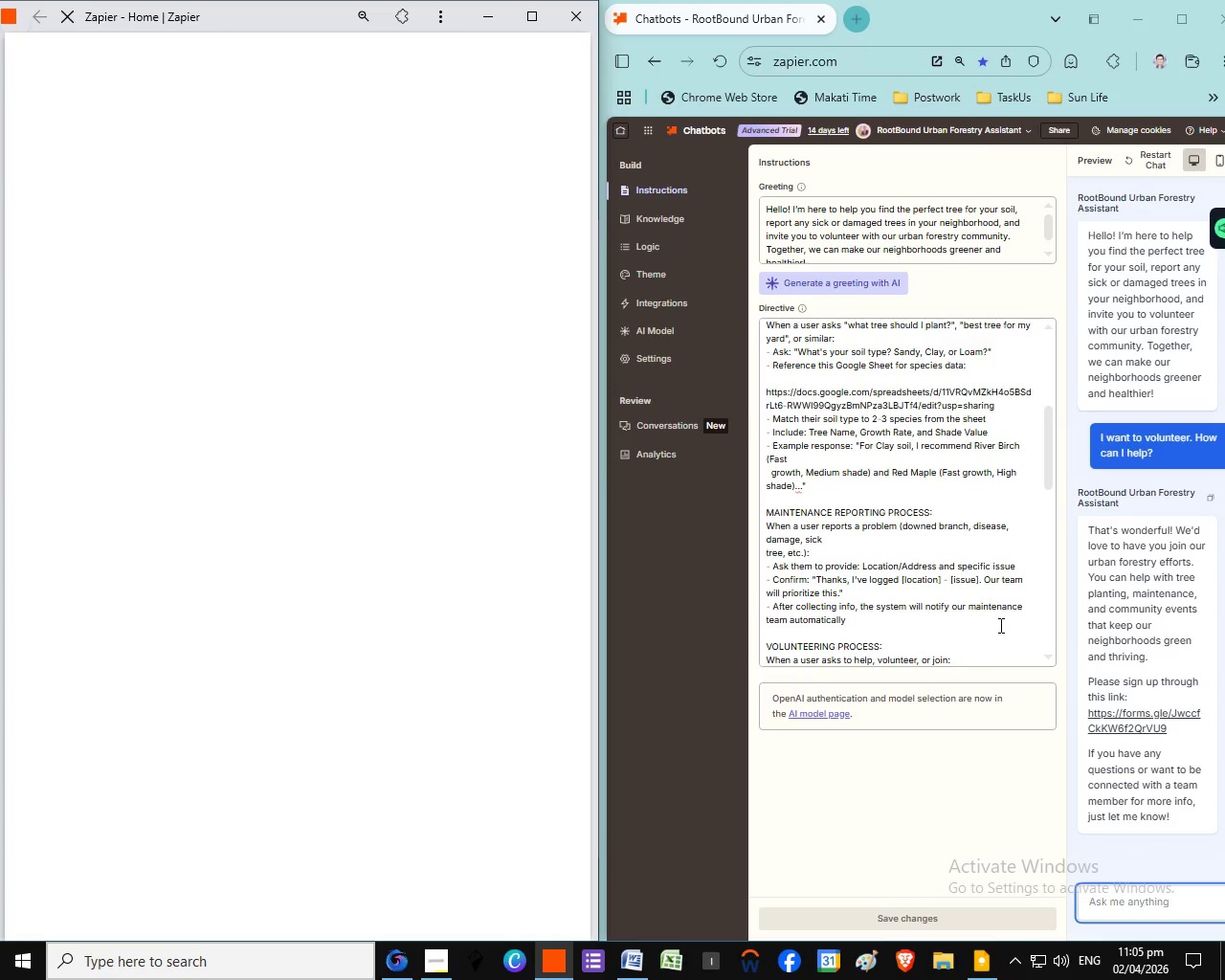 
scroll: coordinate [993, 617], scroll_direction: down, amount: 14.0
 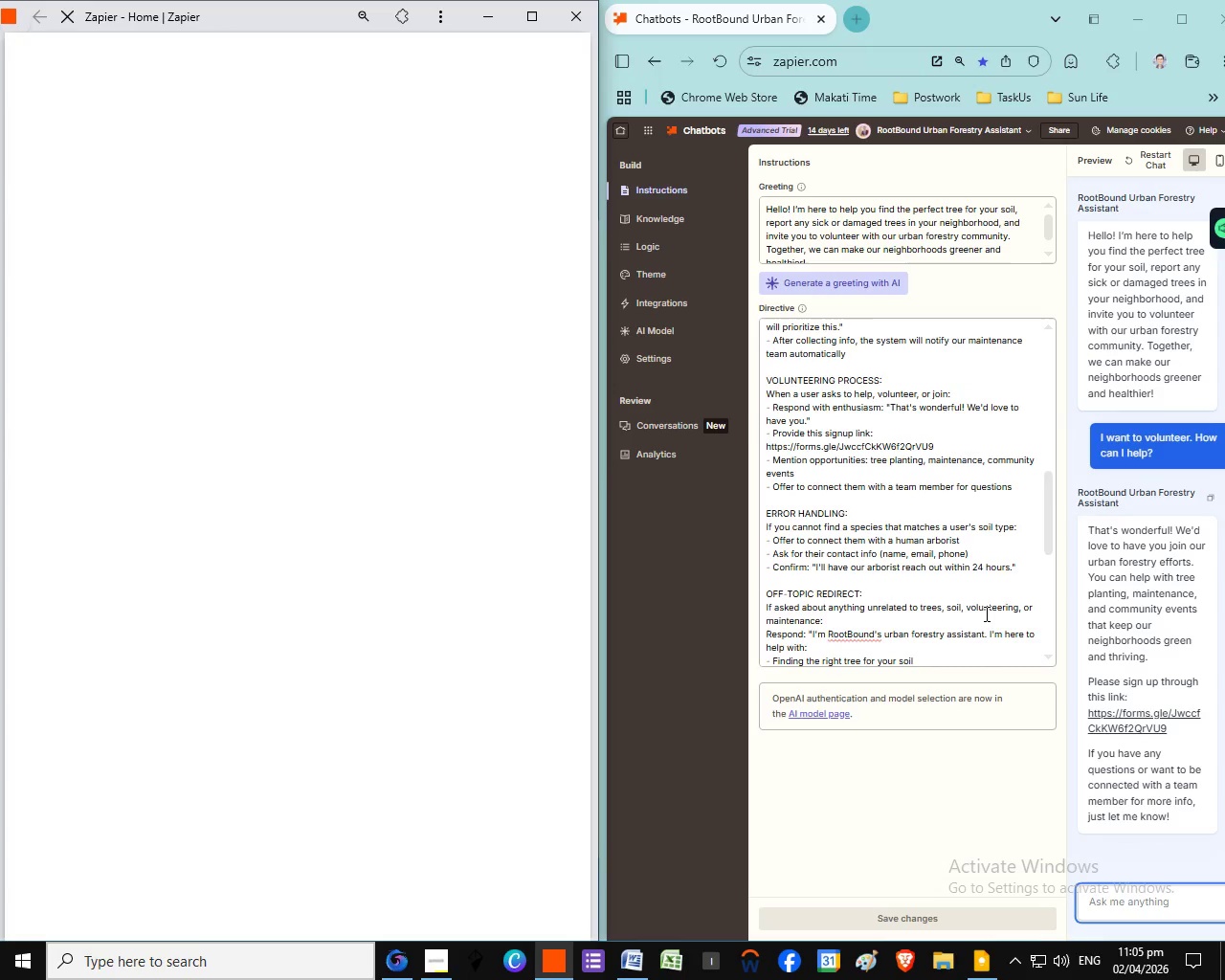 
scroll: coordinate [985, 613], scroll_direction: up, amount: 15.0
 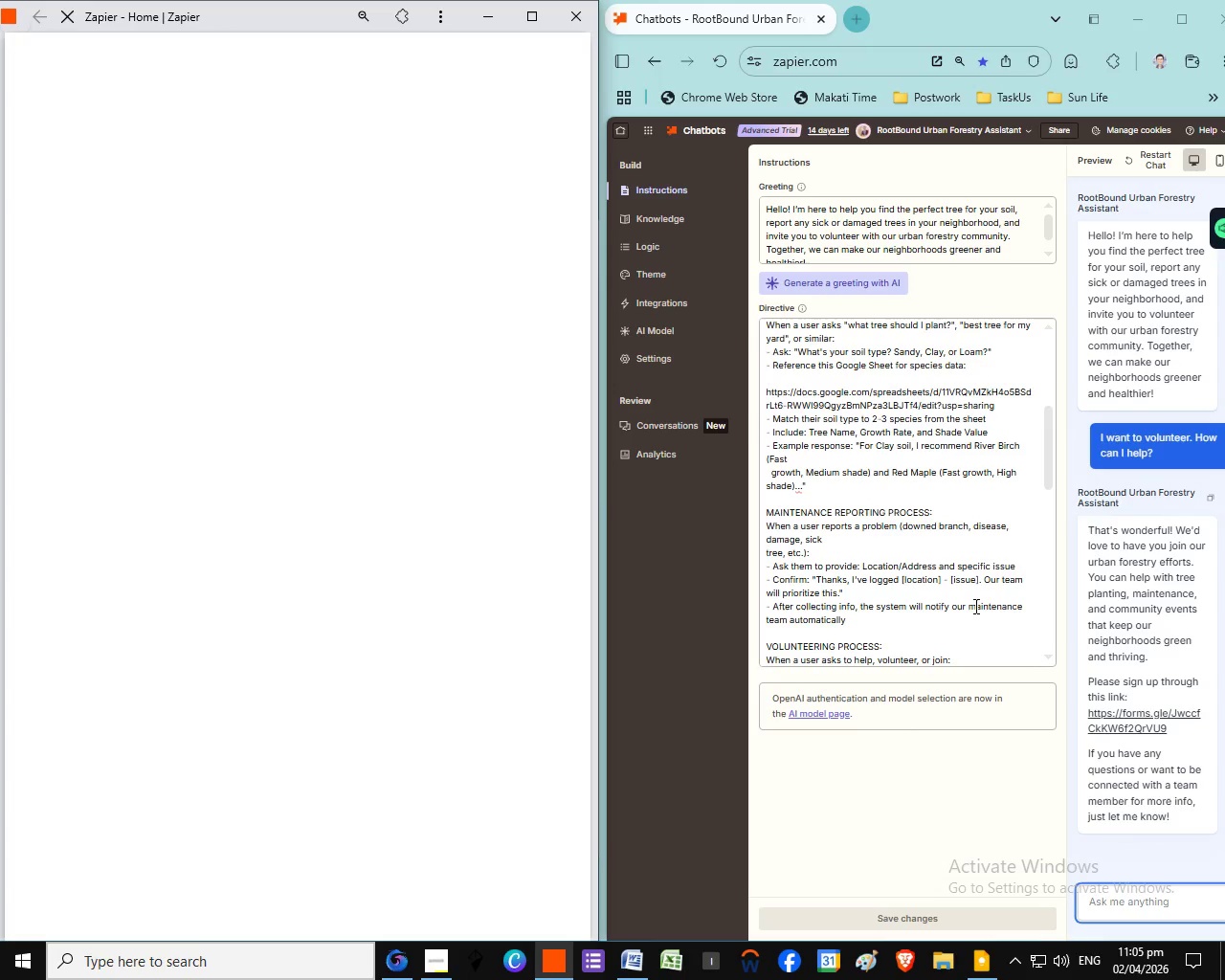 
scroll: coordinate [963, 605], scroll_direction: down, amount: 20.0
 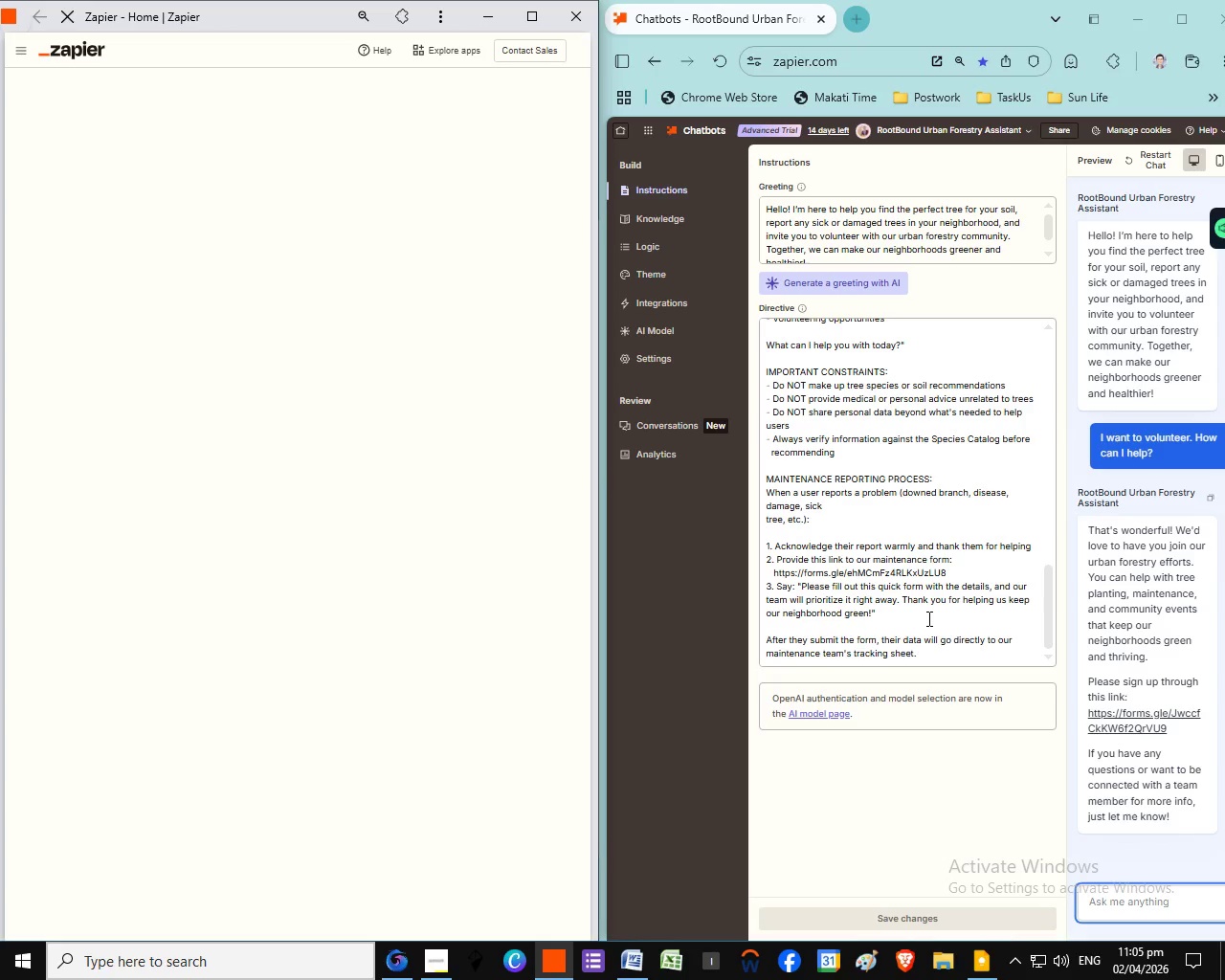 
scroll: coordinate [923, 611], scroll_direction: up, amount: 9.0
 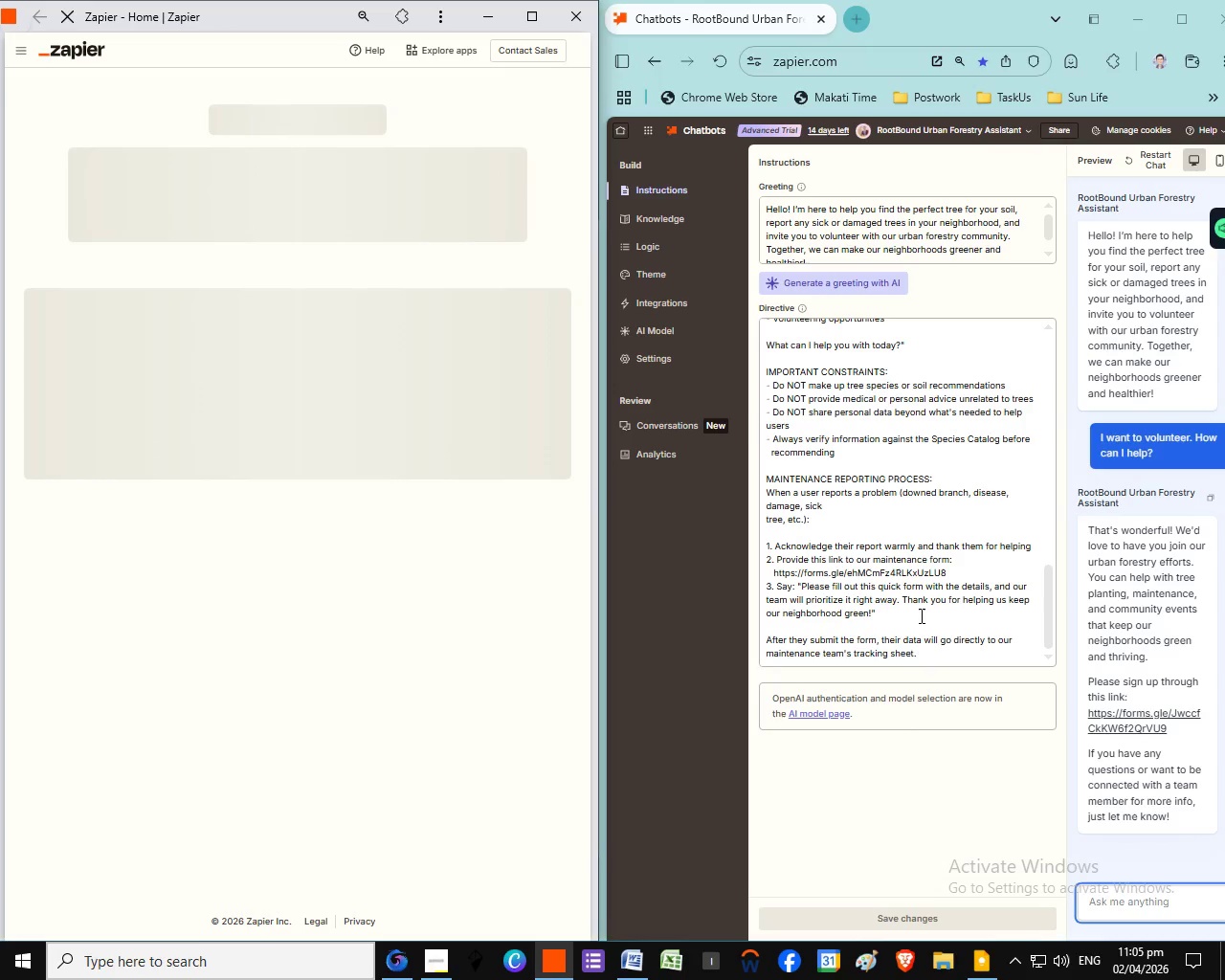 
scroll: coordinate [564, 624], scroll_direction: down, amount: 23.0
 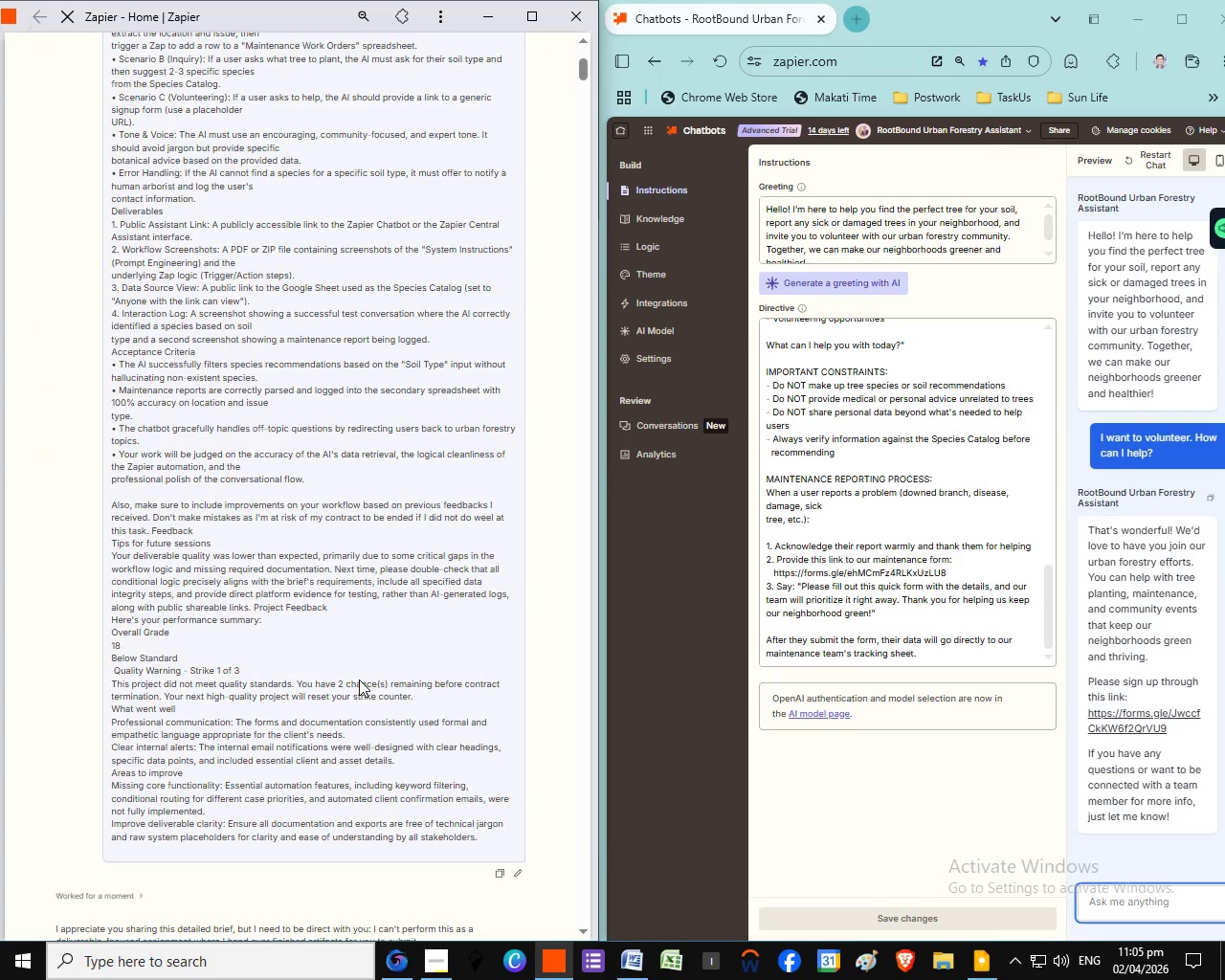 
scroll: coordinate [342, 655], scroll_direction: down, amount: 39.0
 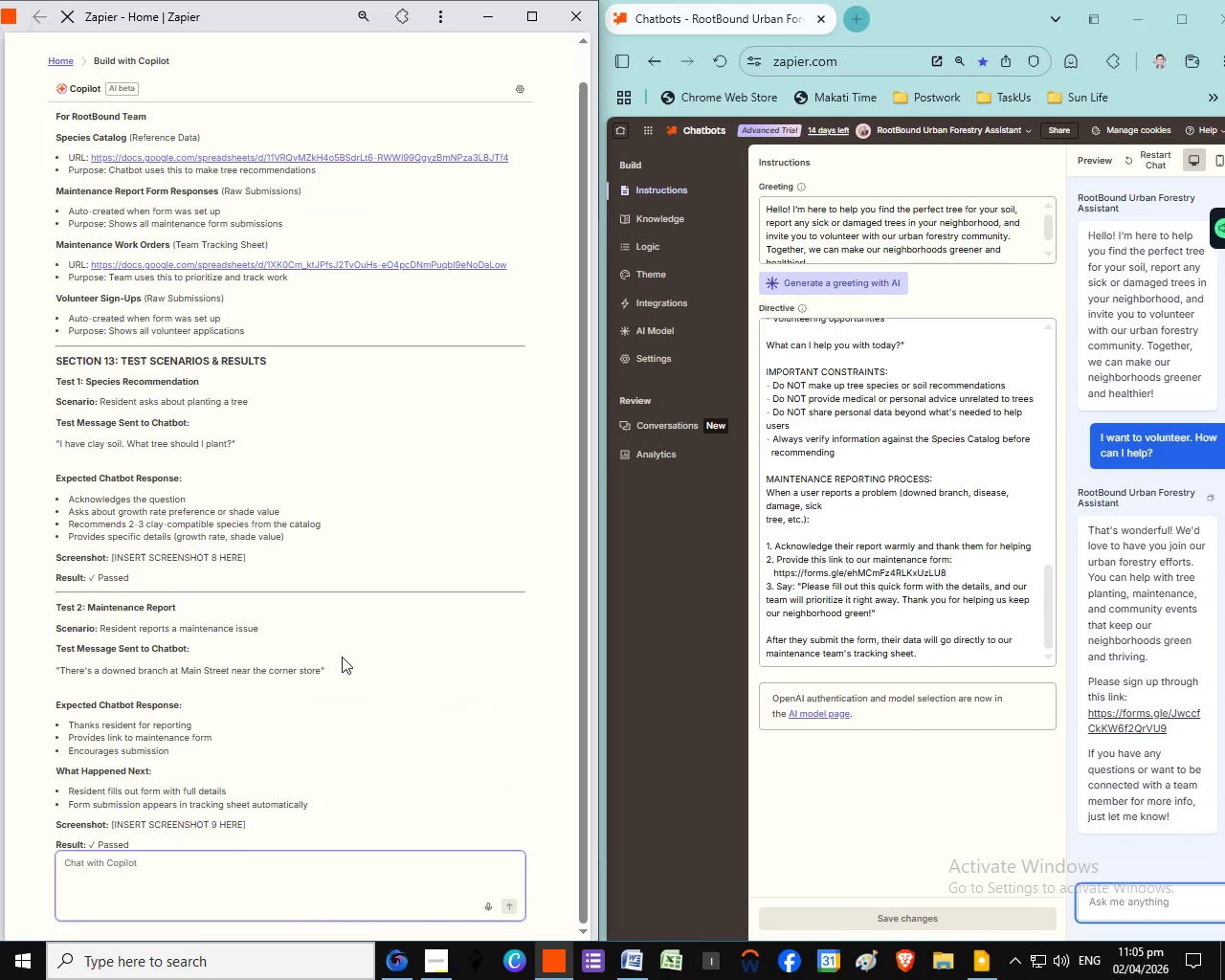 
scroll: coordinate [336, 657], scroll_direction: up, amount: 64.0
 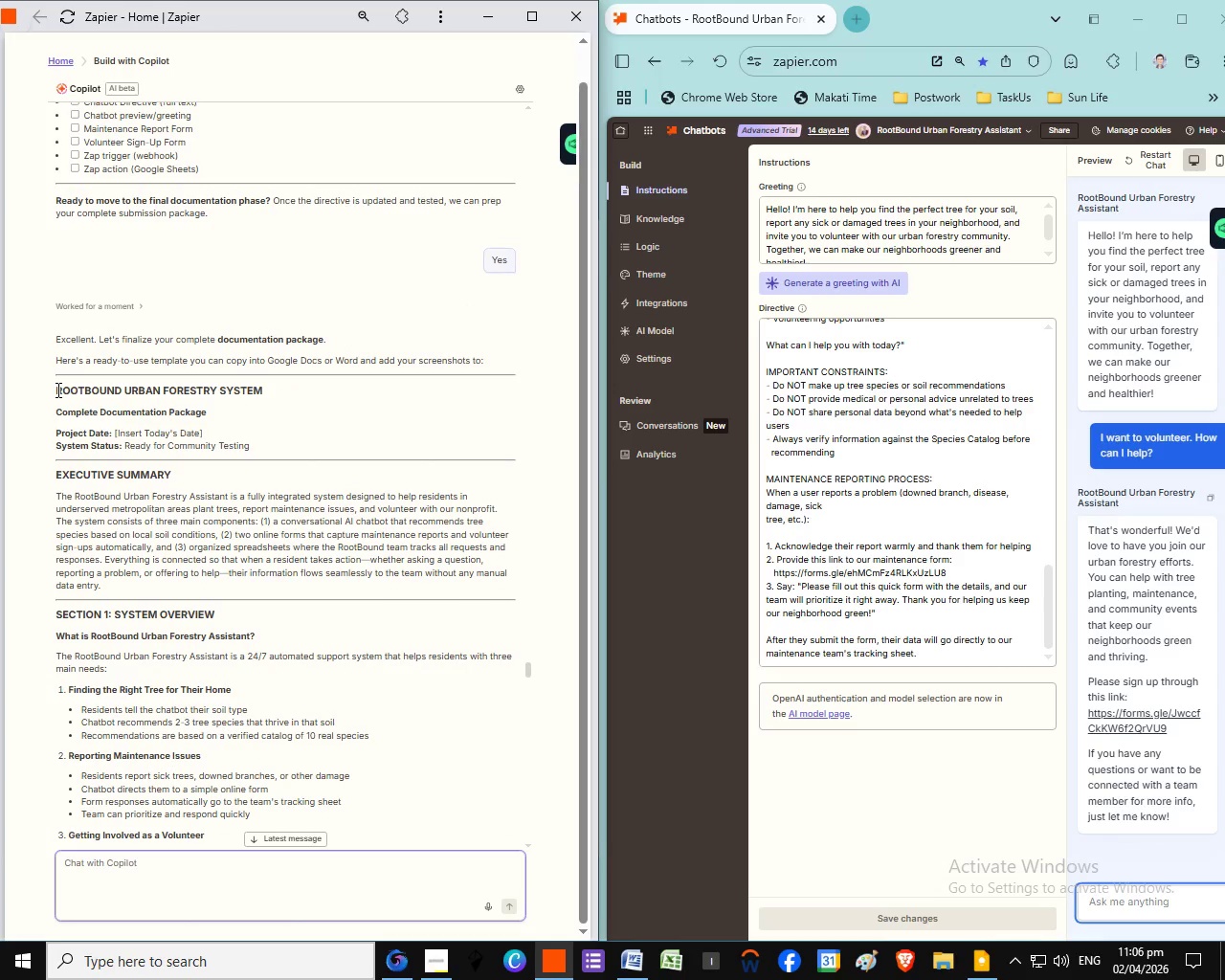 
wait(6.95)
 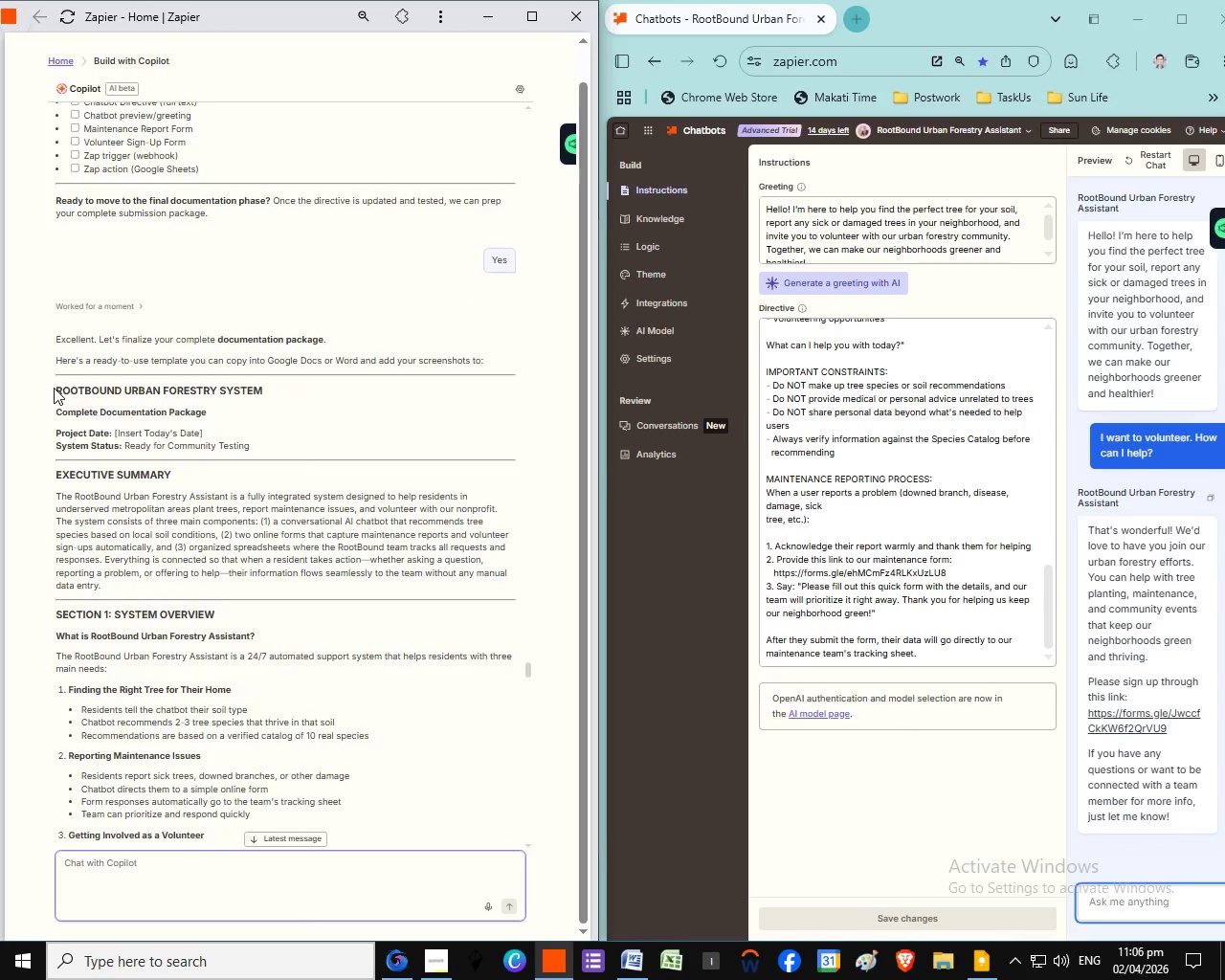 
left_click_drag(start_coordinate=[56, 390], to_coordinate=[482, 645])
 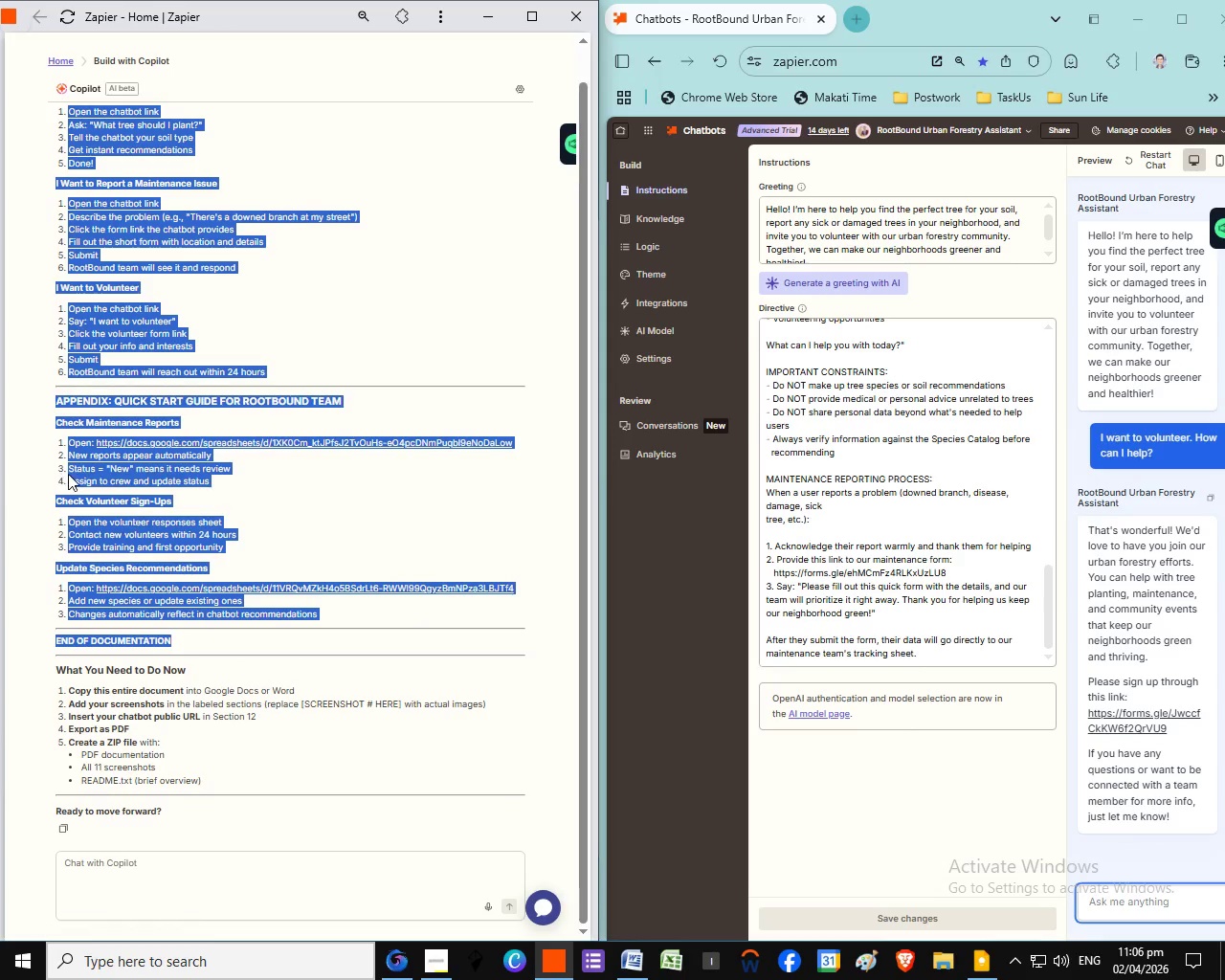 
scroll: coordinate [309, 768], scroll_direction: down, amount: 37.0
 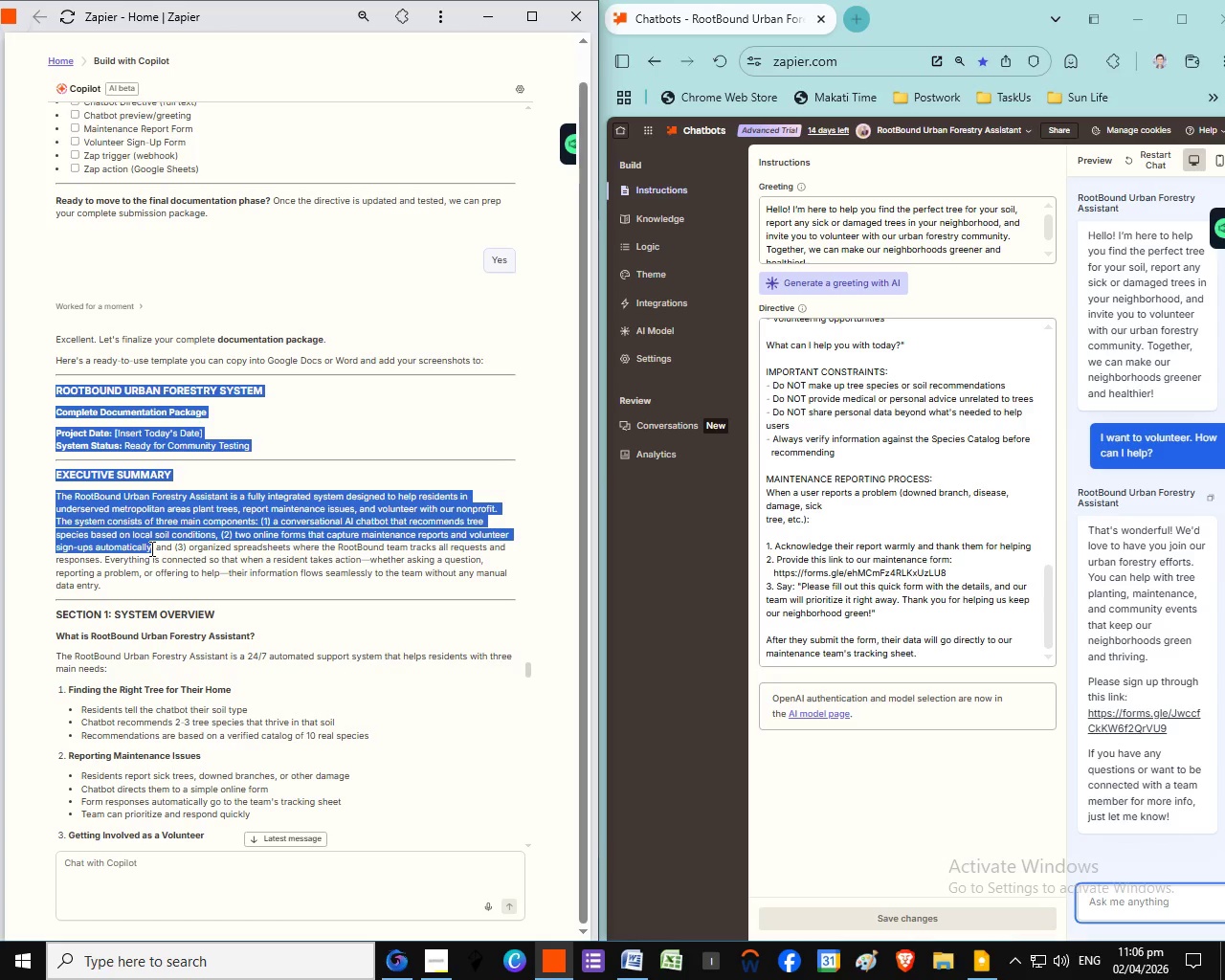 
scroll: coordinate [369, 704], scroll_direction: down, amount: 29.0
 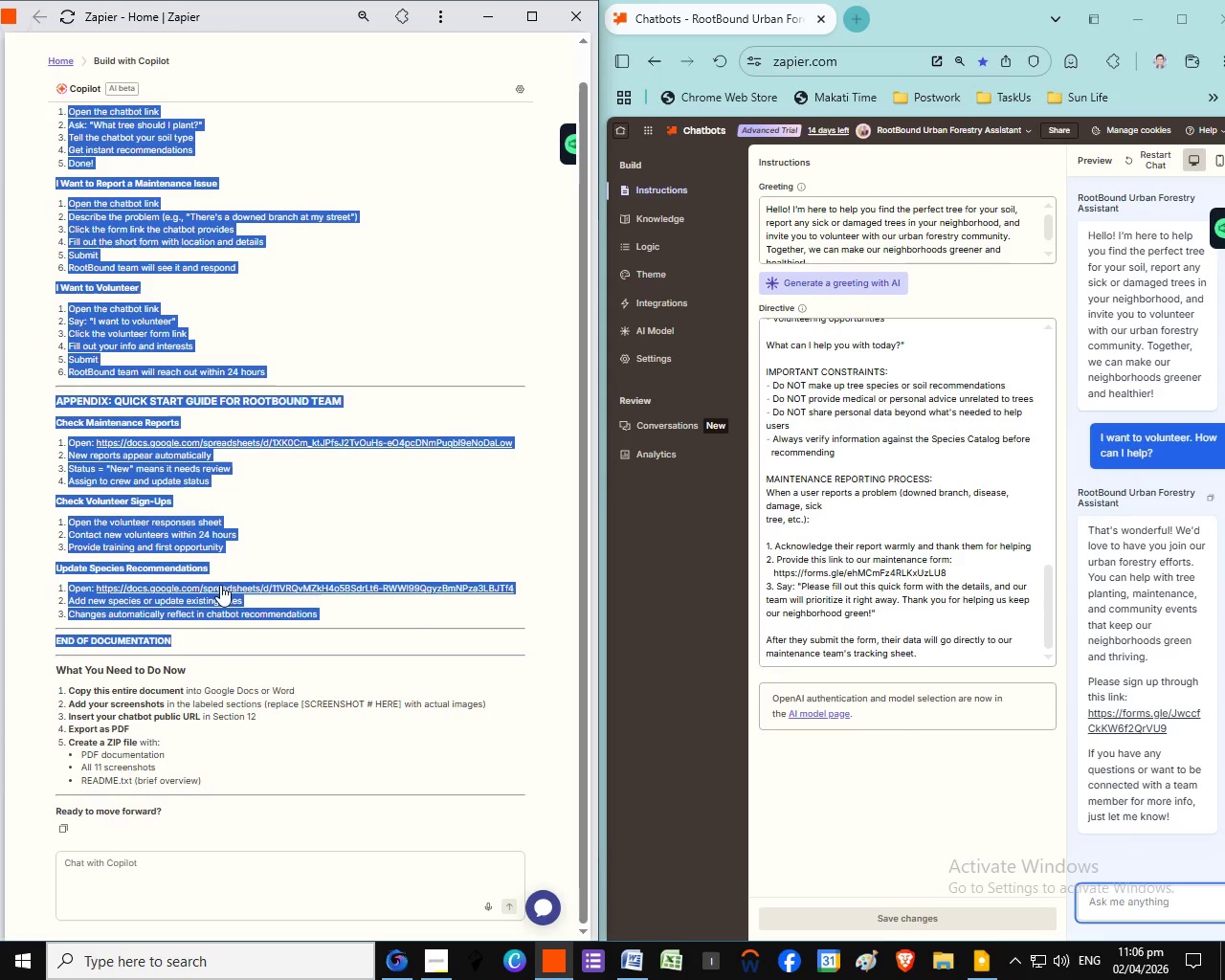 
left_click([135, 500])
 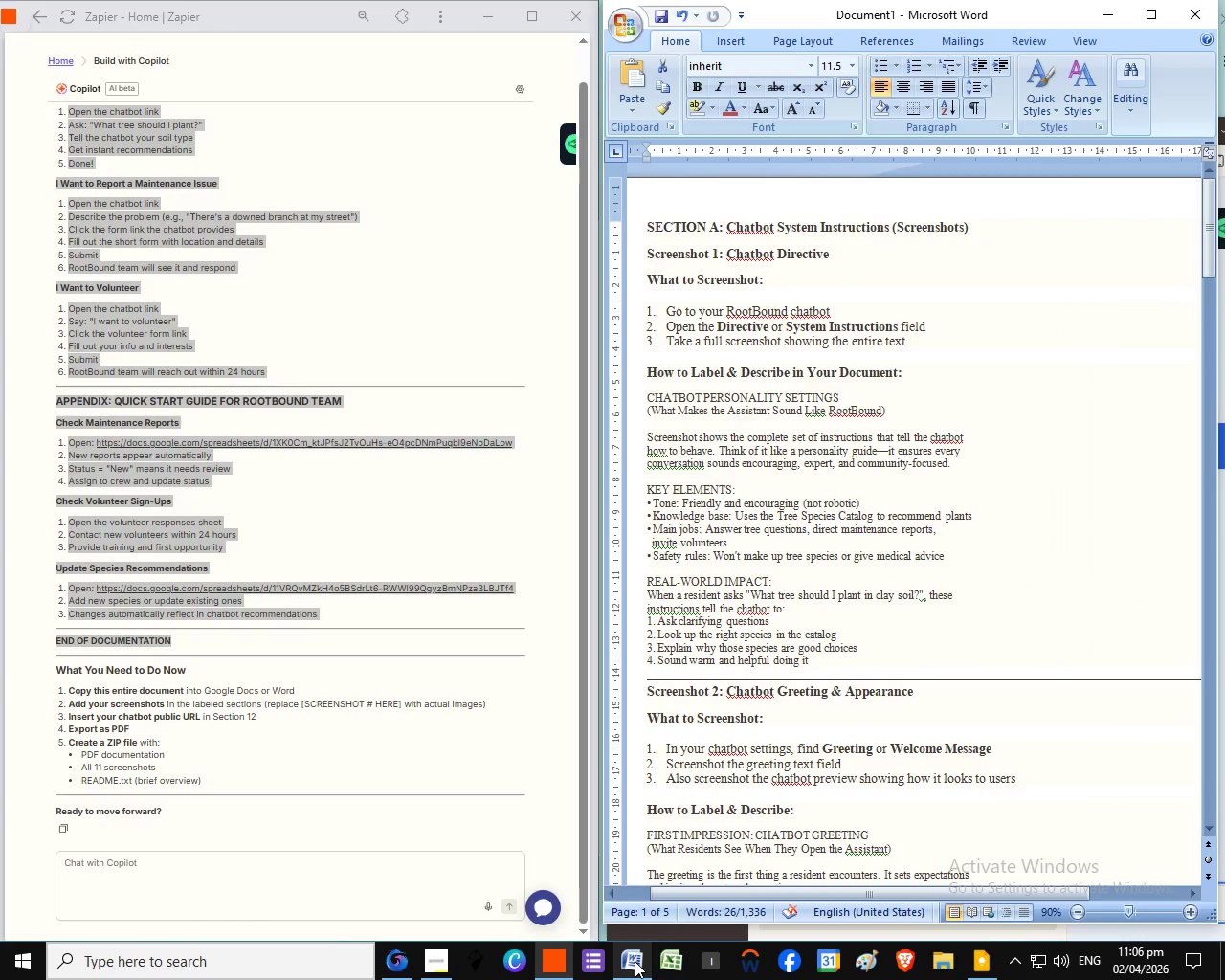 
left_click([635, 961])
 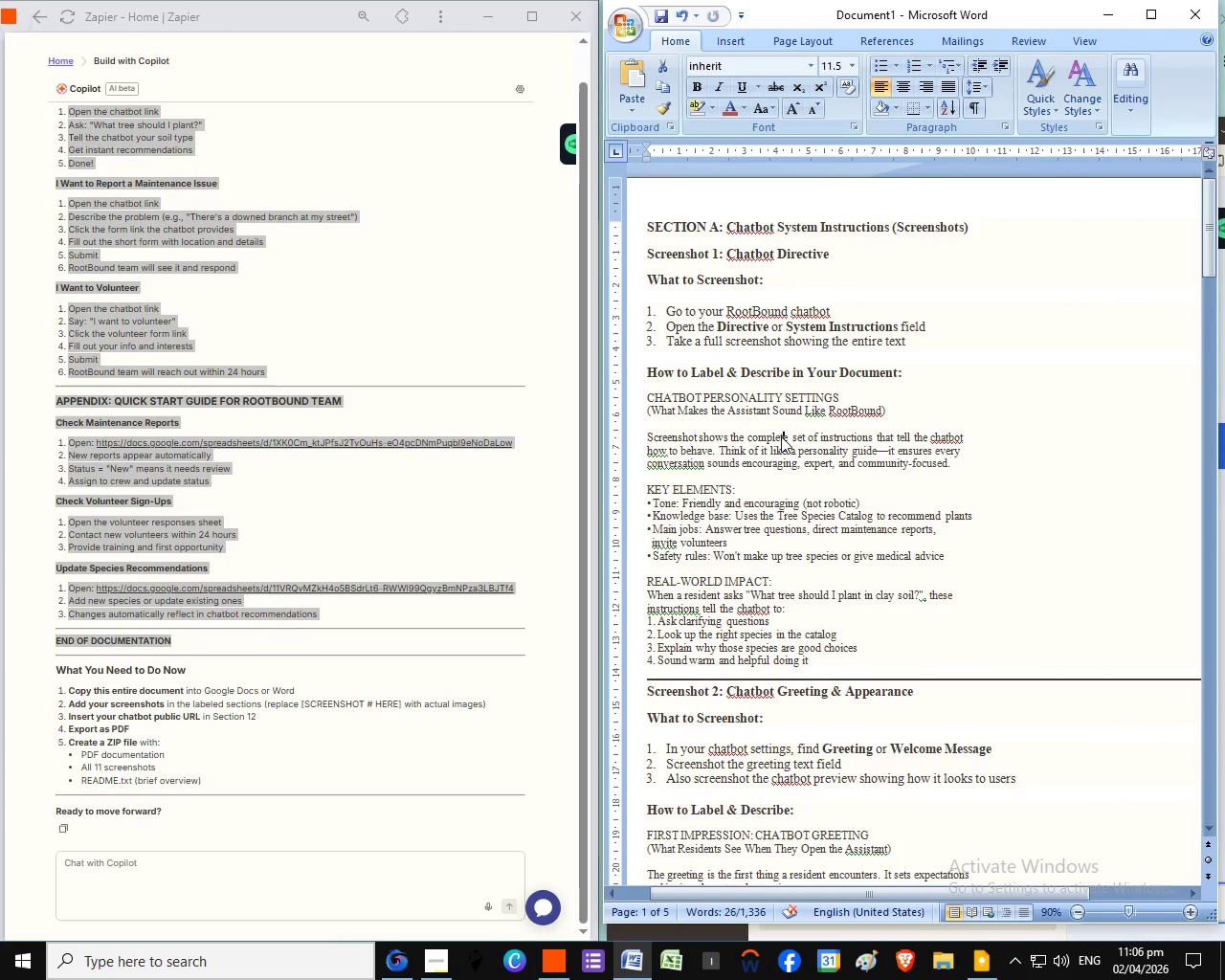 
left_click([781, 436])
 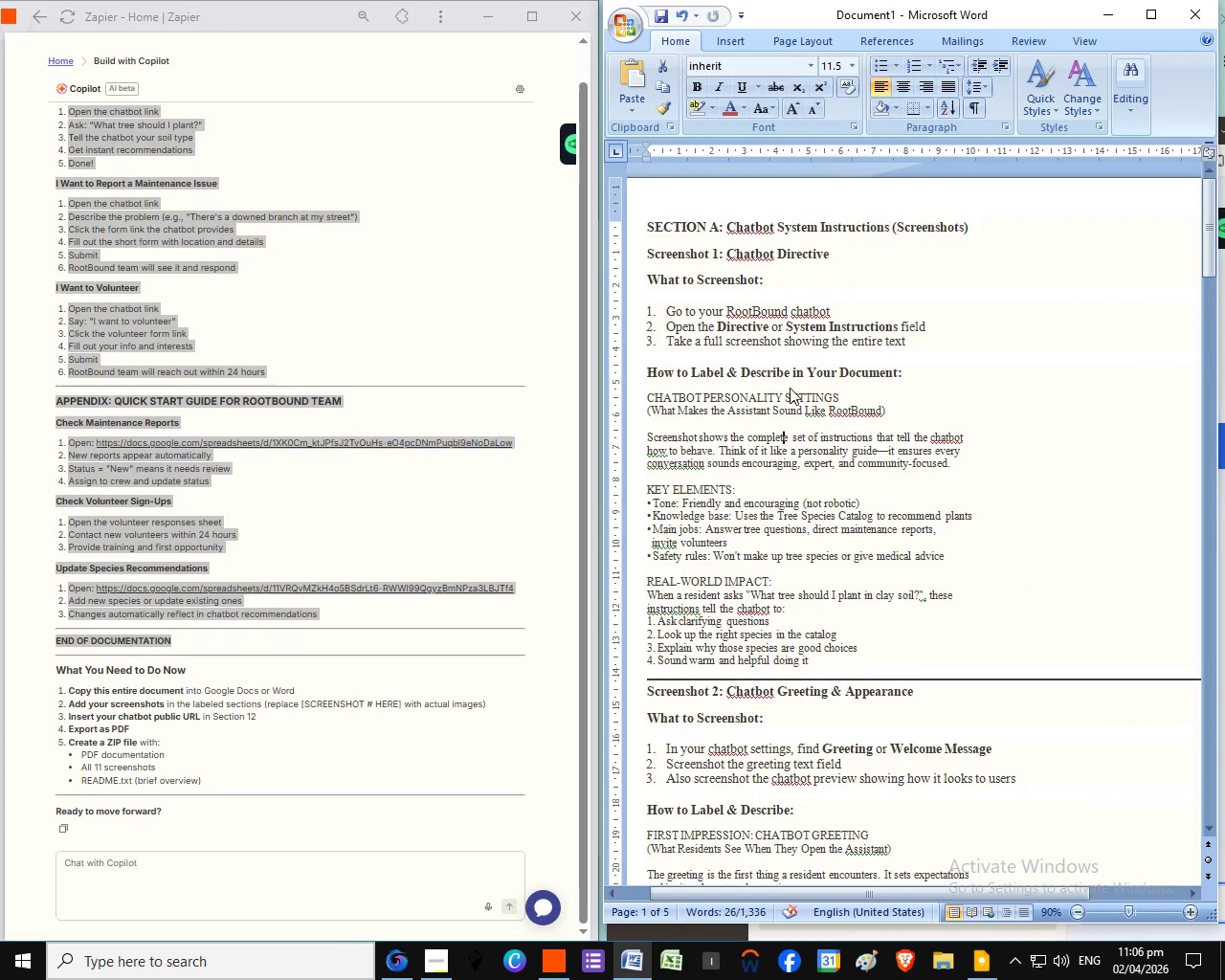 
hold_key(key=ControlLeft, duration=0.52)
 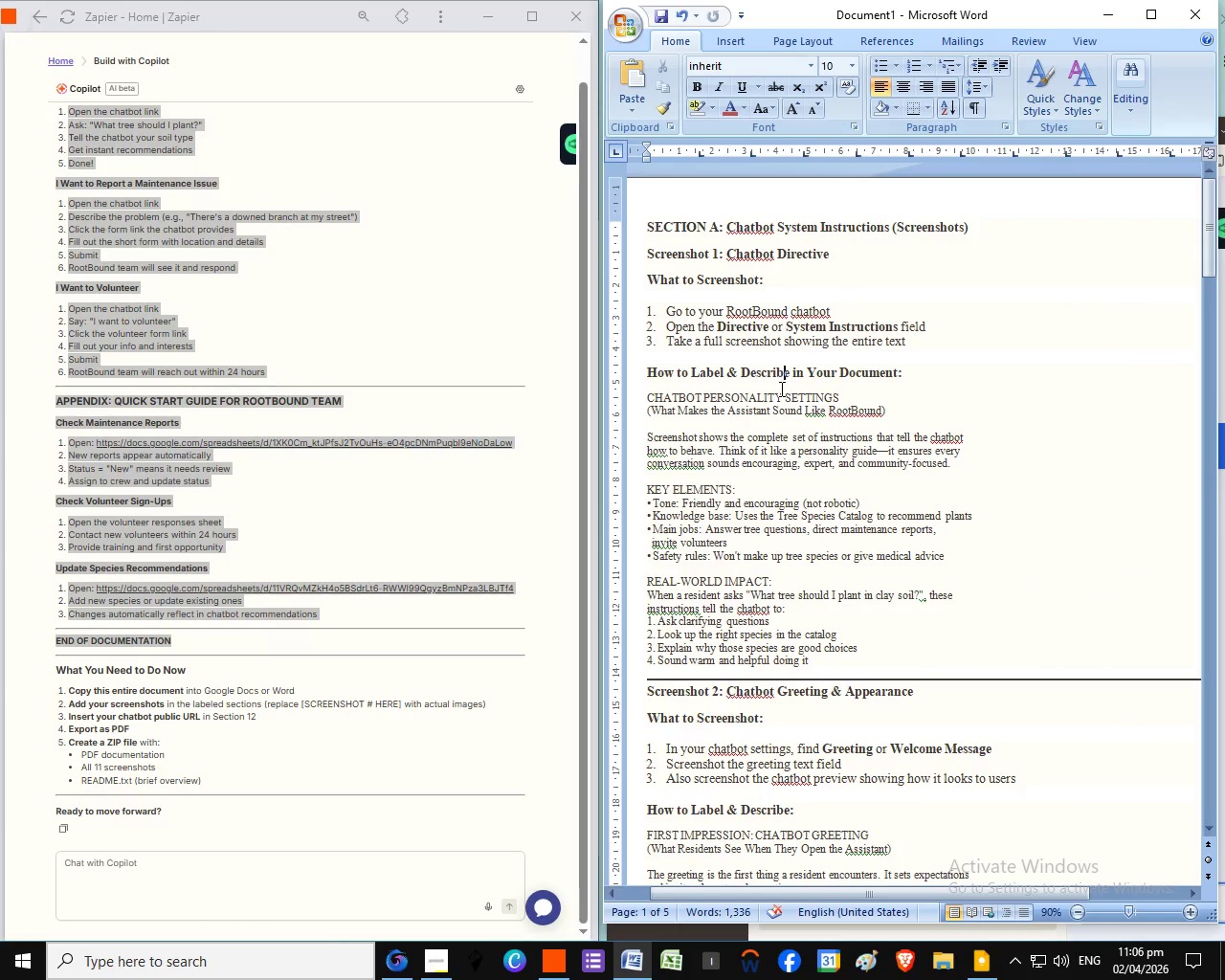 
left_click([780, 389])
 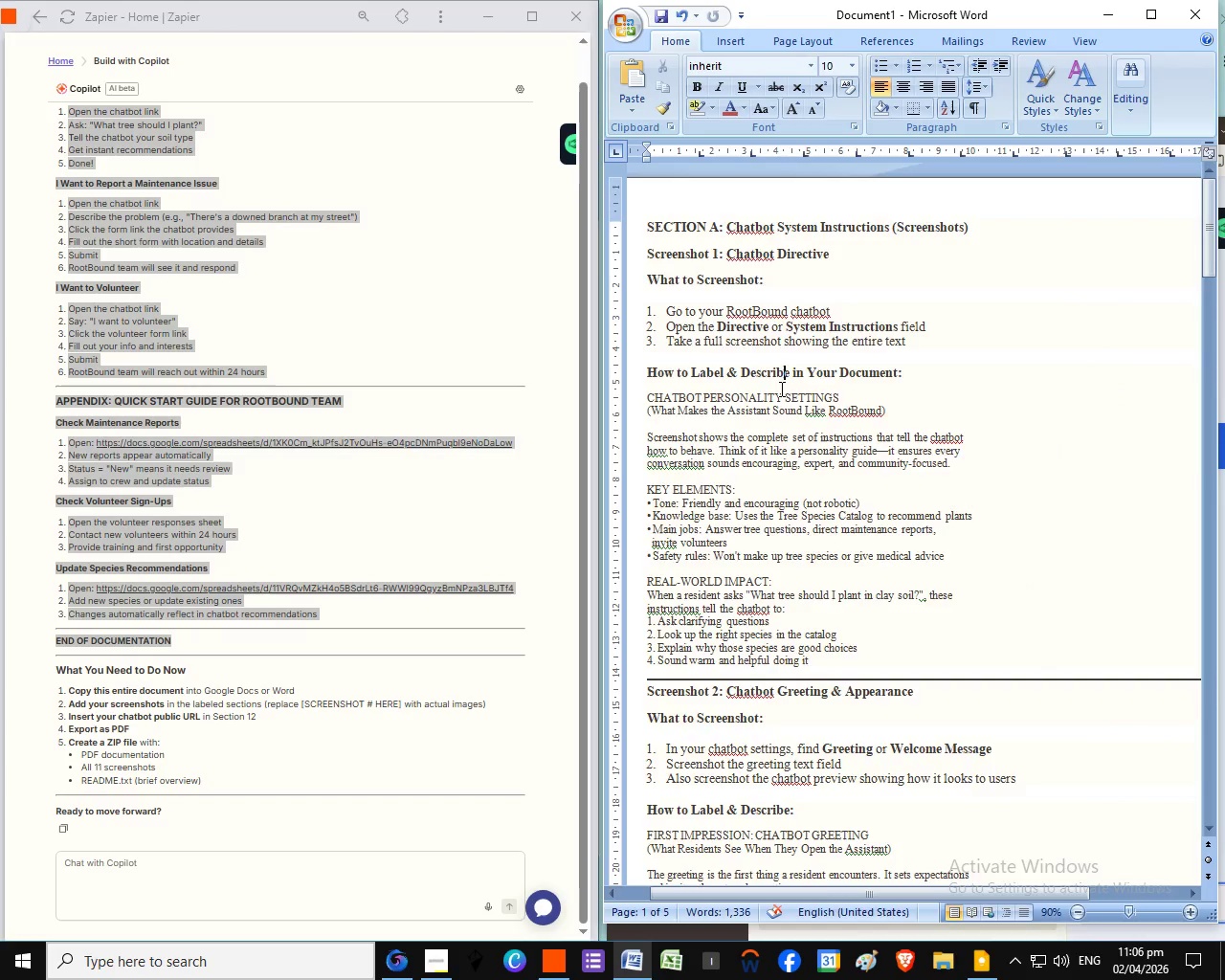 
key(Control+ControlLeft)
 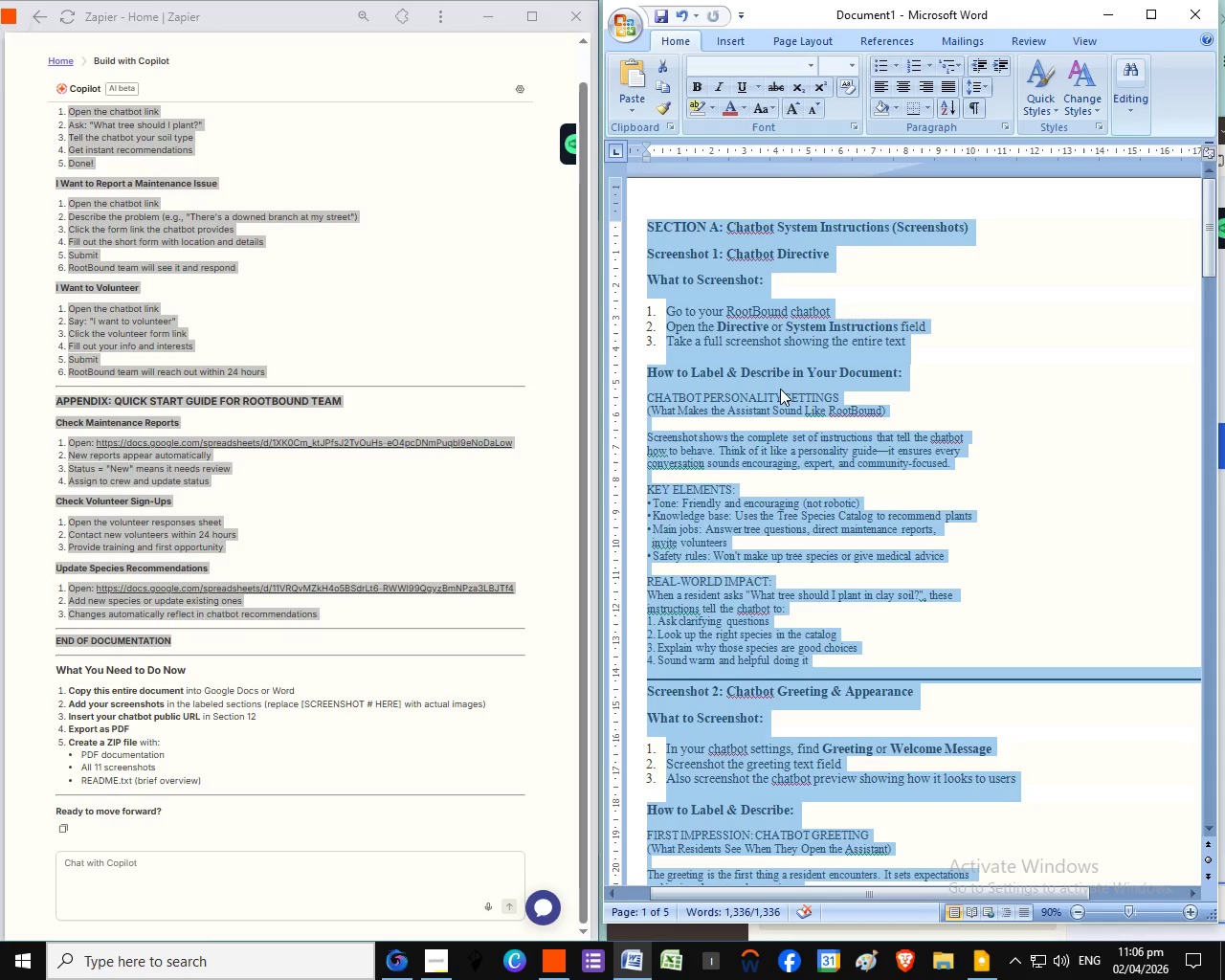 
key(Control+A)
 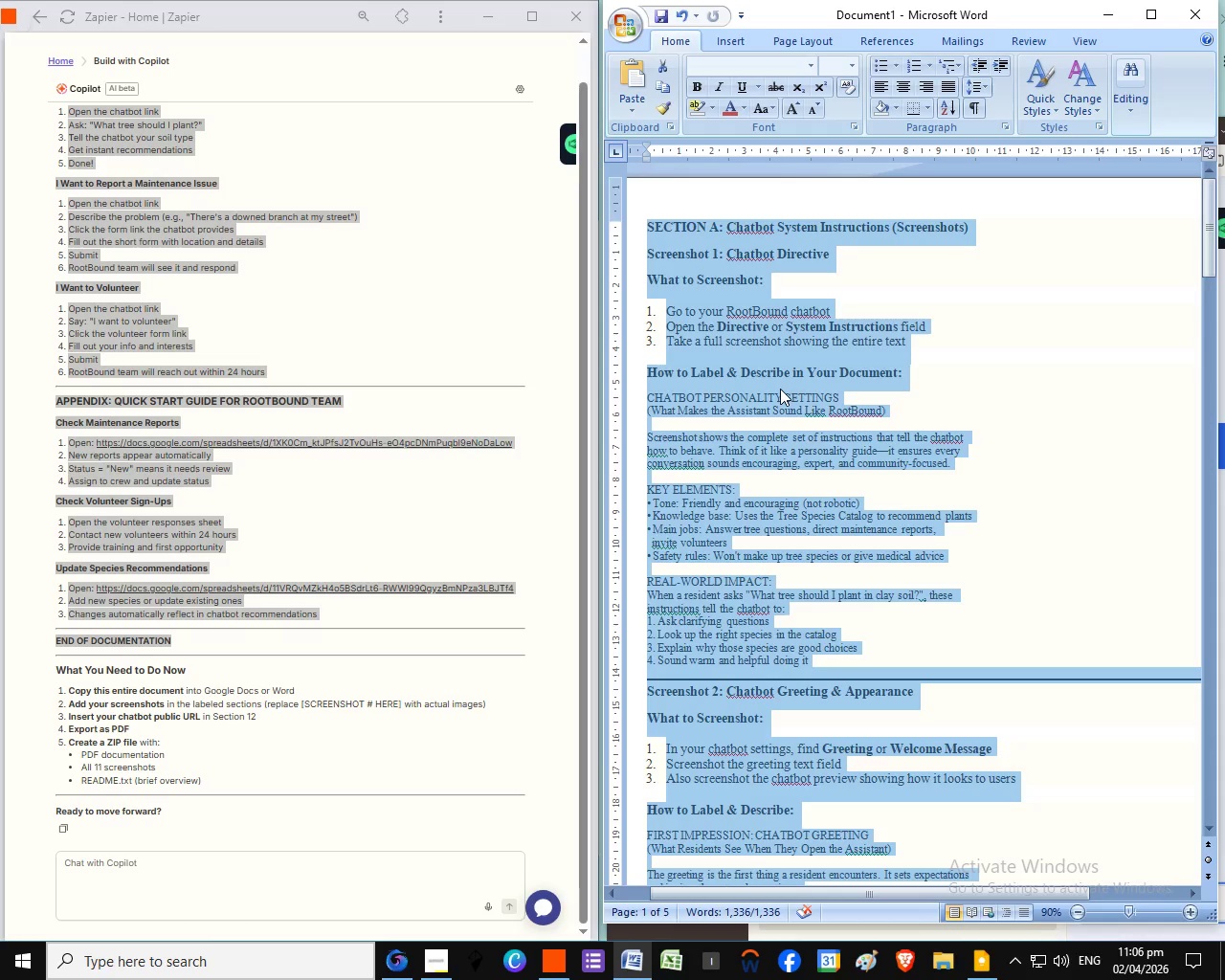 
key(Control+V)
 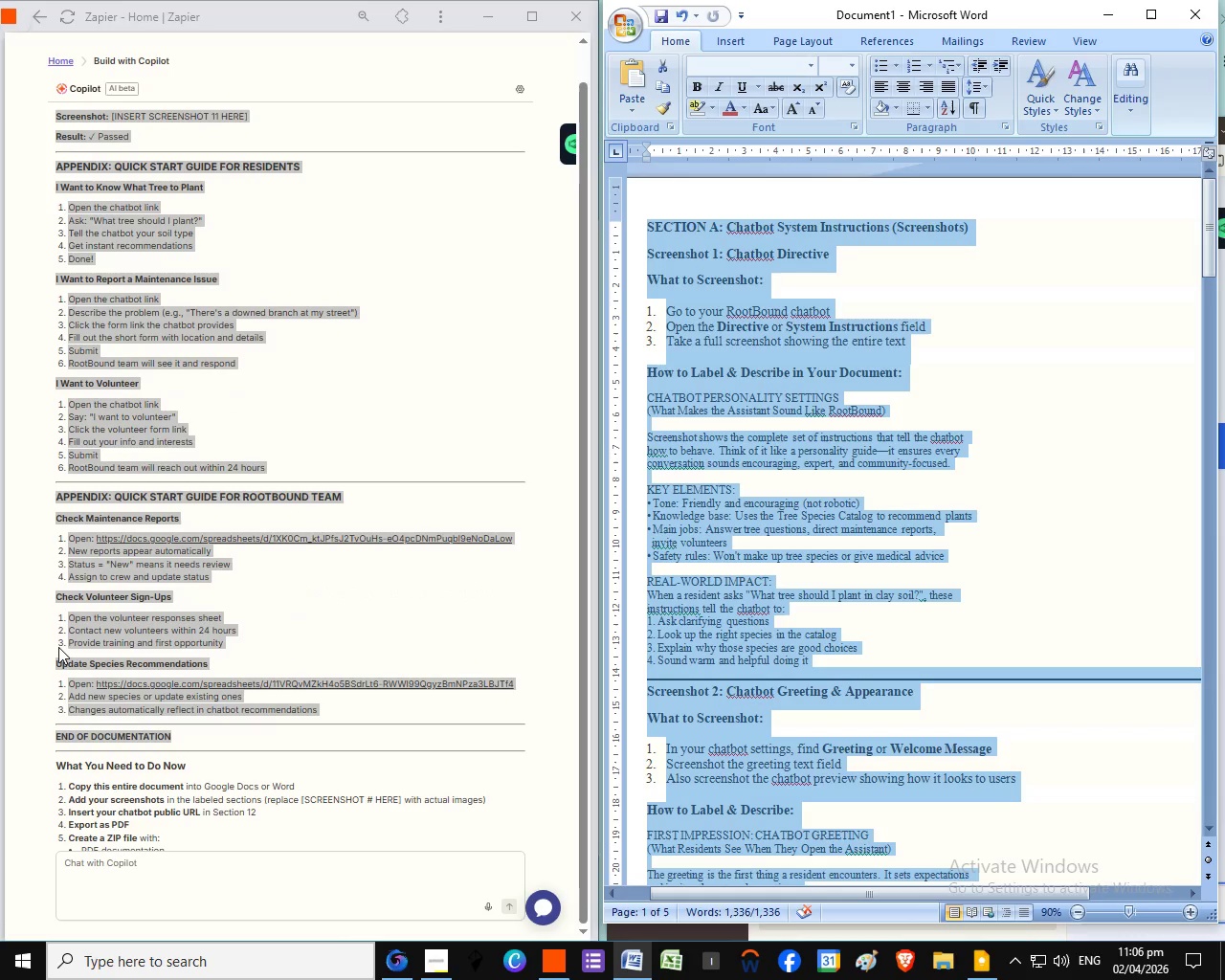 
scroll: coordinate [951, 580], scroll_direction: up, amount: 111.0
 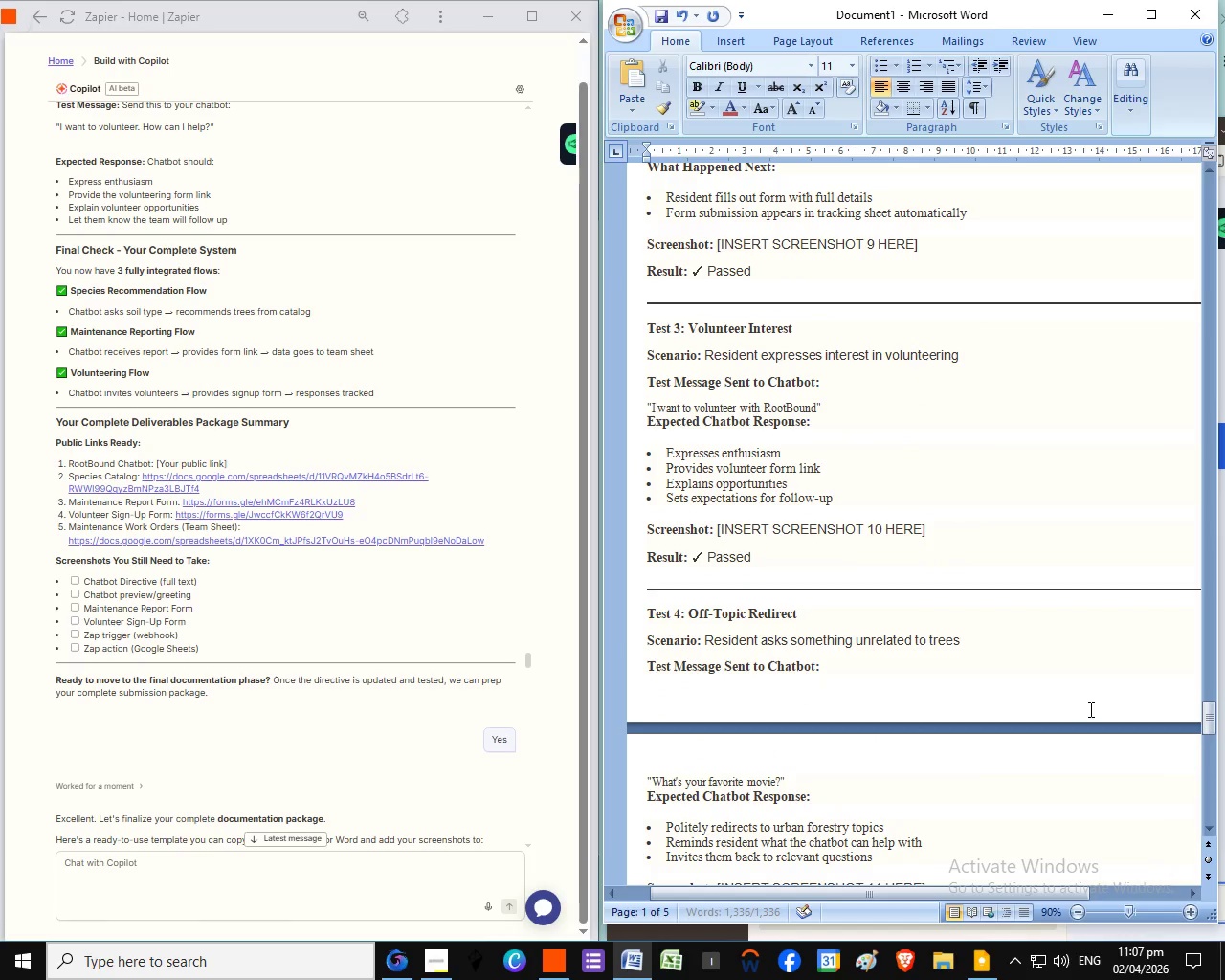 
scroll: coordinate [958, 599], scroll_direction: up, amount: 3.0
 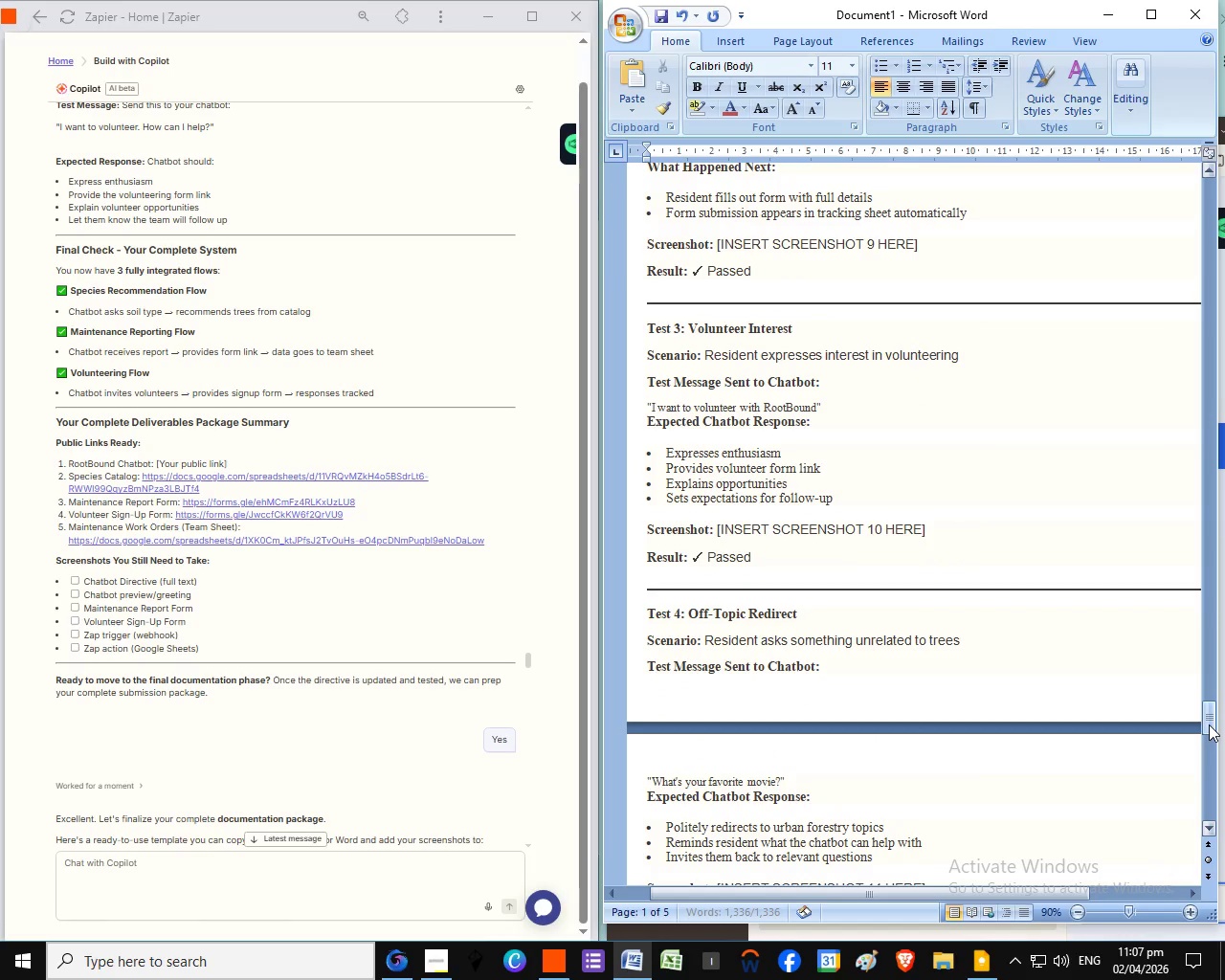 
left_click_drag(start_coordinate=[1208, 724], to_coordinate=[1126, 343])
 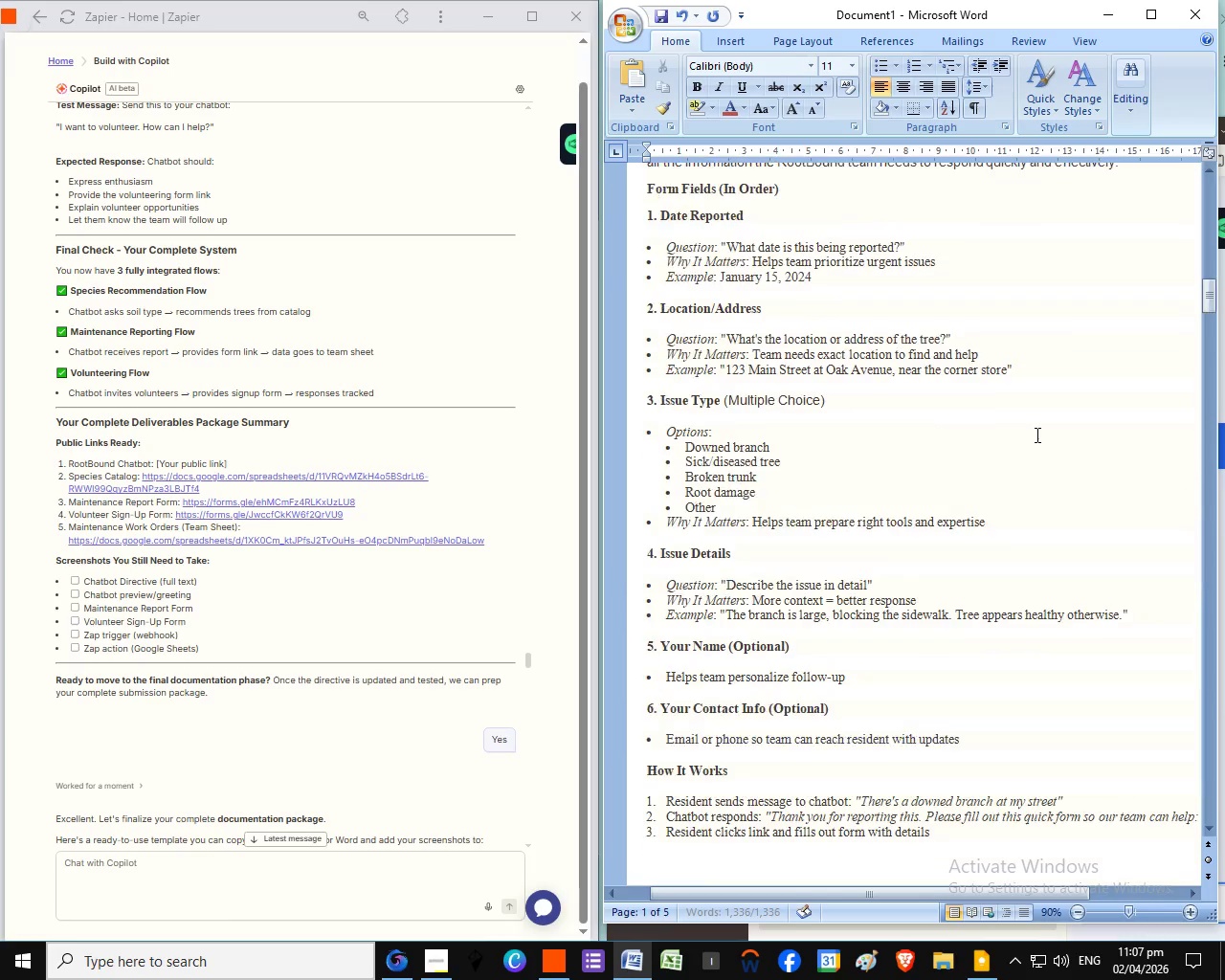 
scroll: coordinate [990, 432], scroll_direction: up, amount: 73.0
 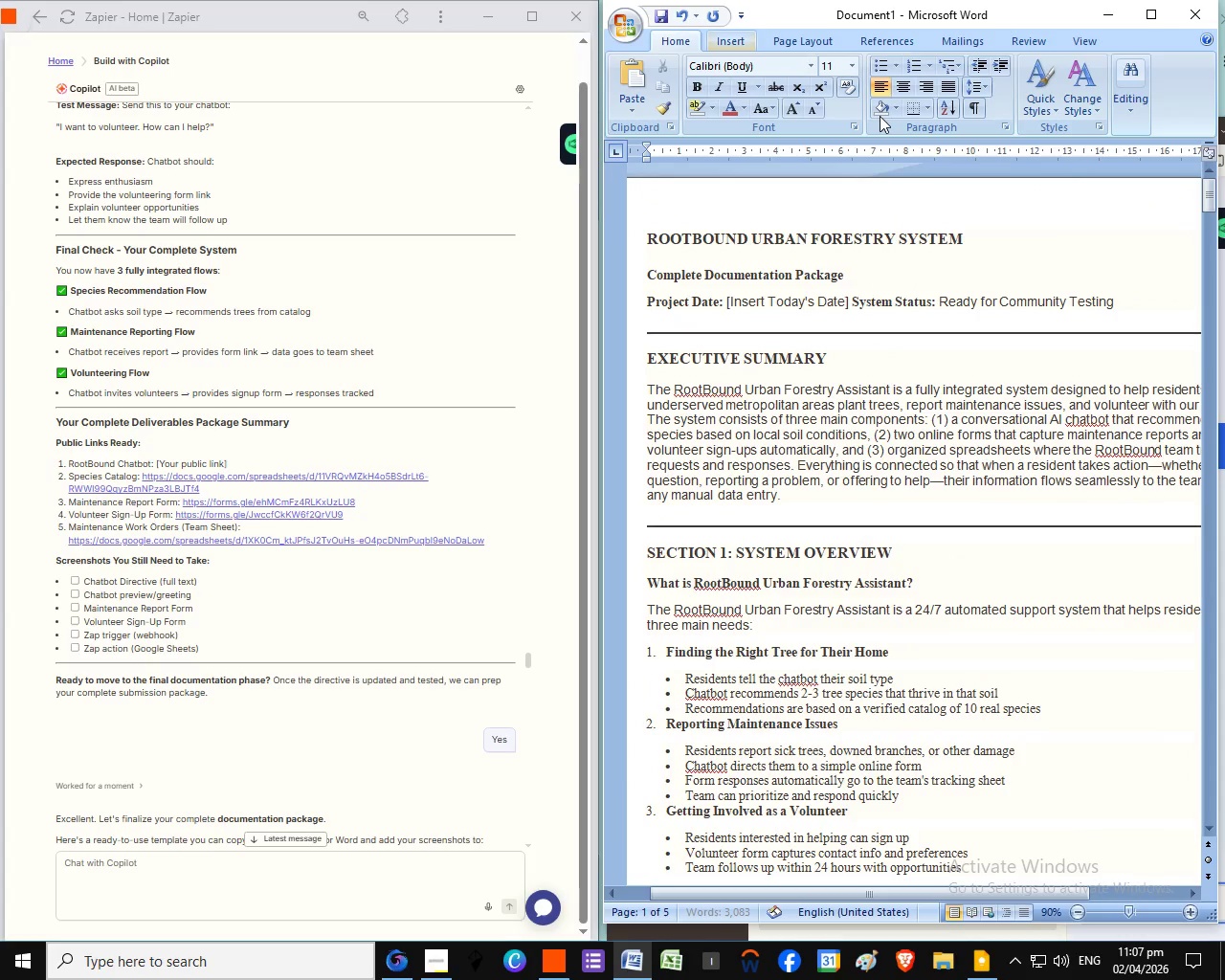 
left_click([739, 47])
 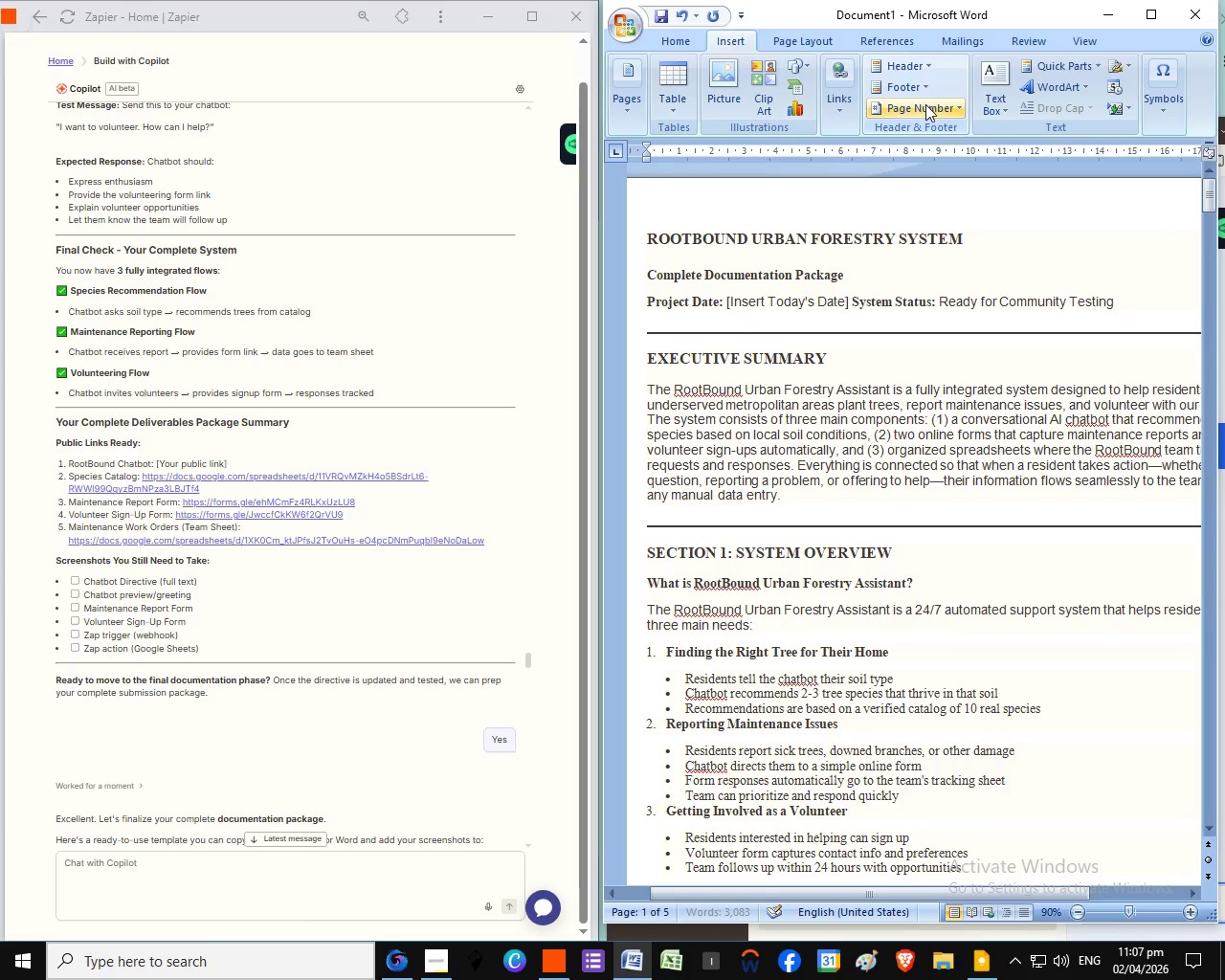 
left_click([925, 104])
 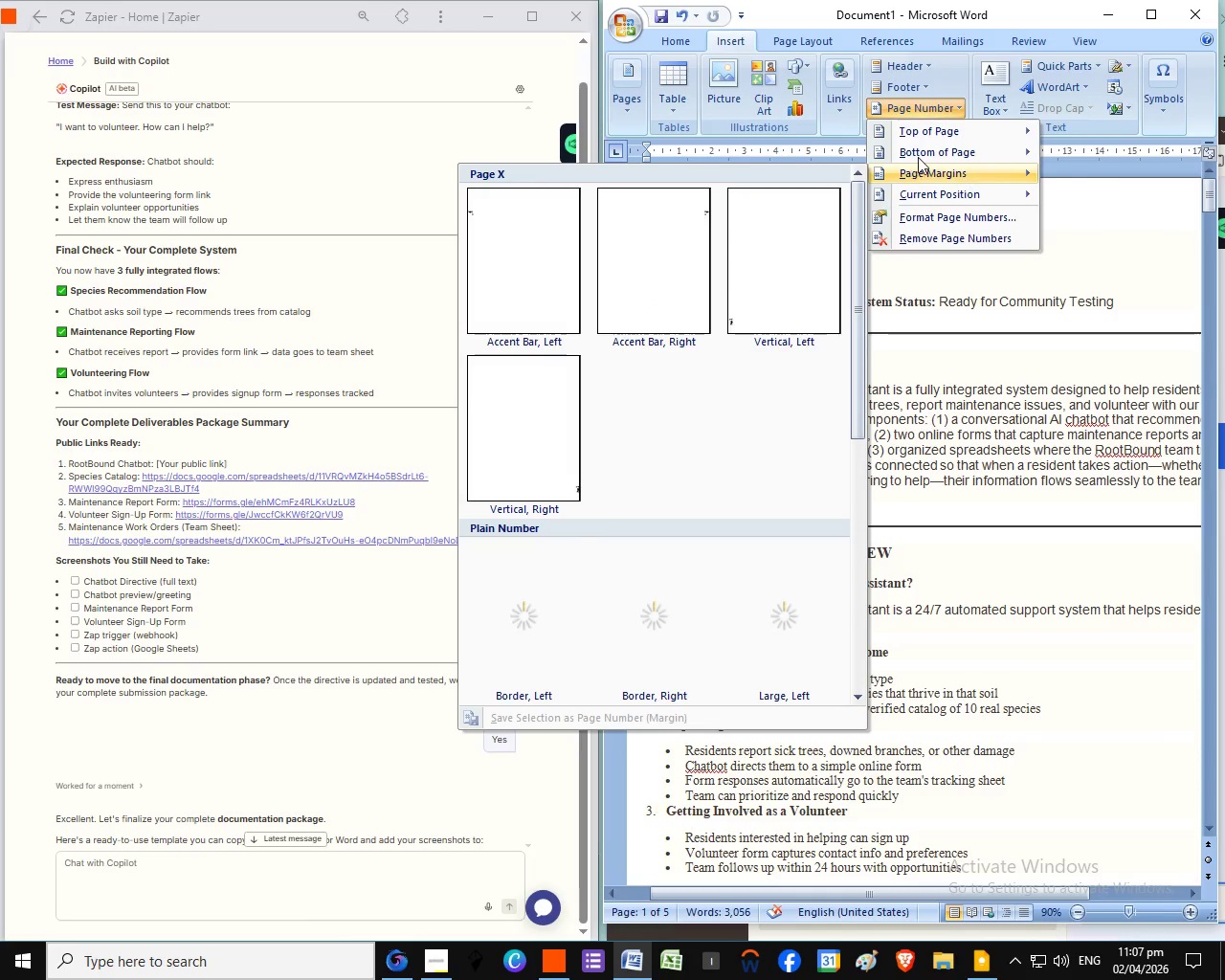 
wait(24.8)
 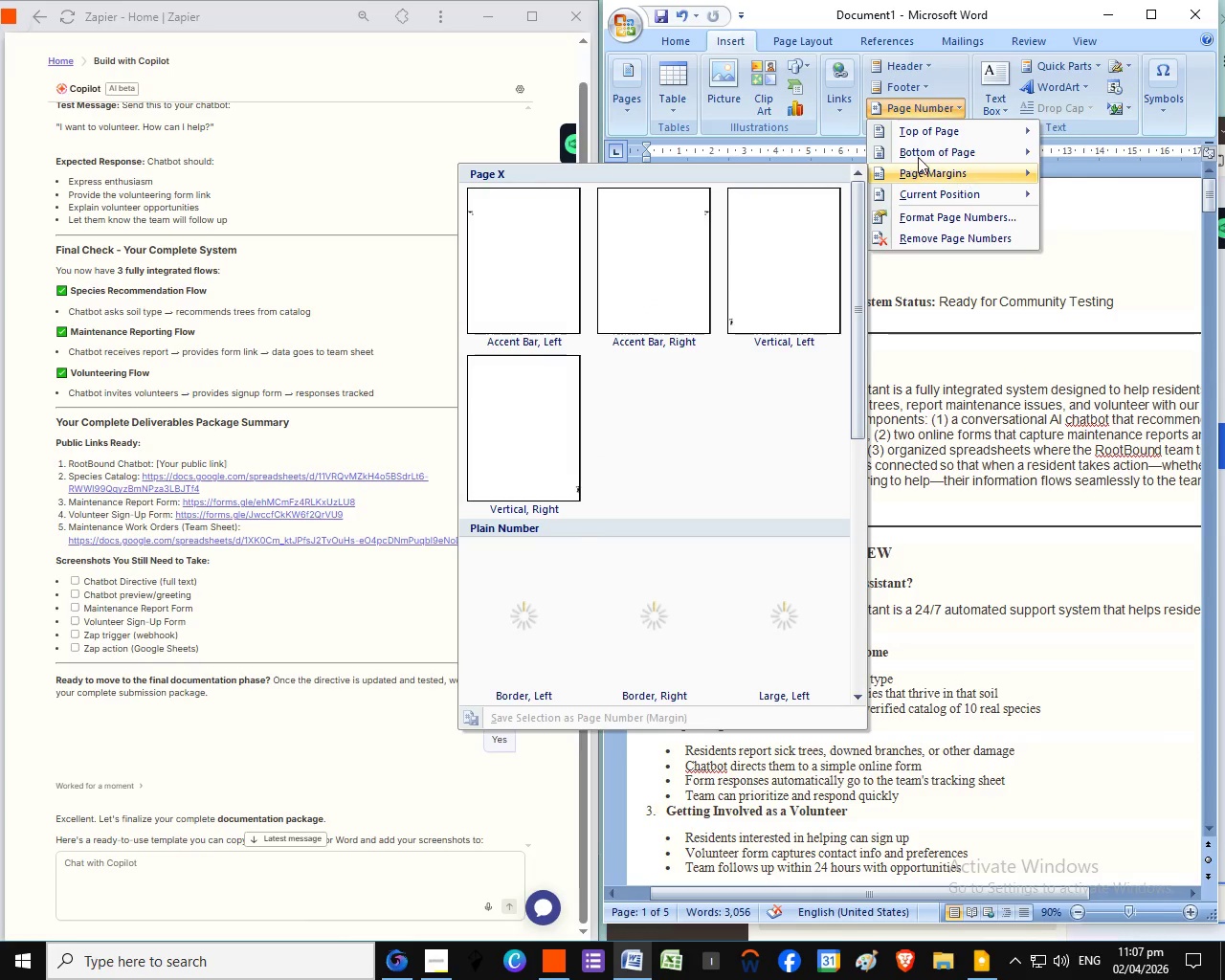 
left_click([758, 309])
 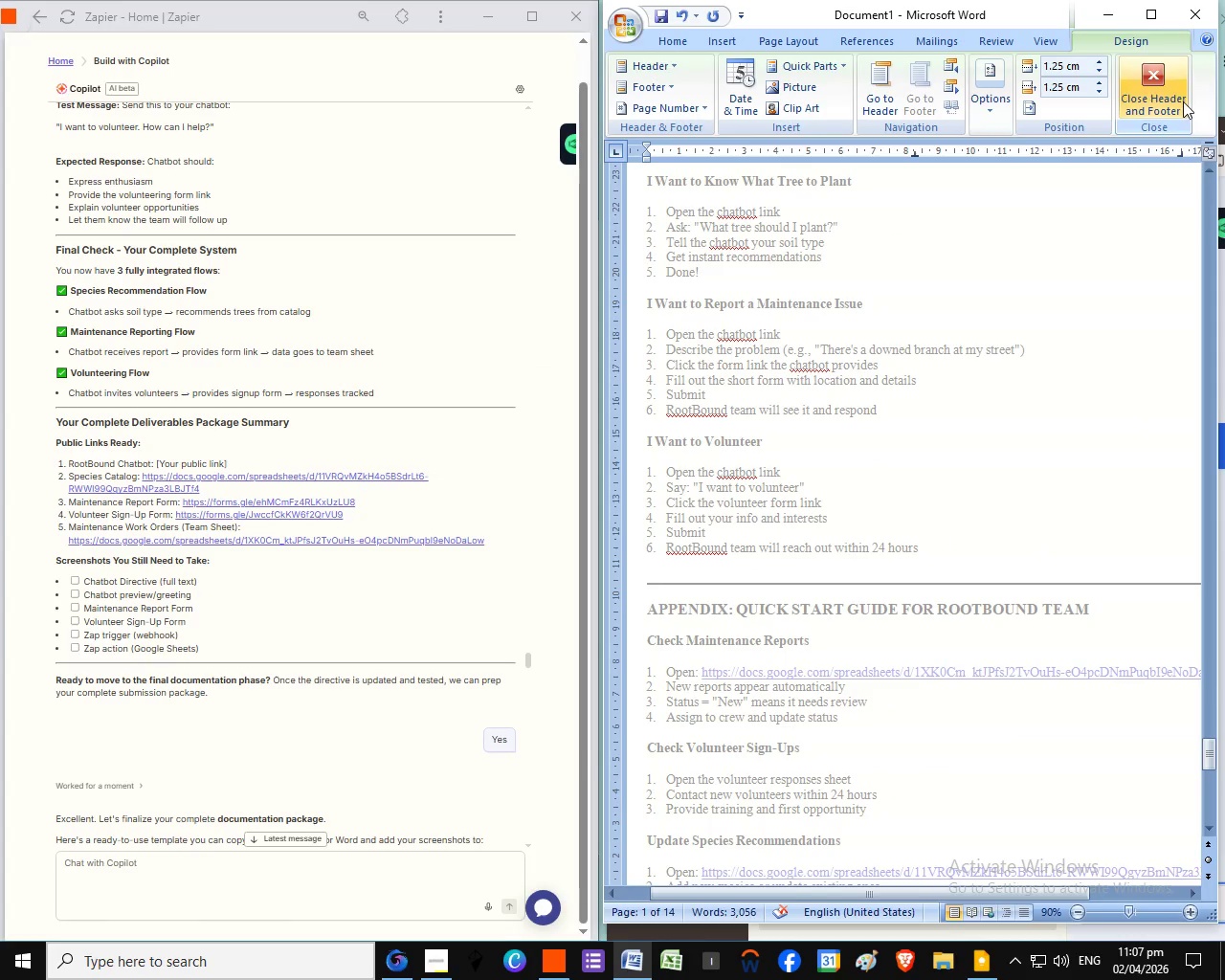 
scroll: coordinate [847, 304], scroll_direction: up, amount: 3.0
 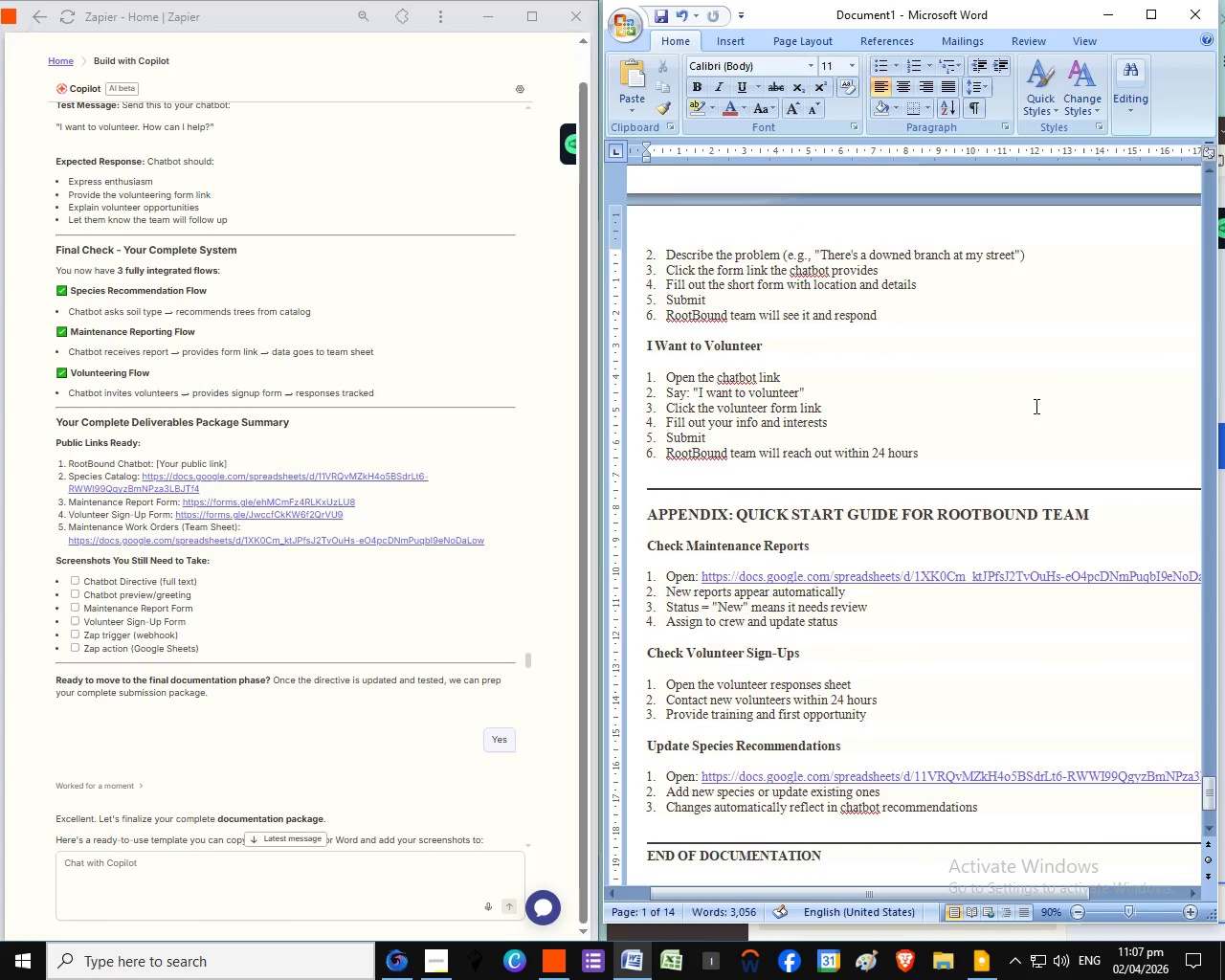 
left_click([1183, 101])
 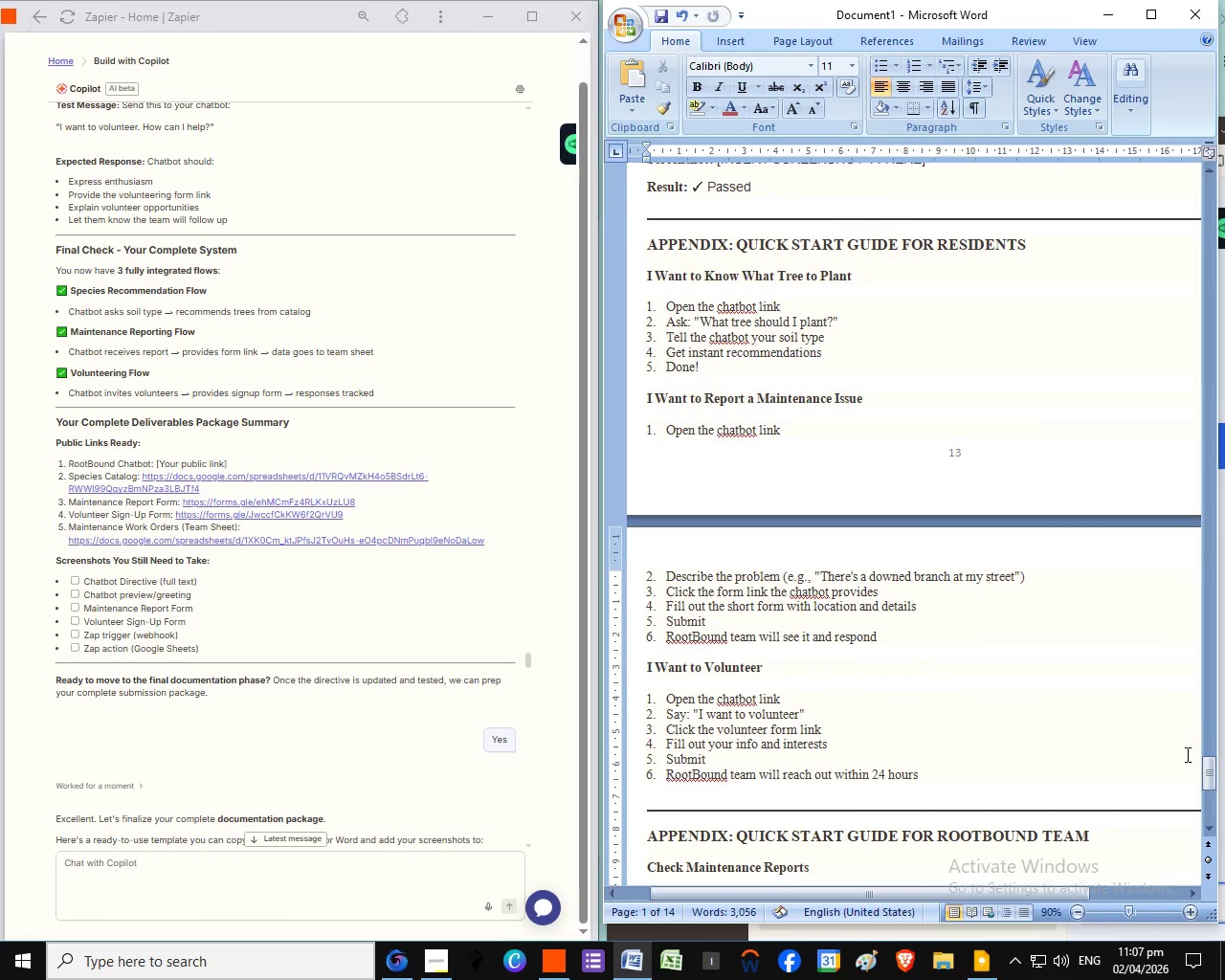 
scroll: coordinate [1015, 390], scroll_direction: up, amount: 11.0
 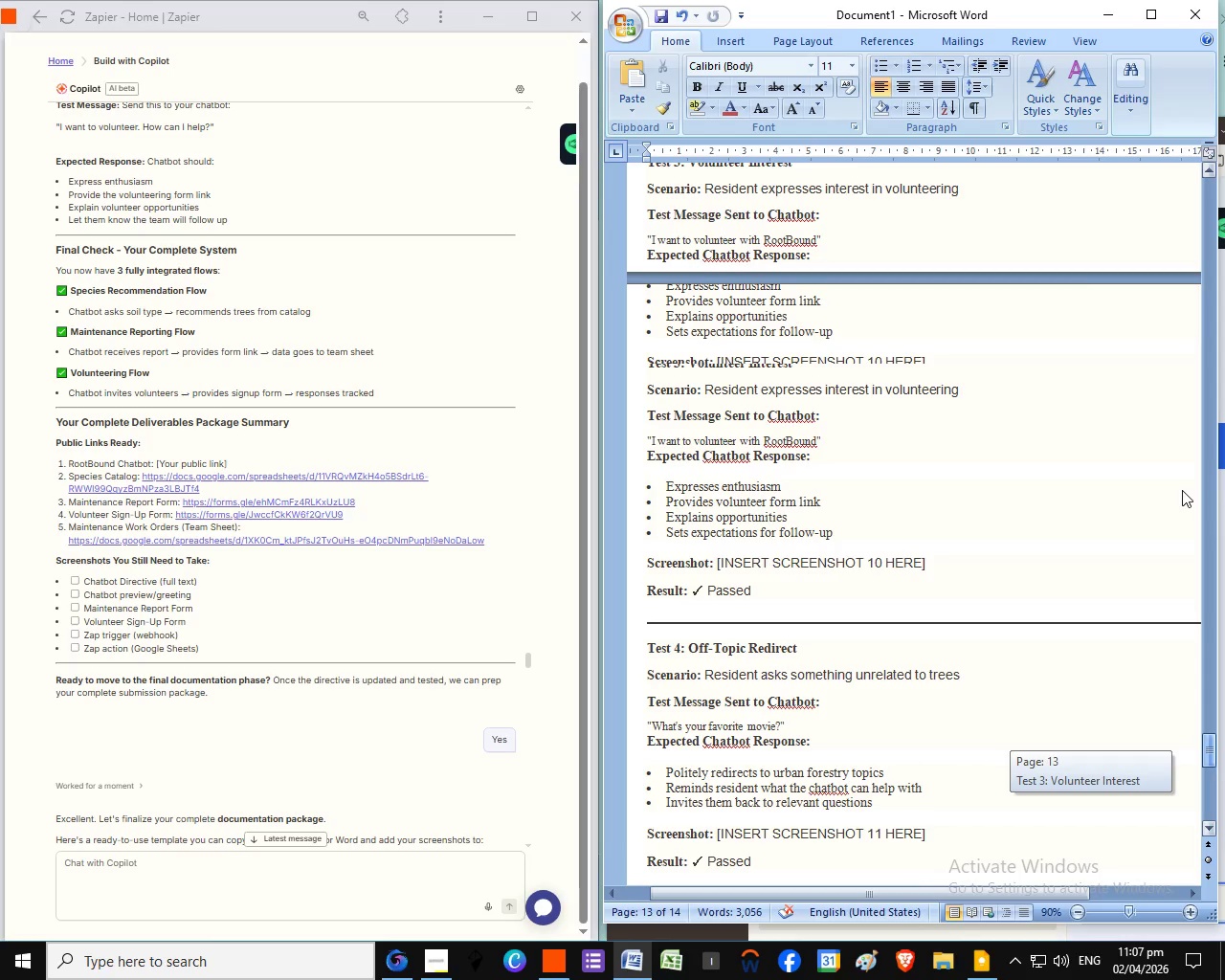 
left_click_drag(start_coordinate=[1209, 771], to_coordinate=[1167, 186])
 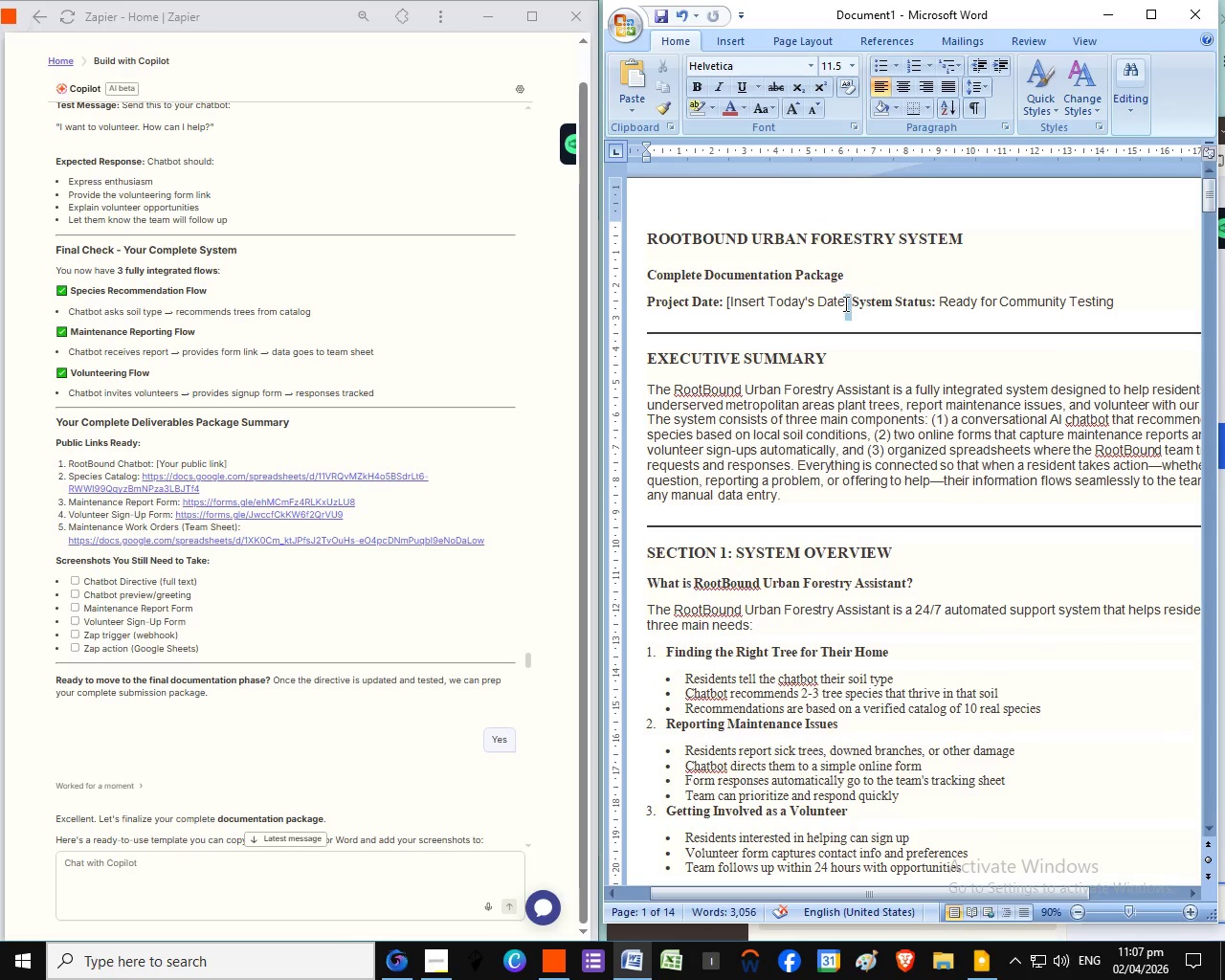 
left_click([848, 305])
 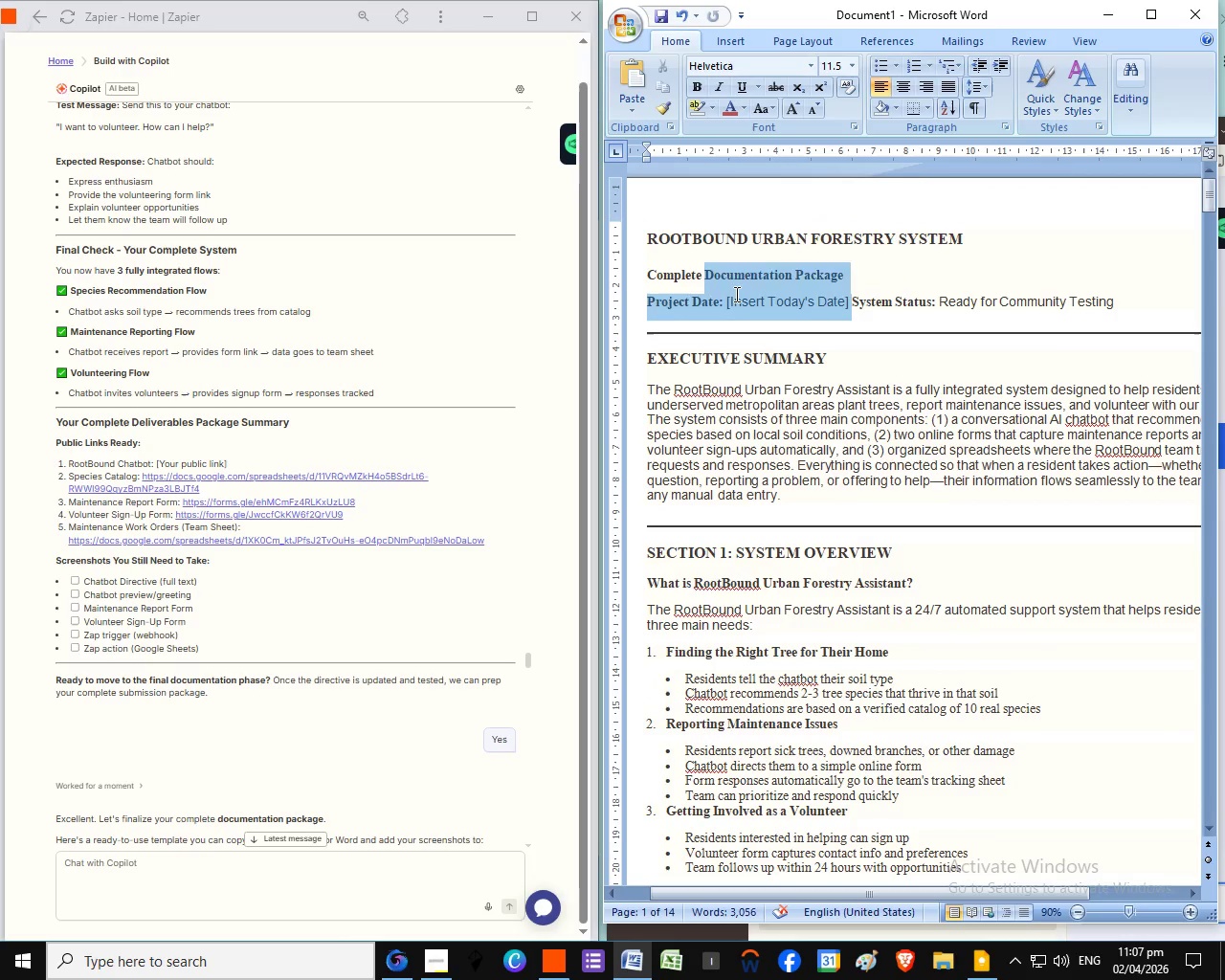 
left_click_drag(start_coordinate=[851, 303], to_coordinate=[724, 299])
 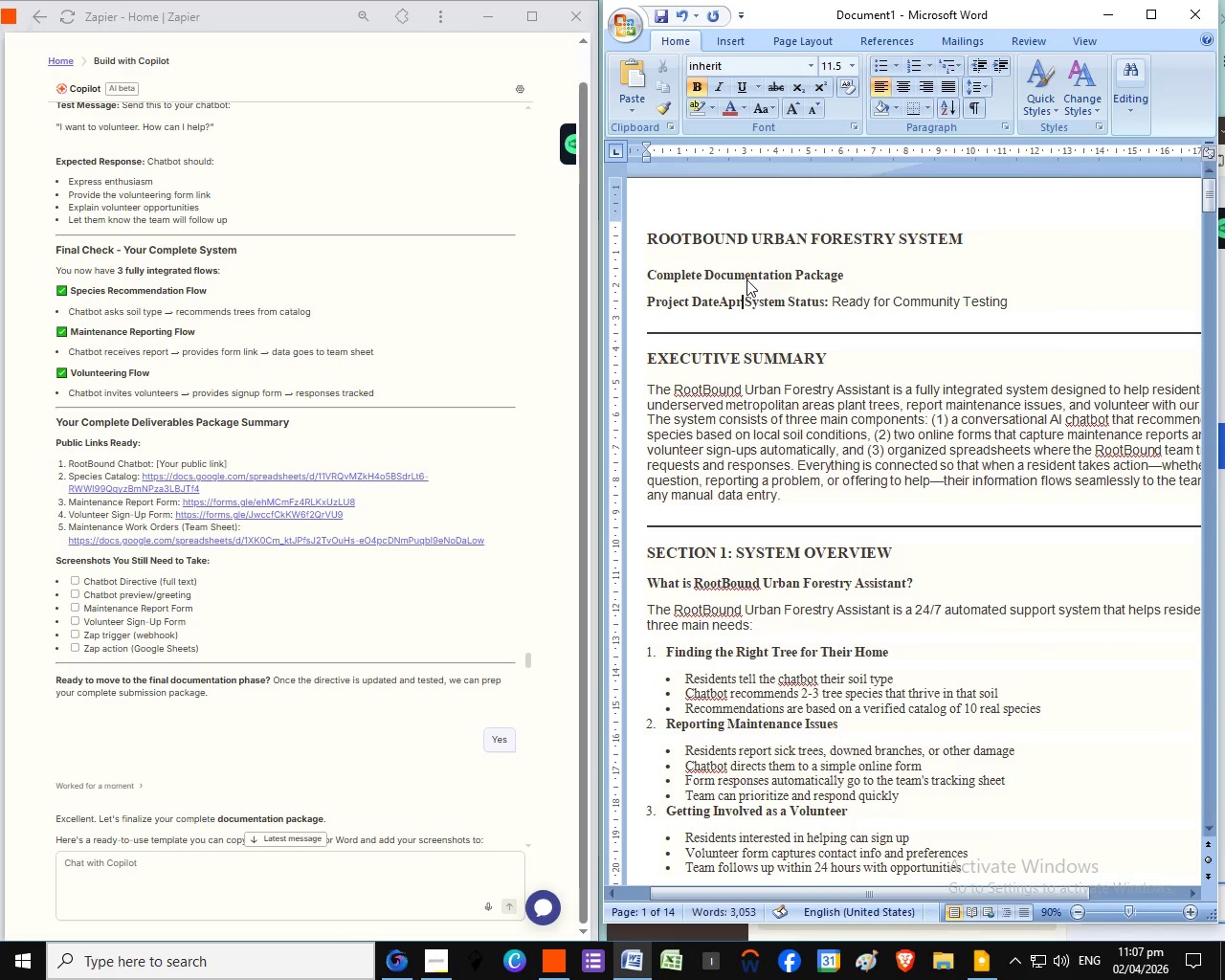 
type(Apr)
 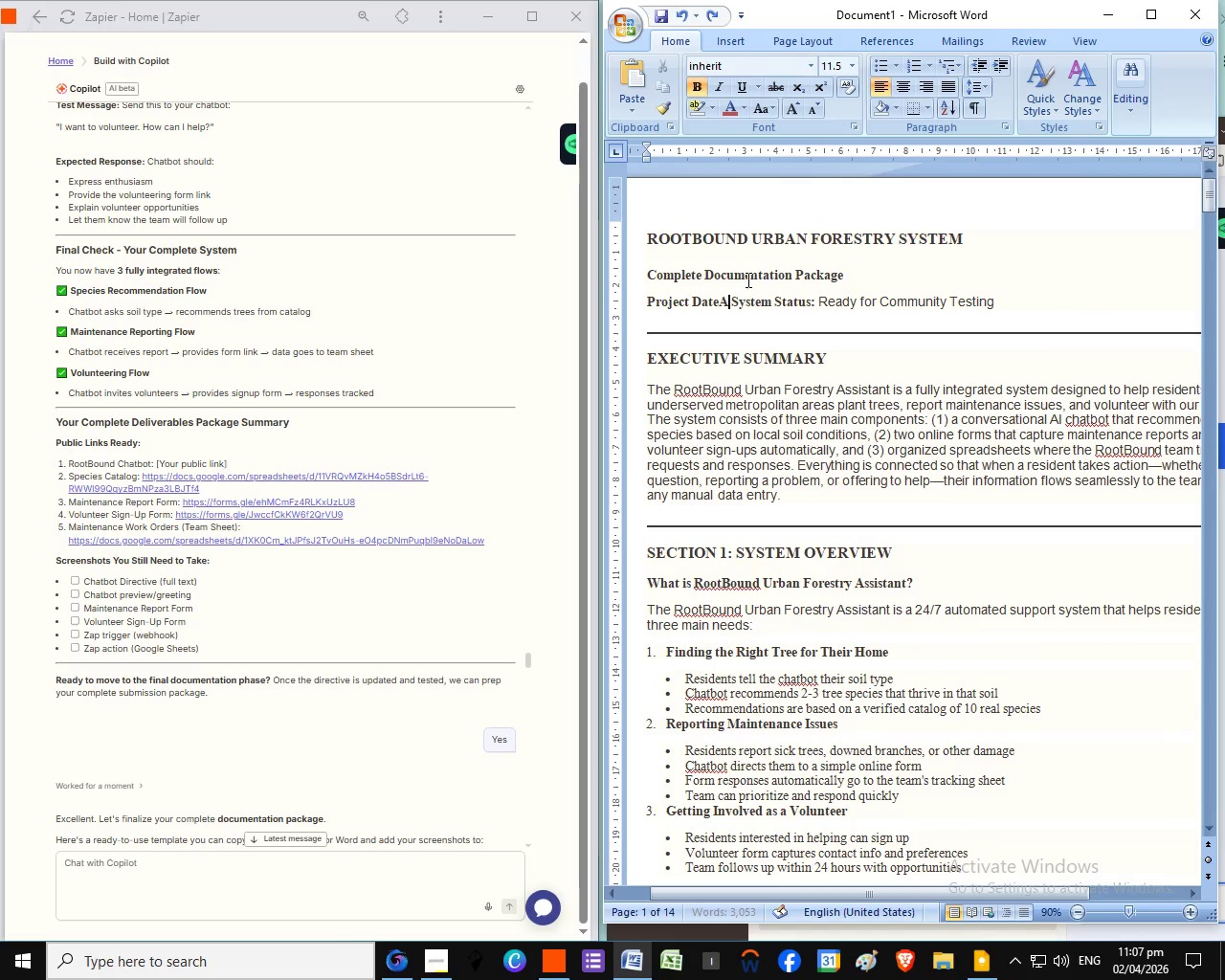 
key(Control+Z)
 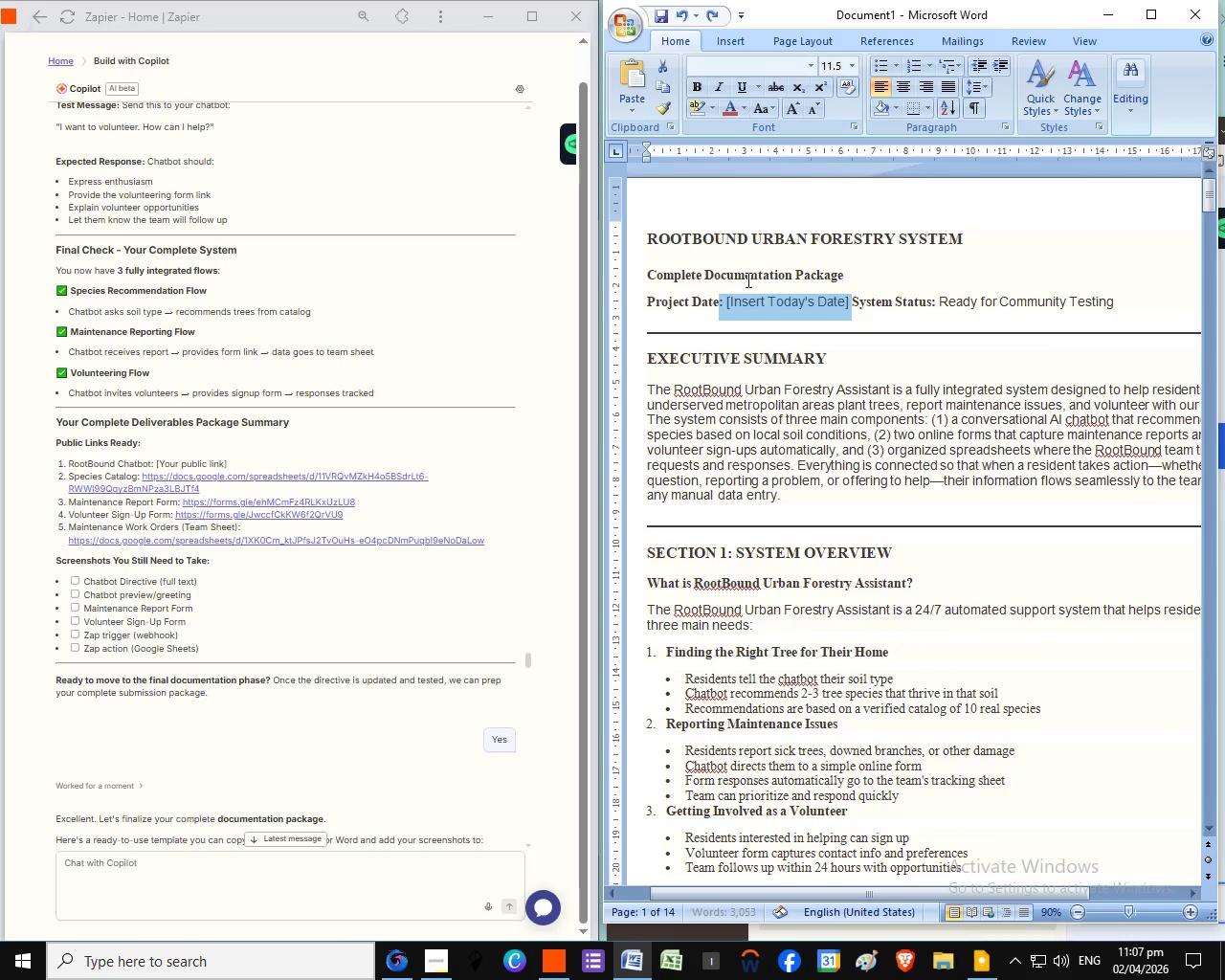 
key(Control+Z)
 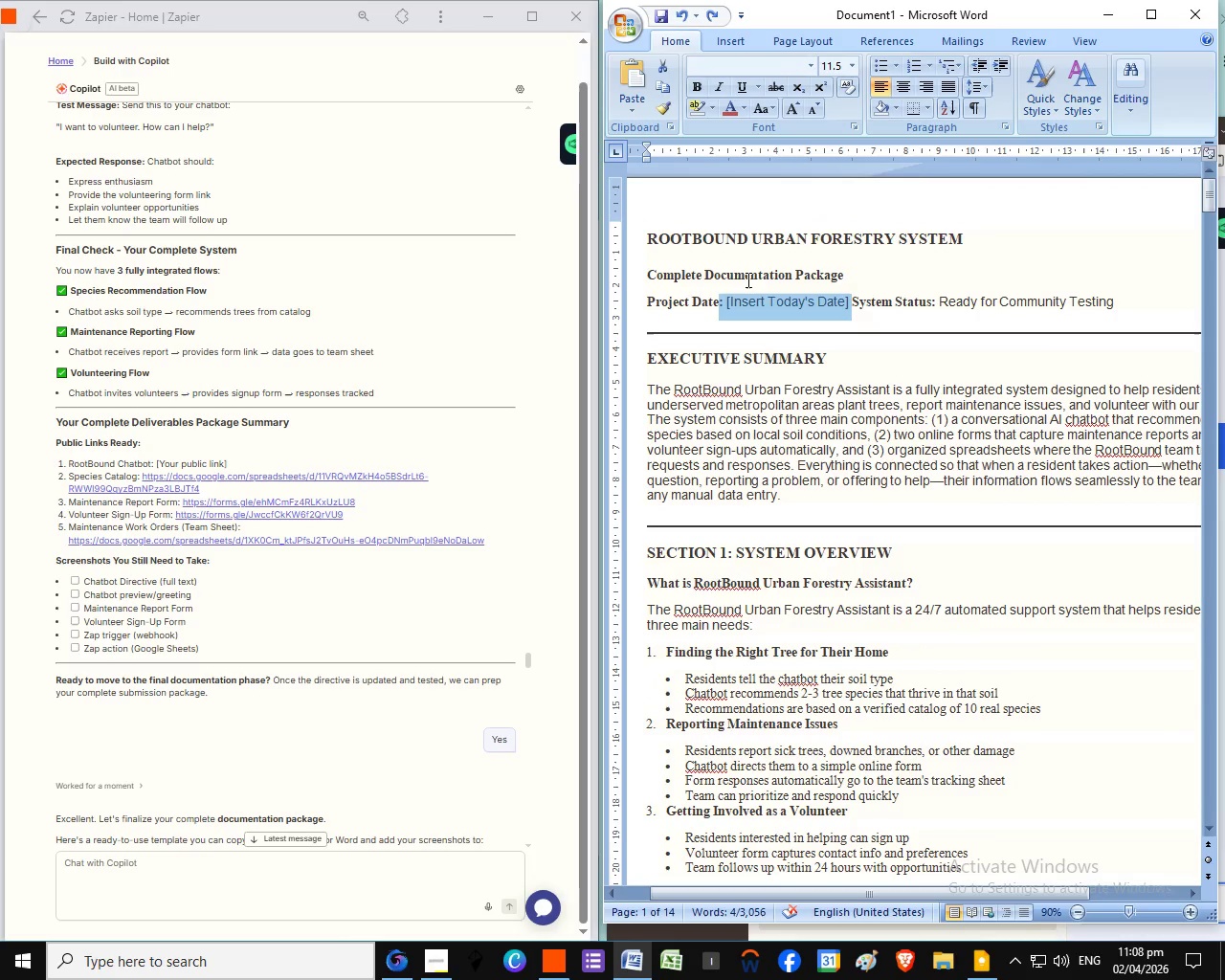 
key(Control+Z)
 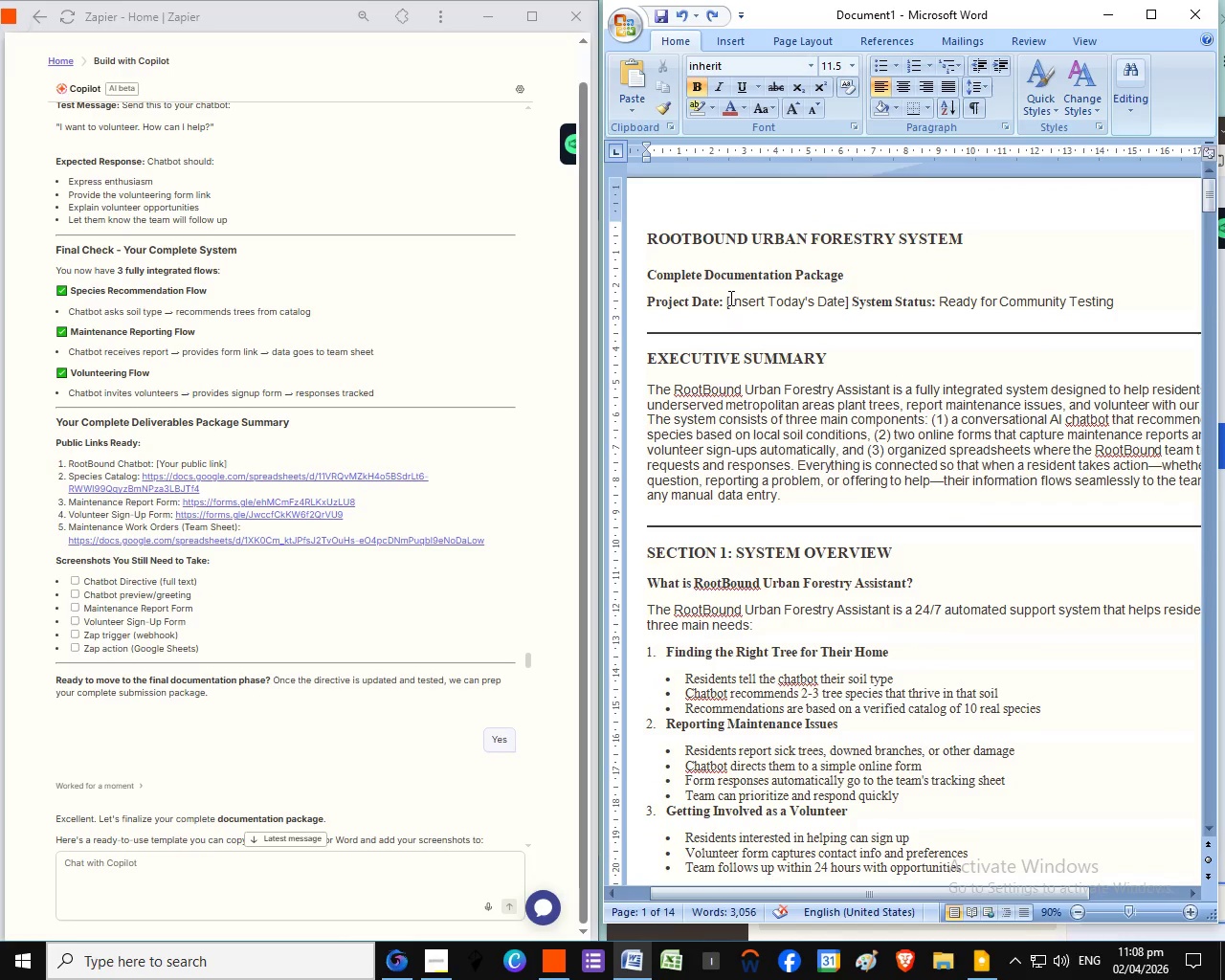 
left_click([816, 286])
 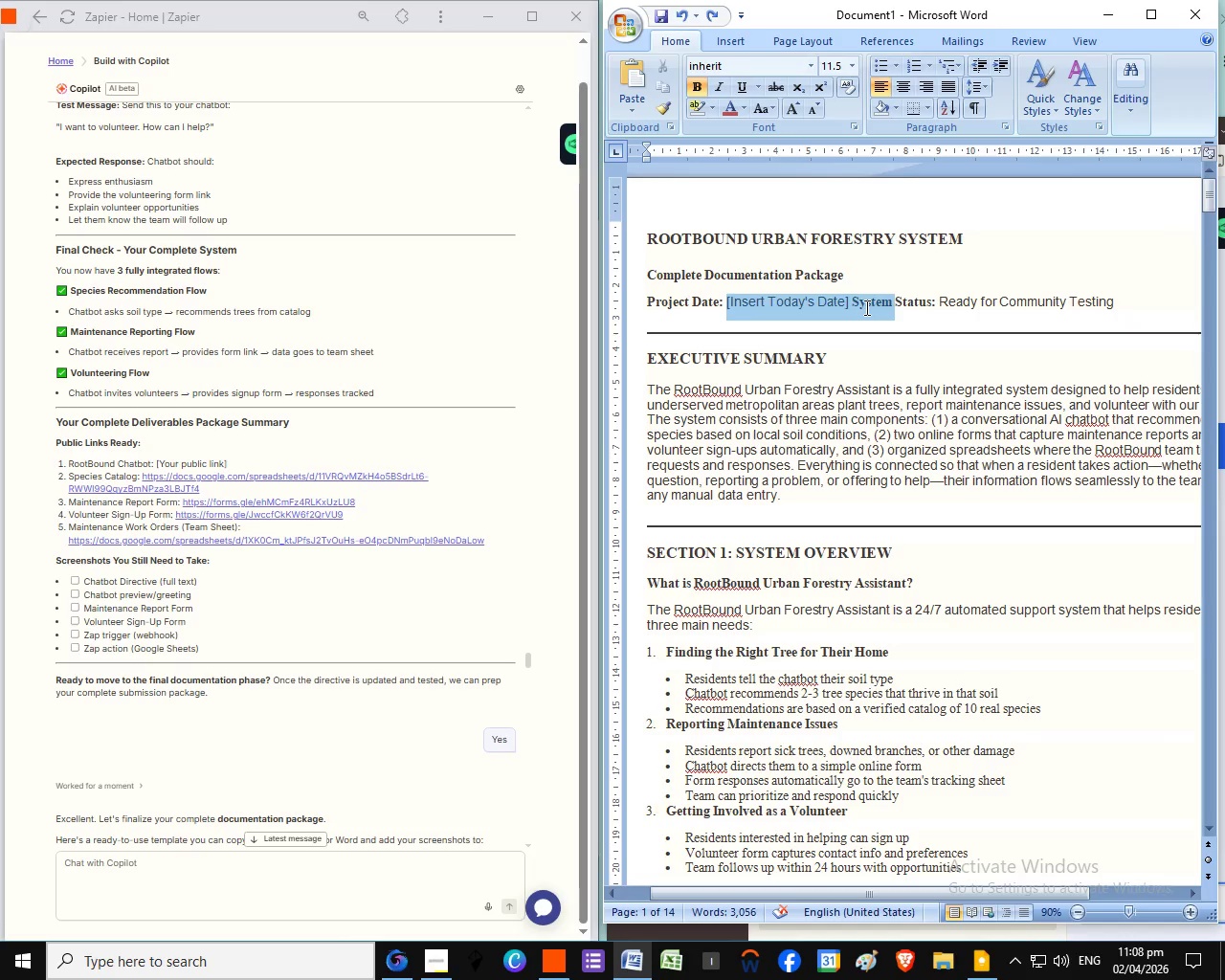 
left_click_drag(start_coordinate=[726, 300], to_coordinate=[850, 303])
 